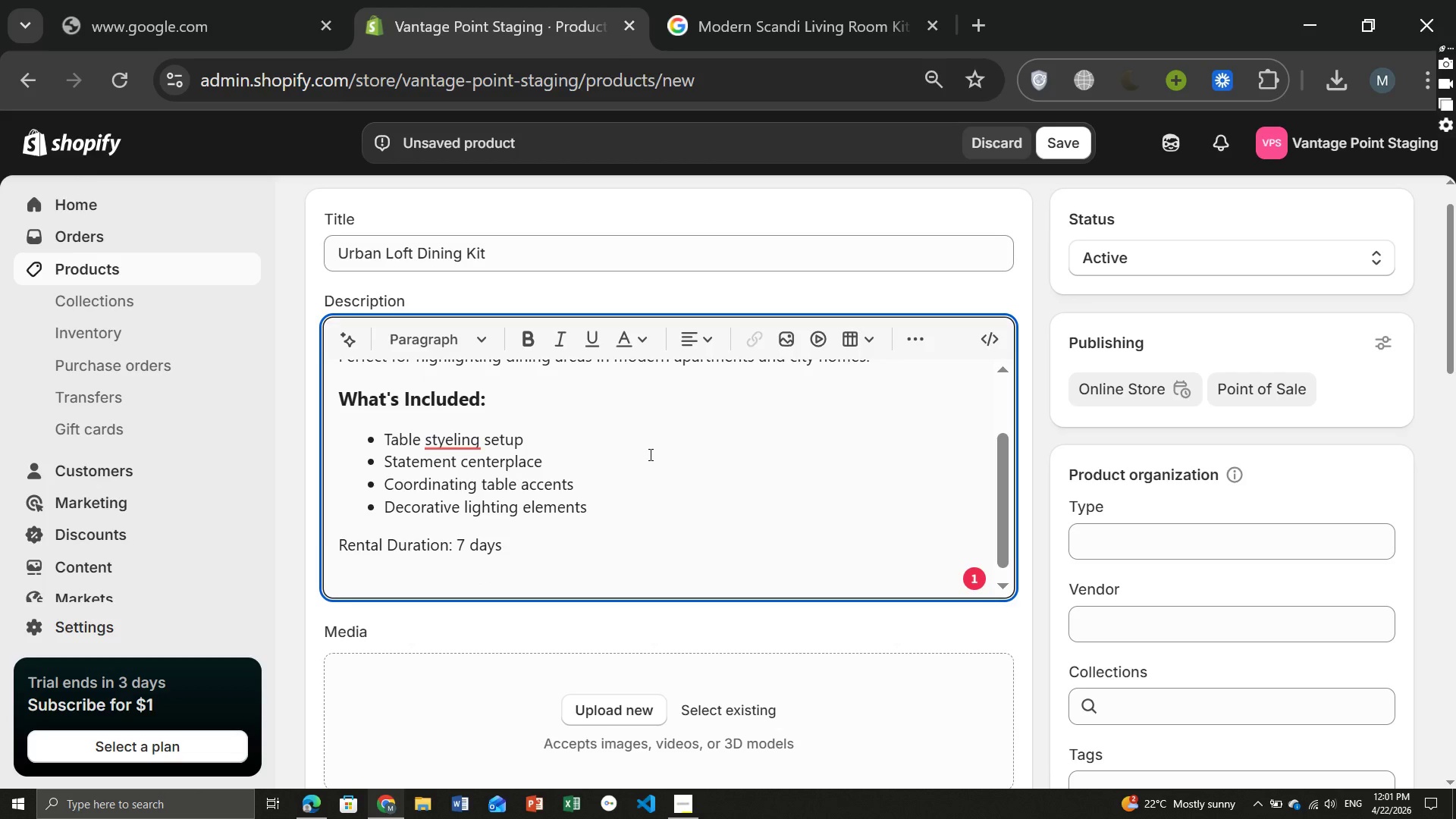 
type(Perfect For: open-plan spaces, modern apartments, listing photos)
 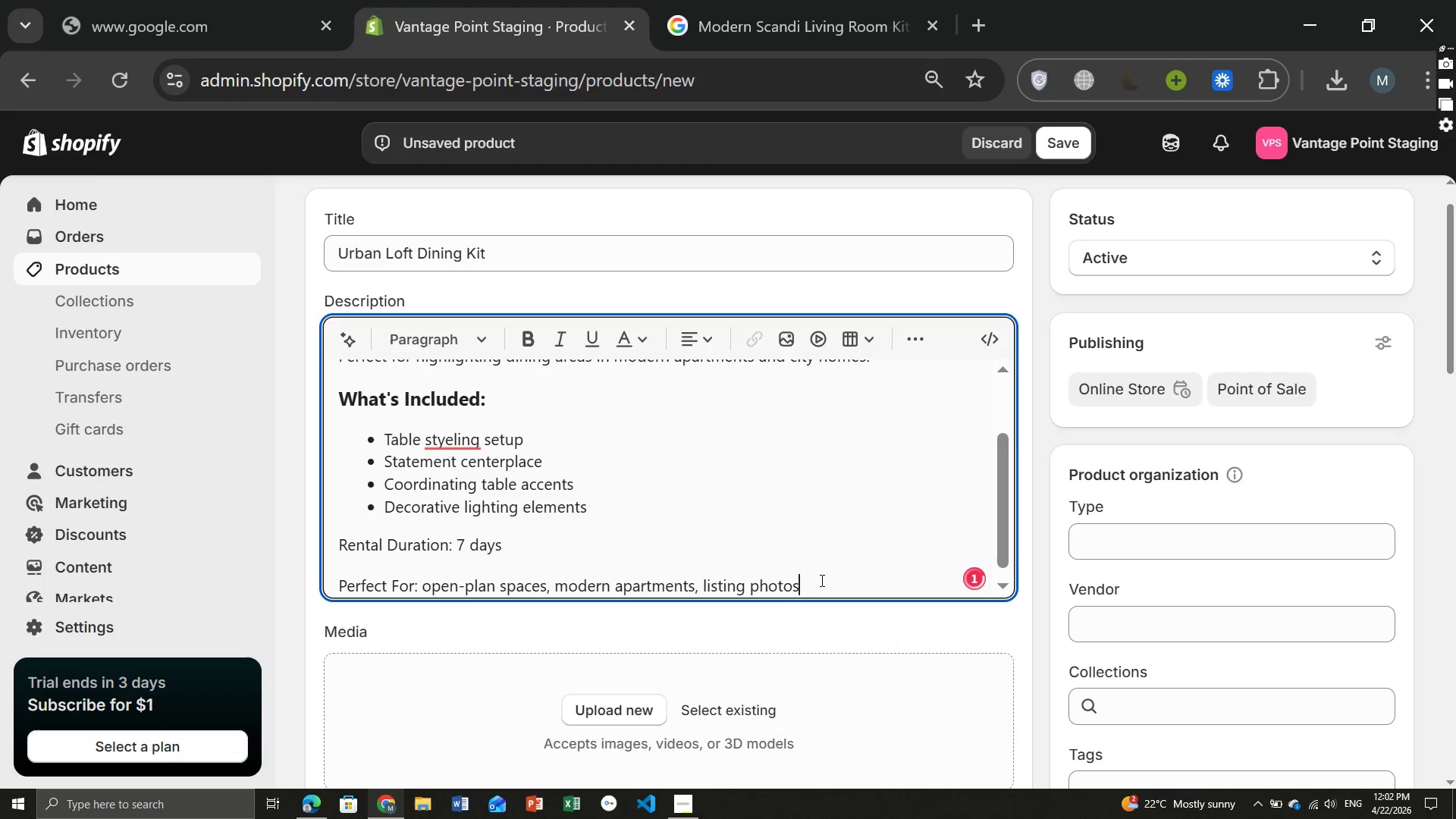 
left_click_drag(start_coordinate=[816, 582], to_coordinate=[332, 530])
 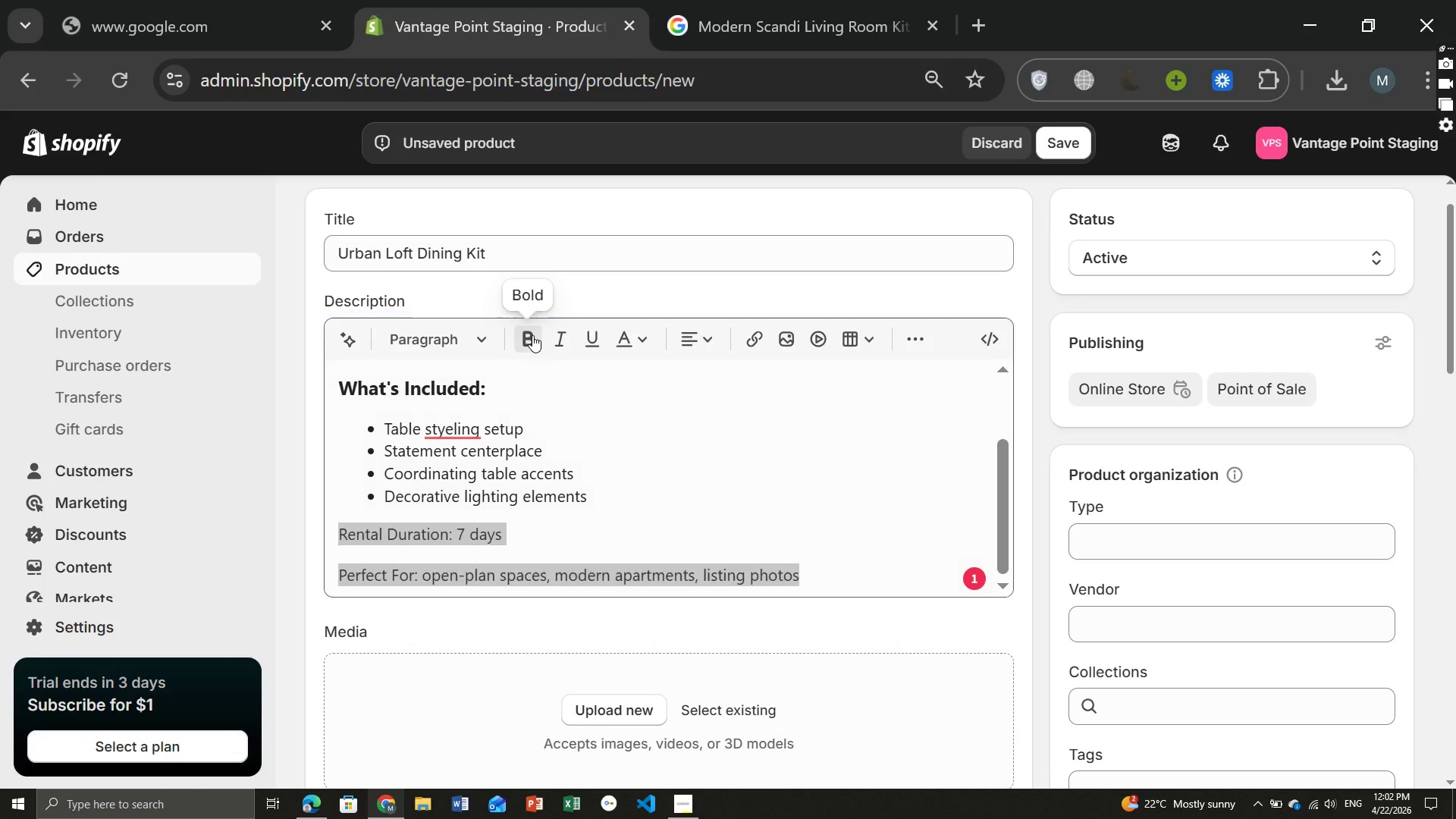 
left_click([532, 335])
 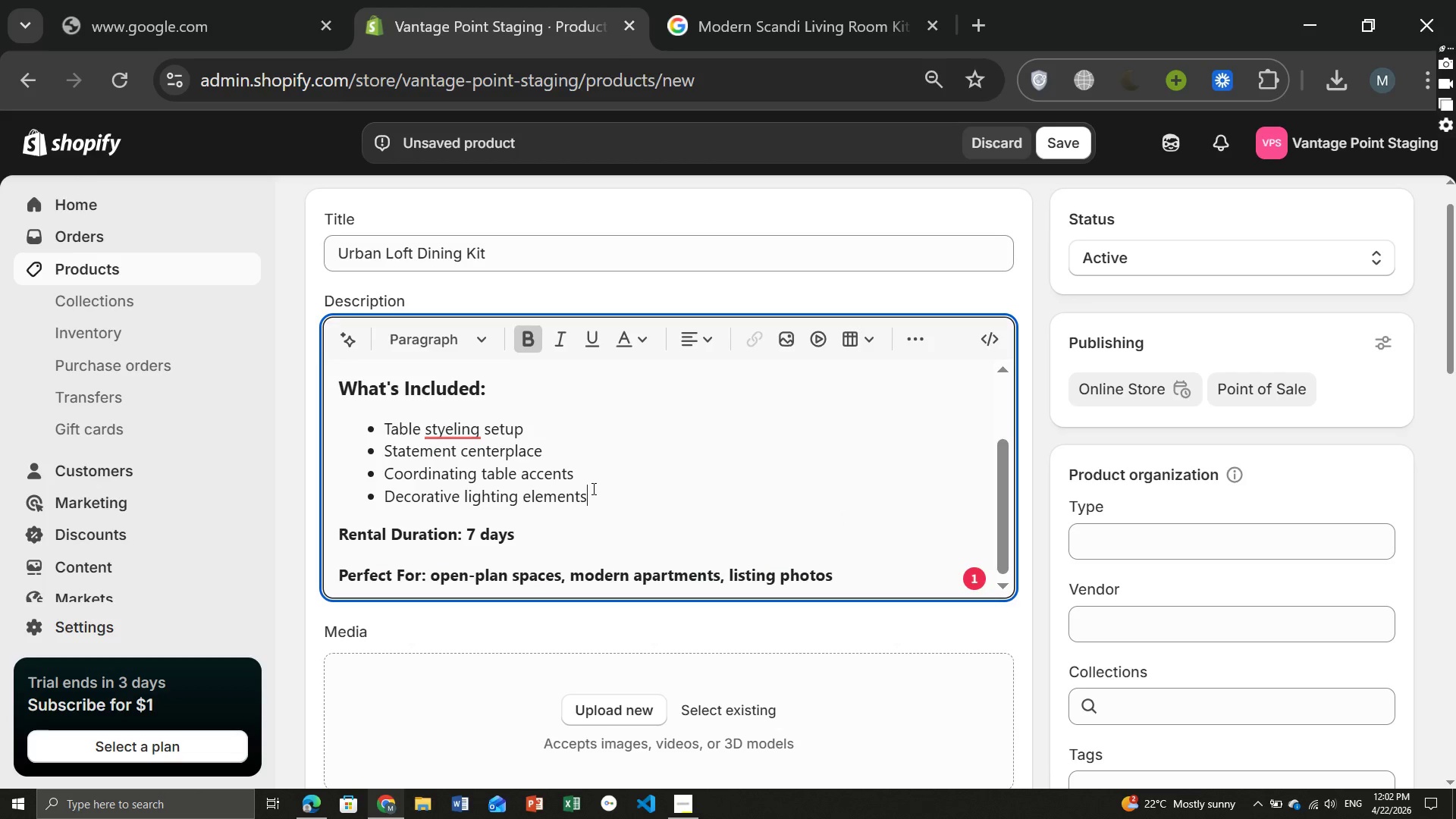 
left_click([592, 488])
 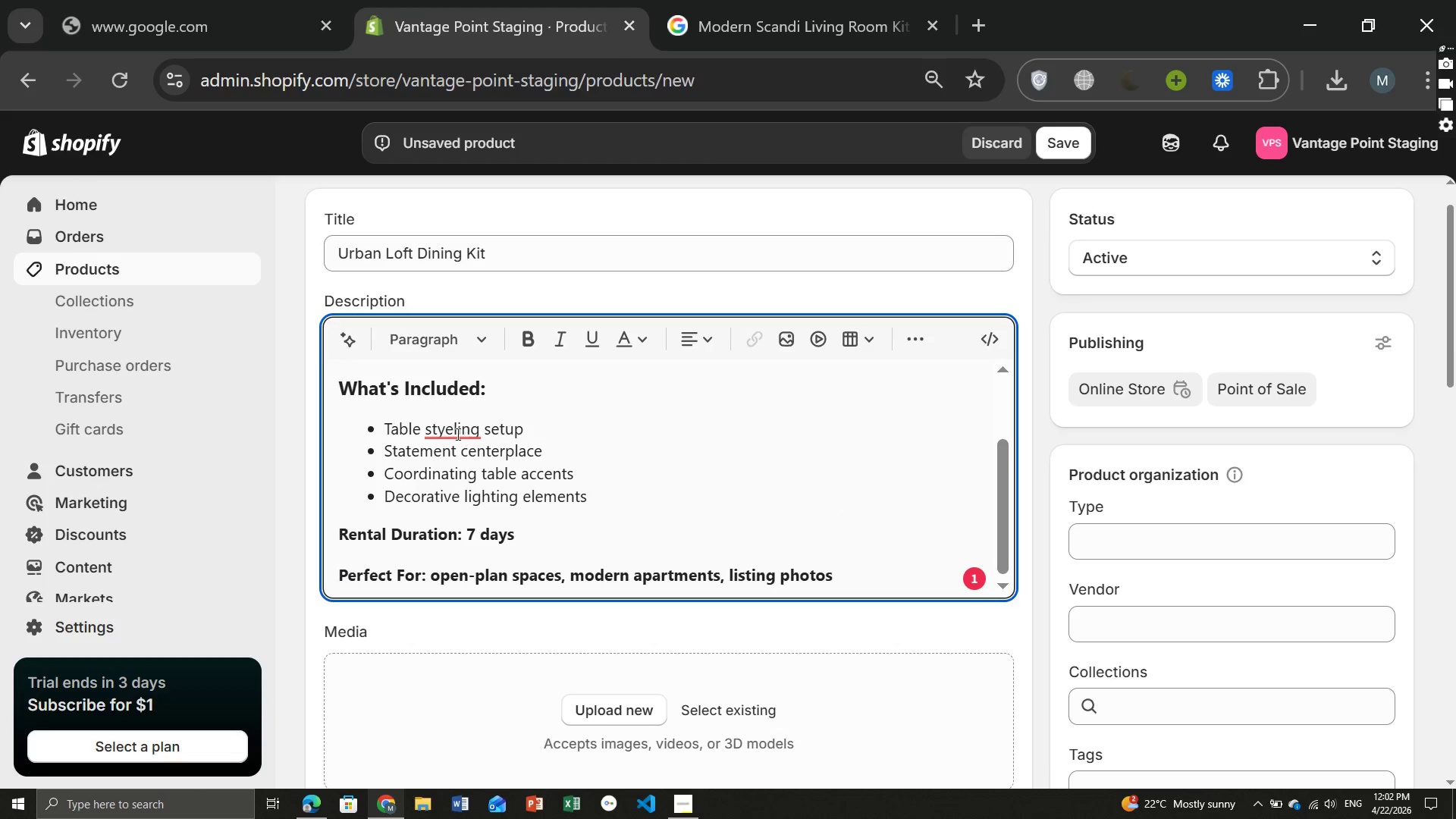 
left_click([457, 434])
 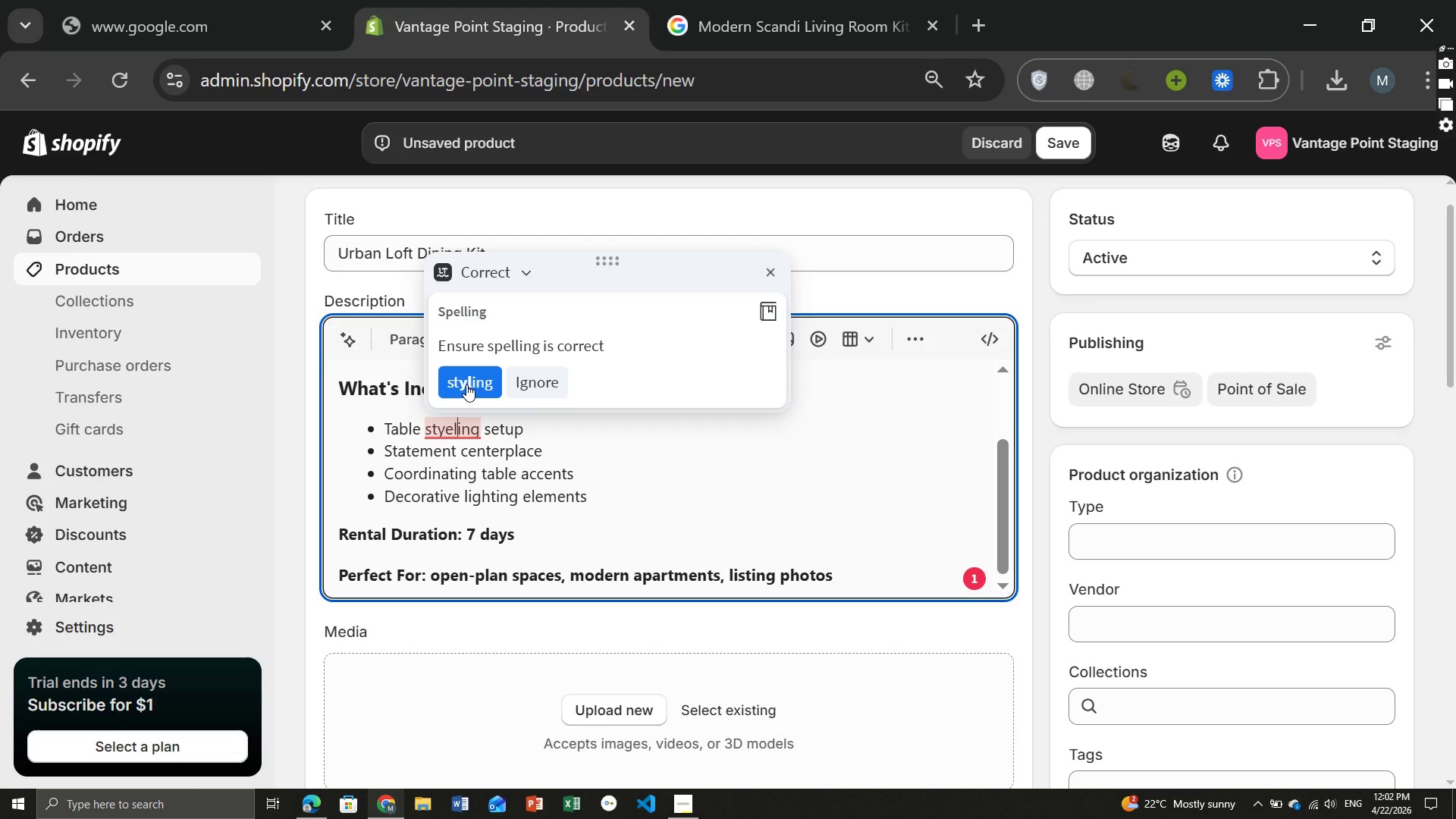 
left_click([466, 384])
 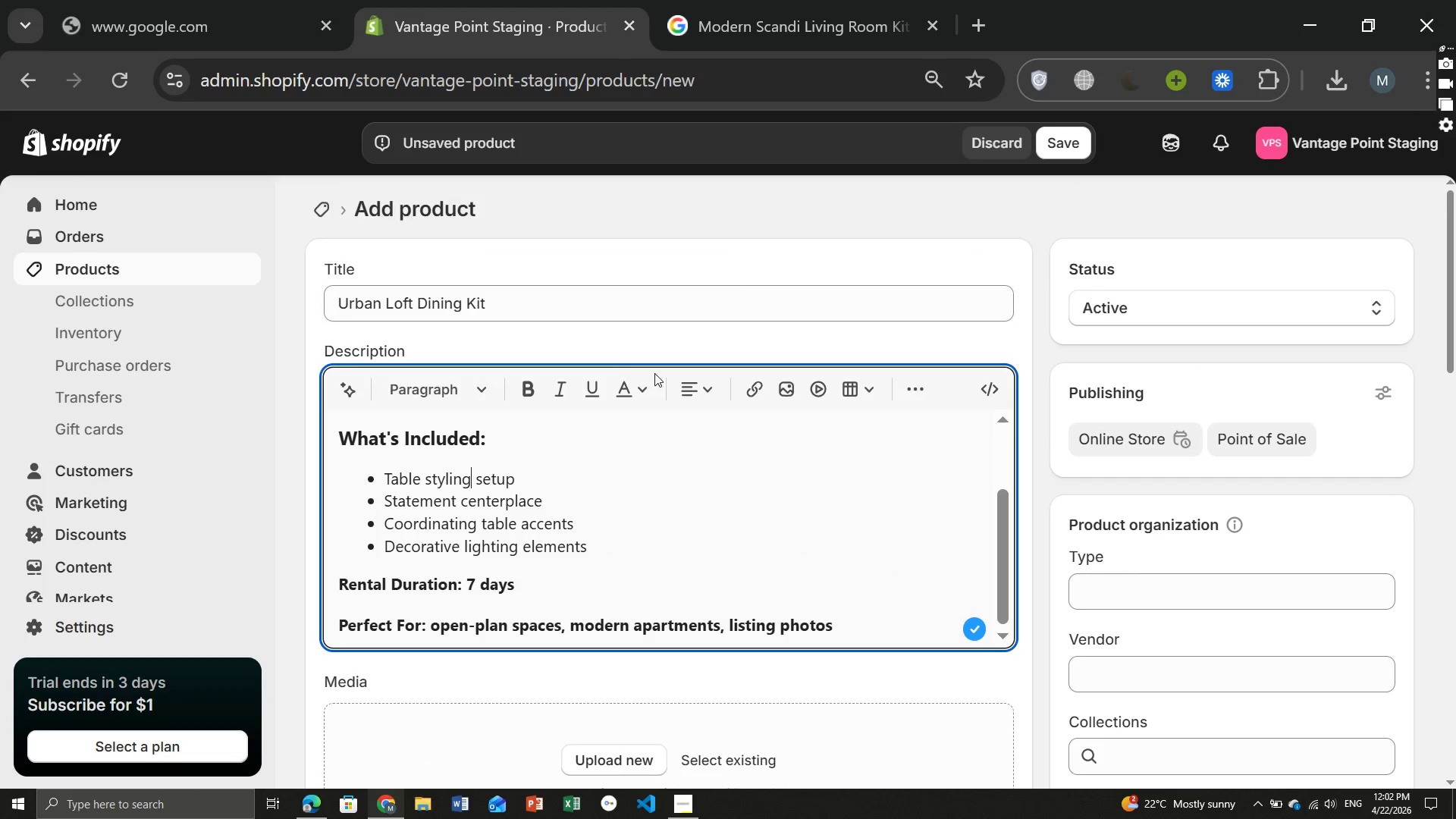 
left_click([520, 305])
 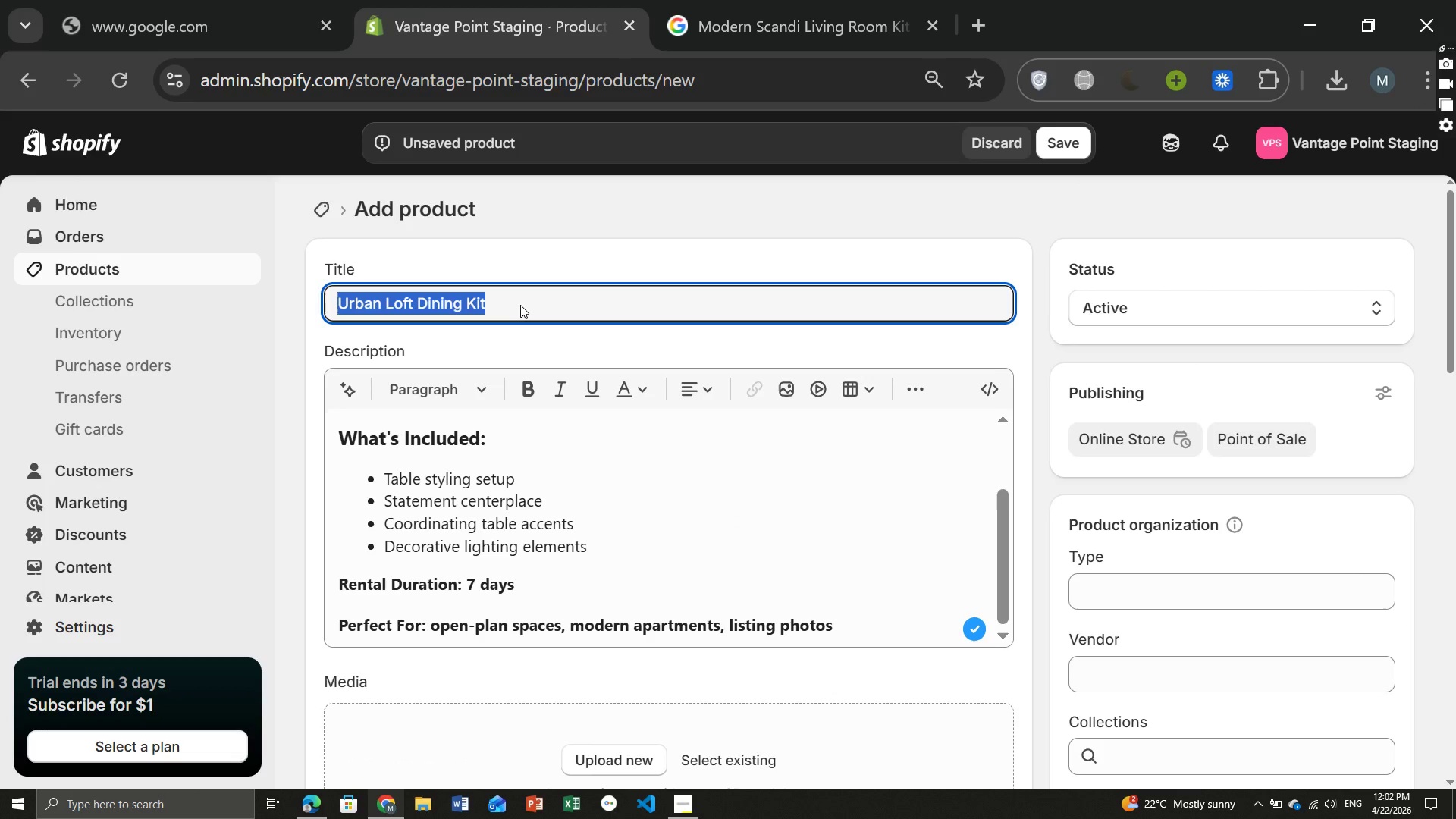 
key(Control+ControlLeft)
 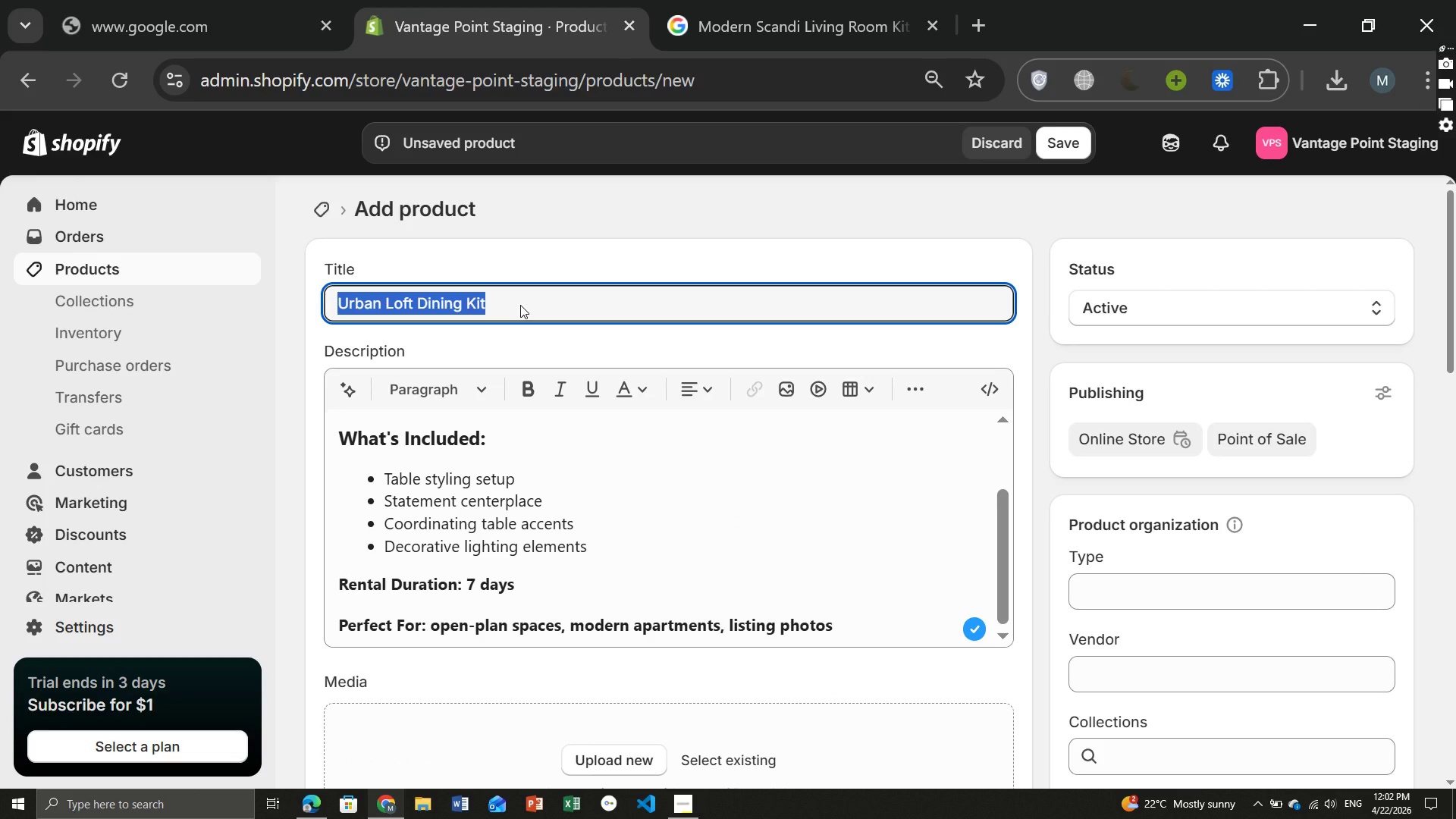 
key(Control+A)
 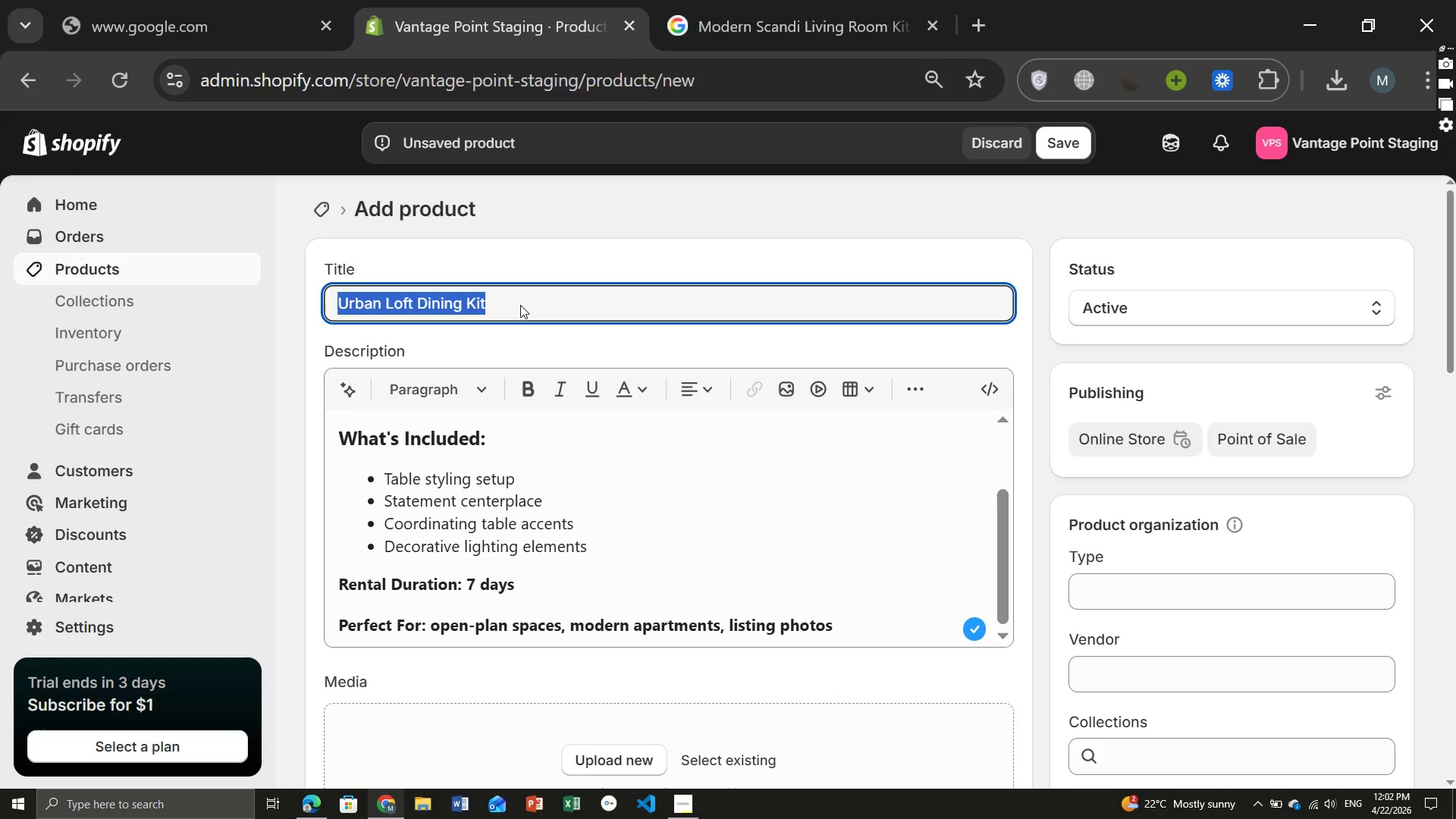 
key(Control+ControlLeft)
 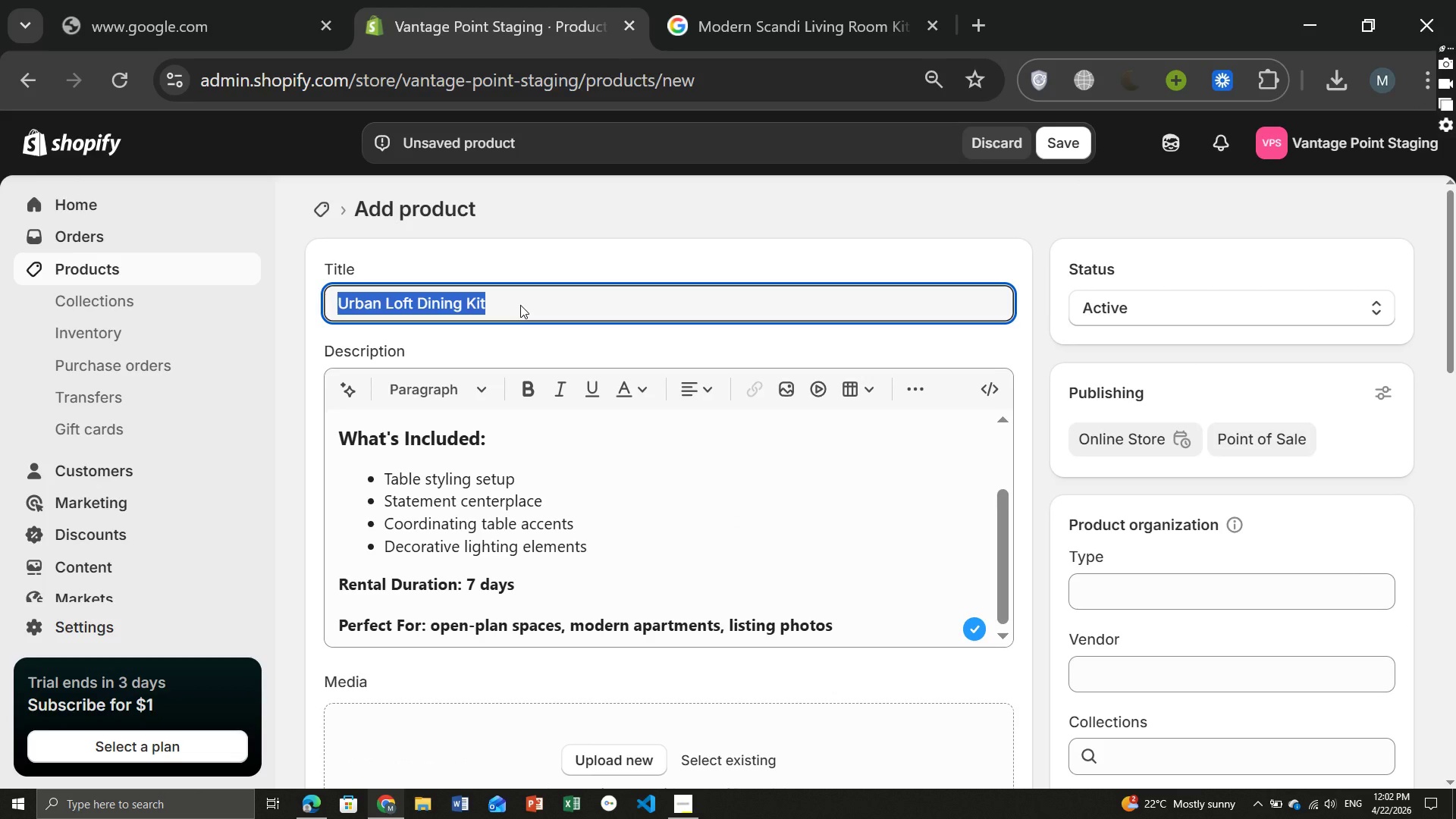 
key(Control+C)
 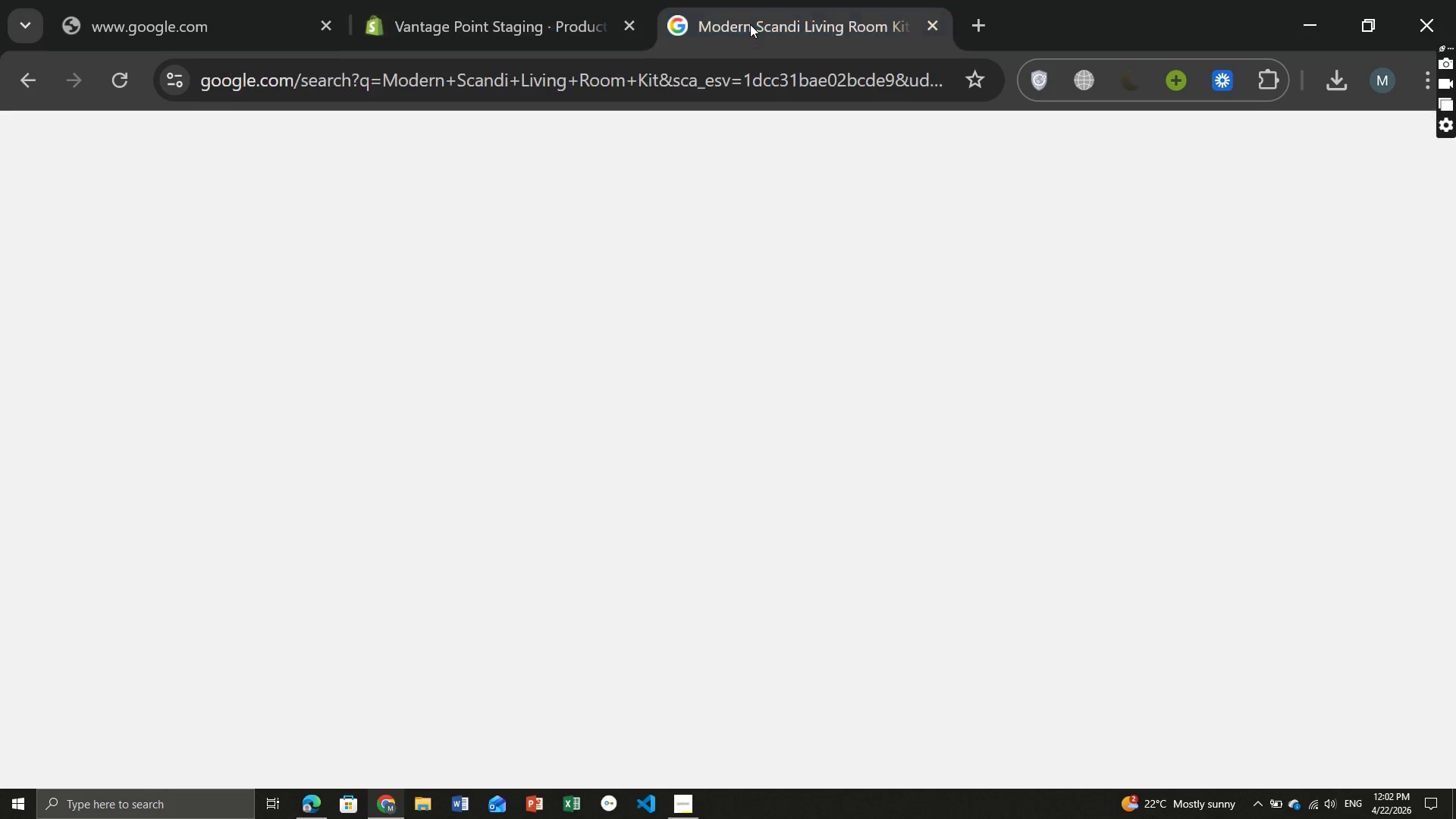 
left_click([750, 24])
 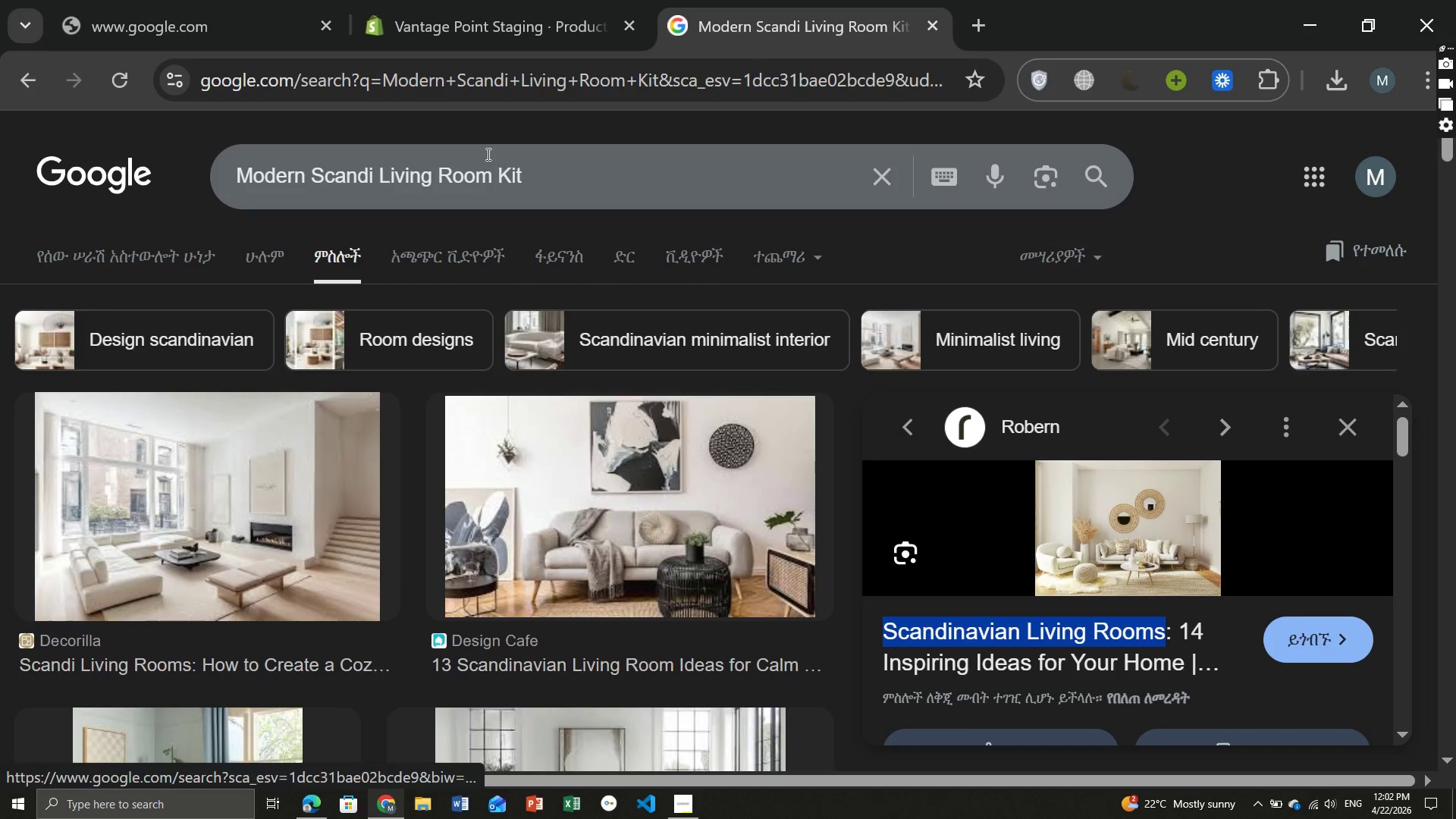 
left_click([485, 155])
 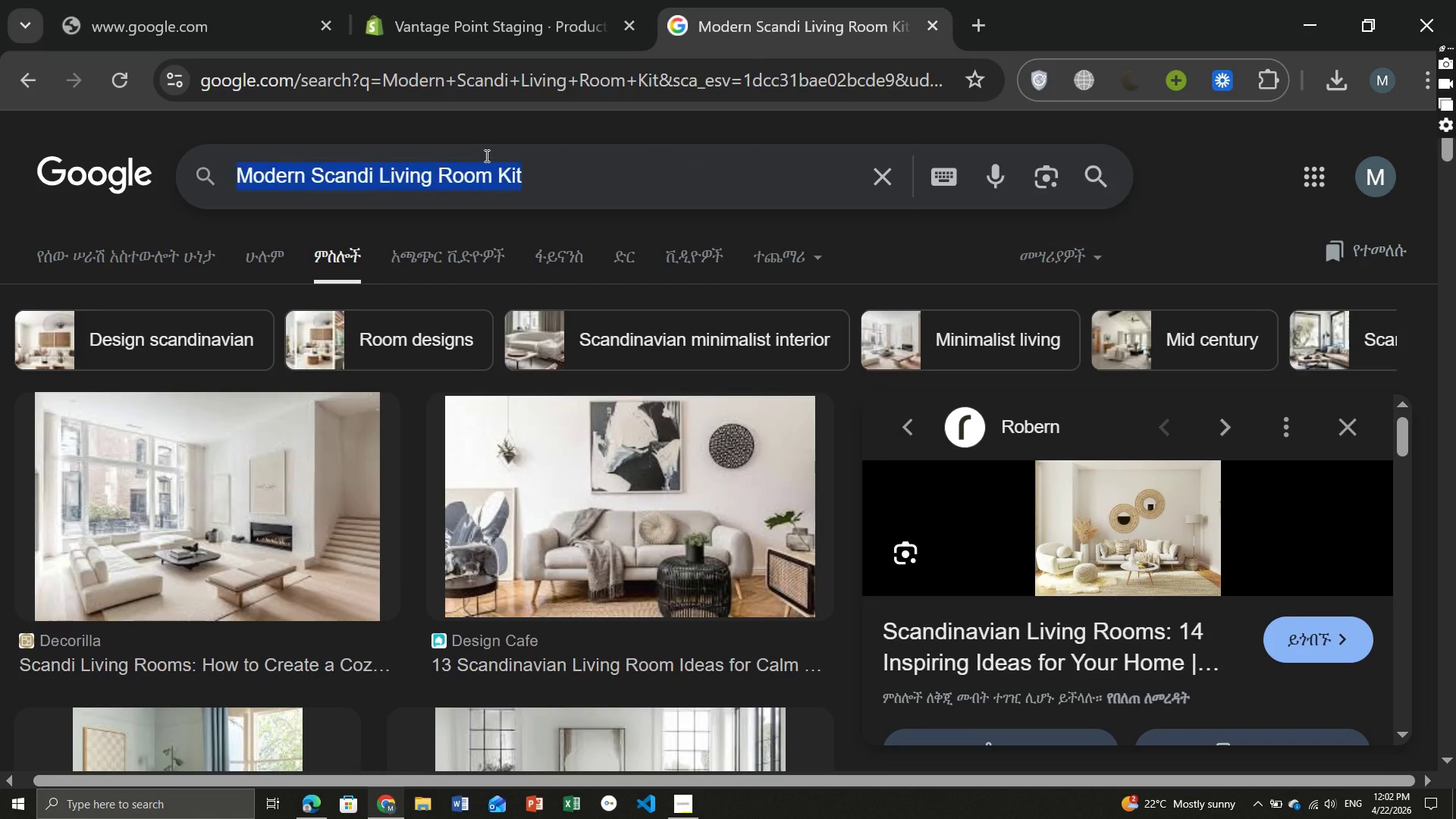 
key(Control+ControlLeft)
 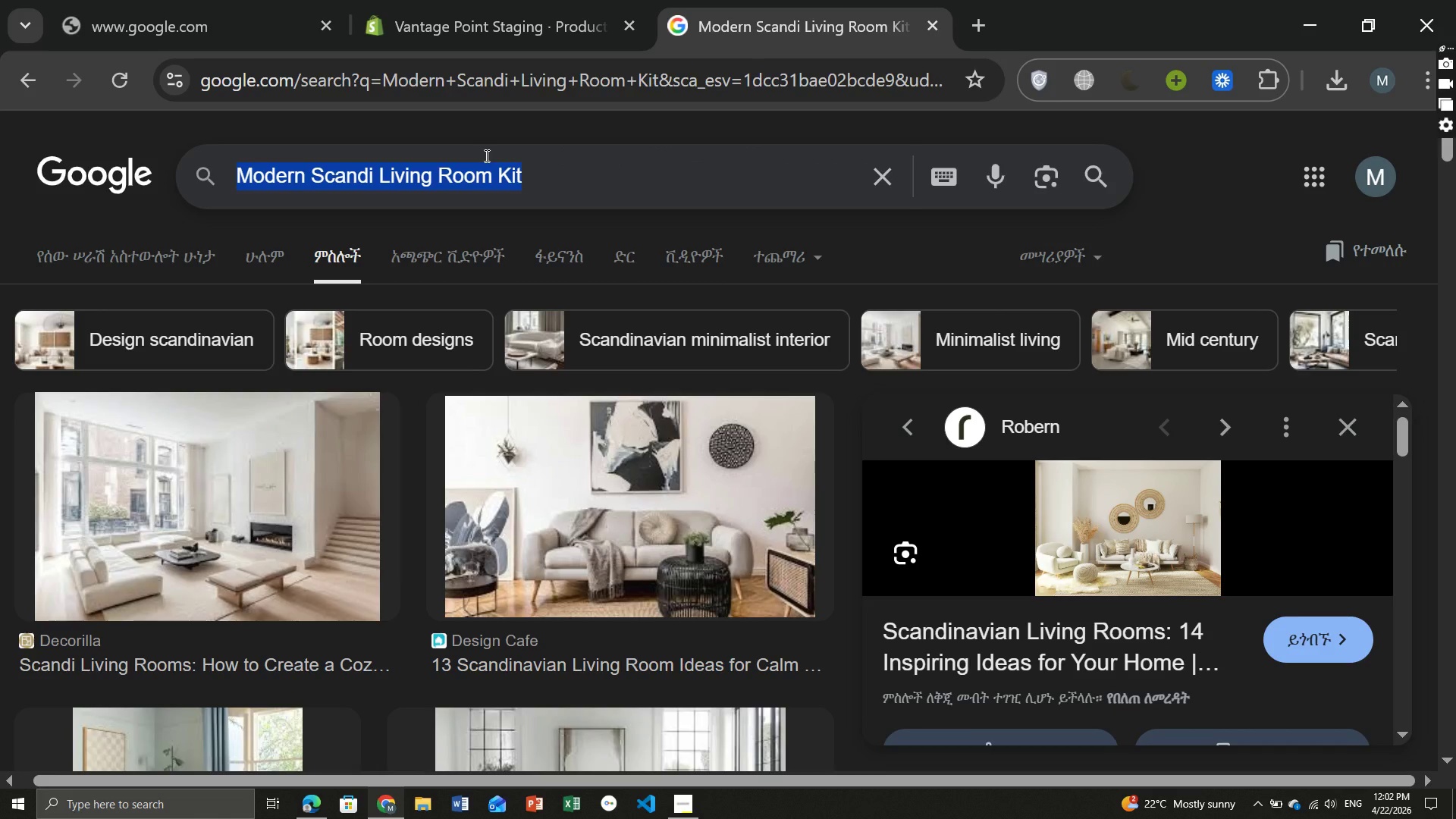 
key(Control+A)
 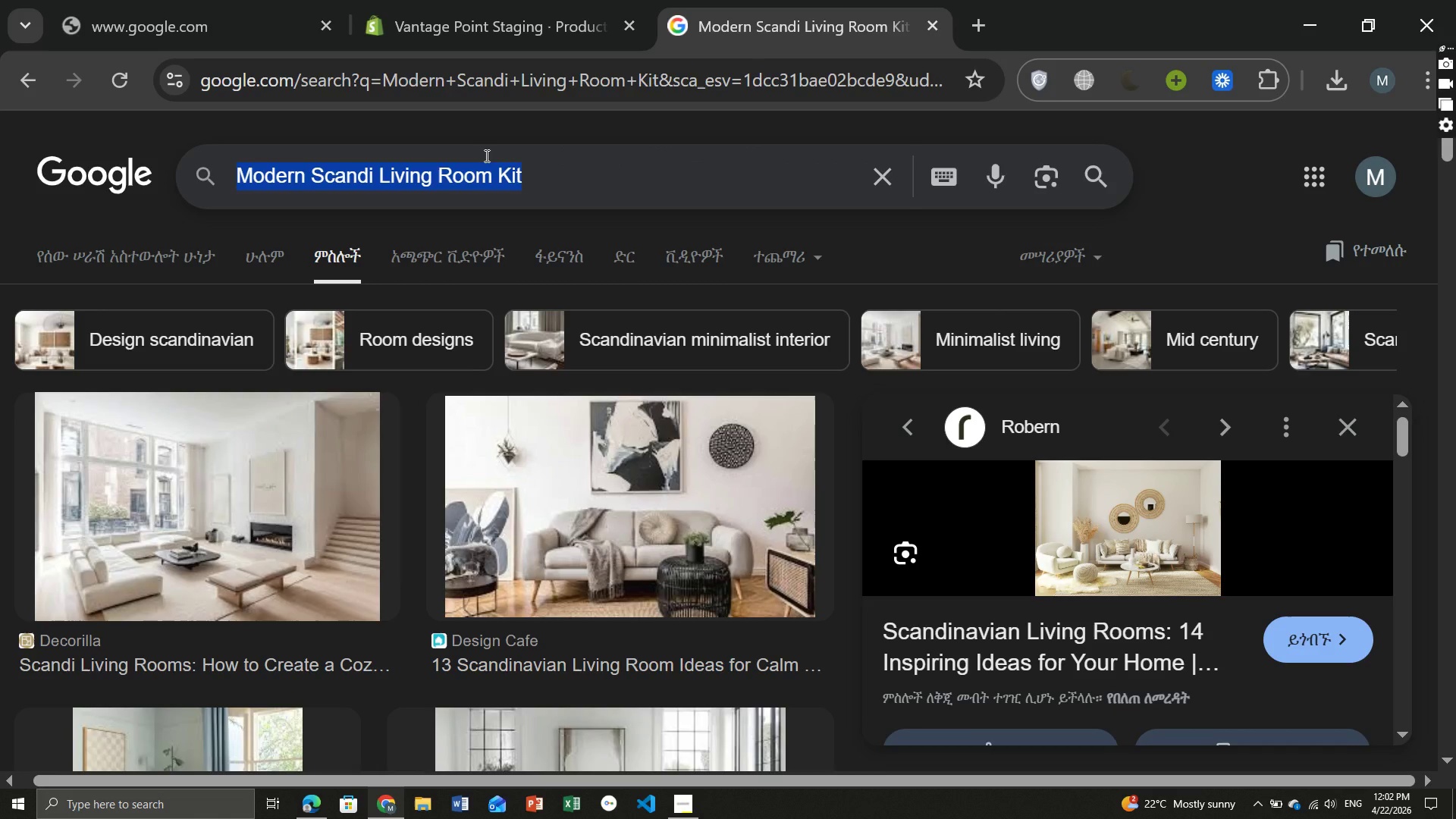 
key(Control+ControlLeft)
 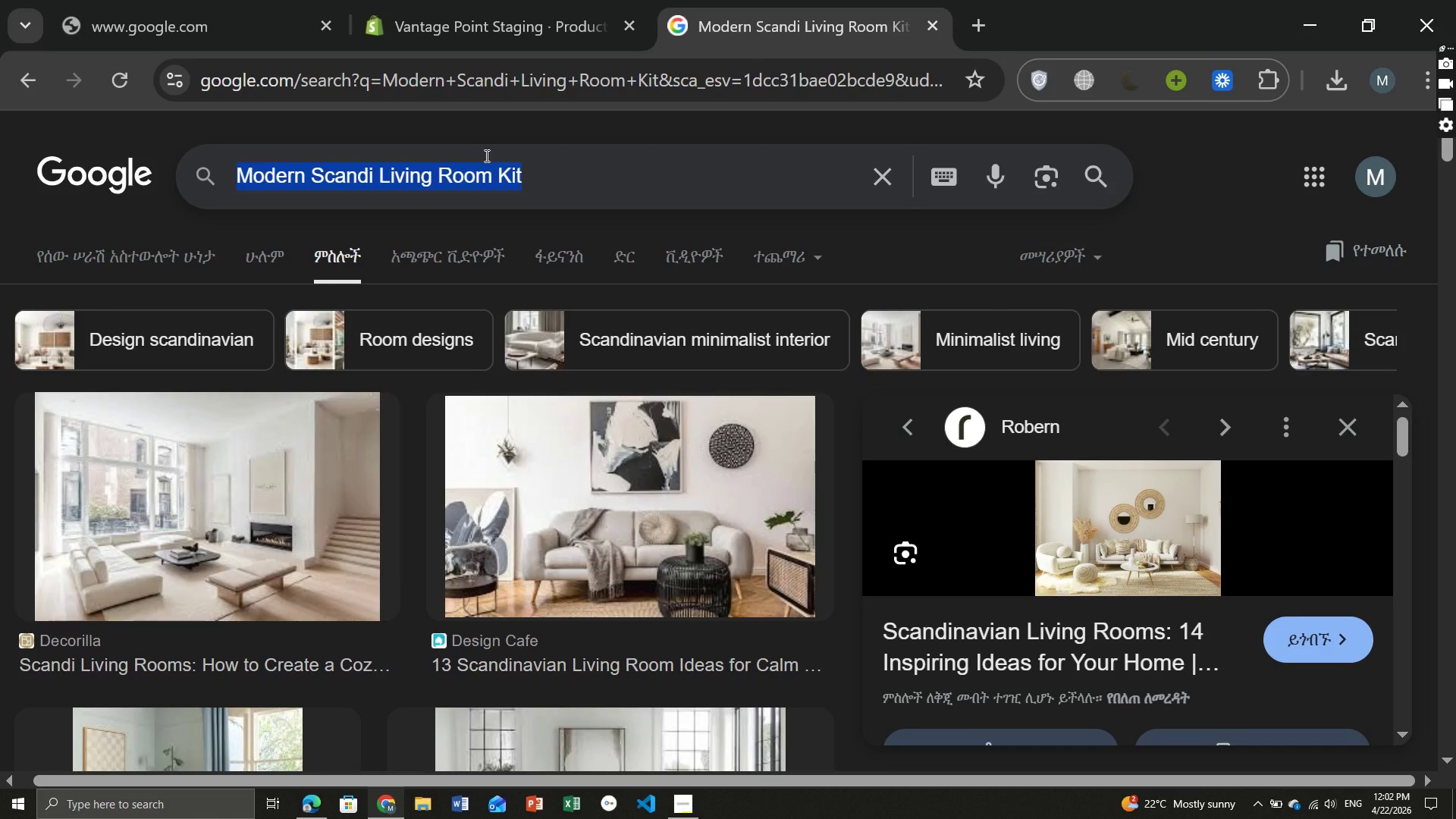 
key(Control+C)
 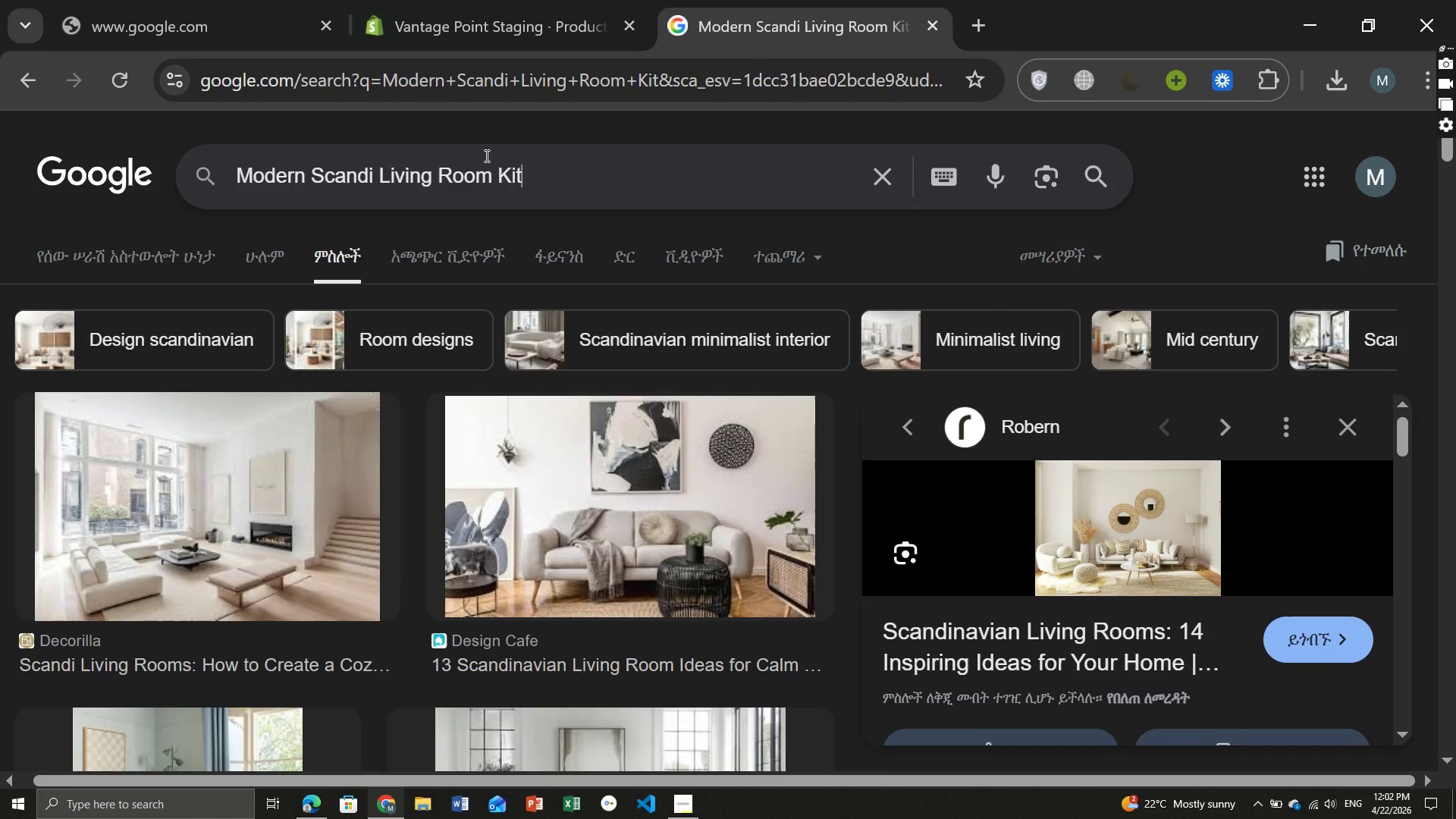 
key(Control+ControlLeft)
 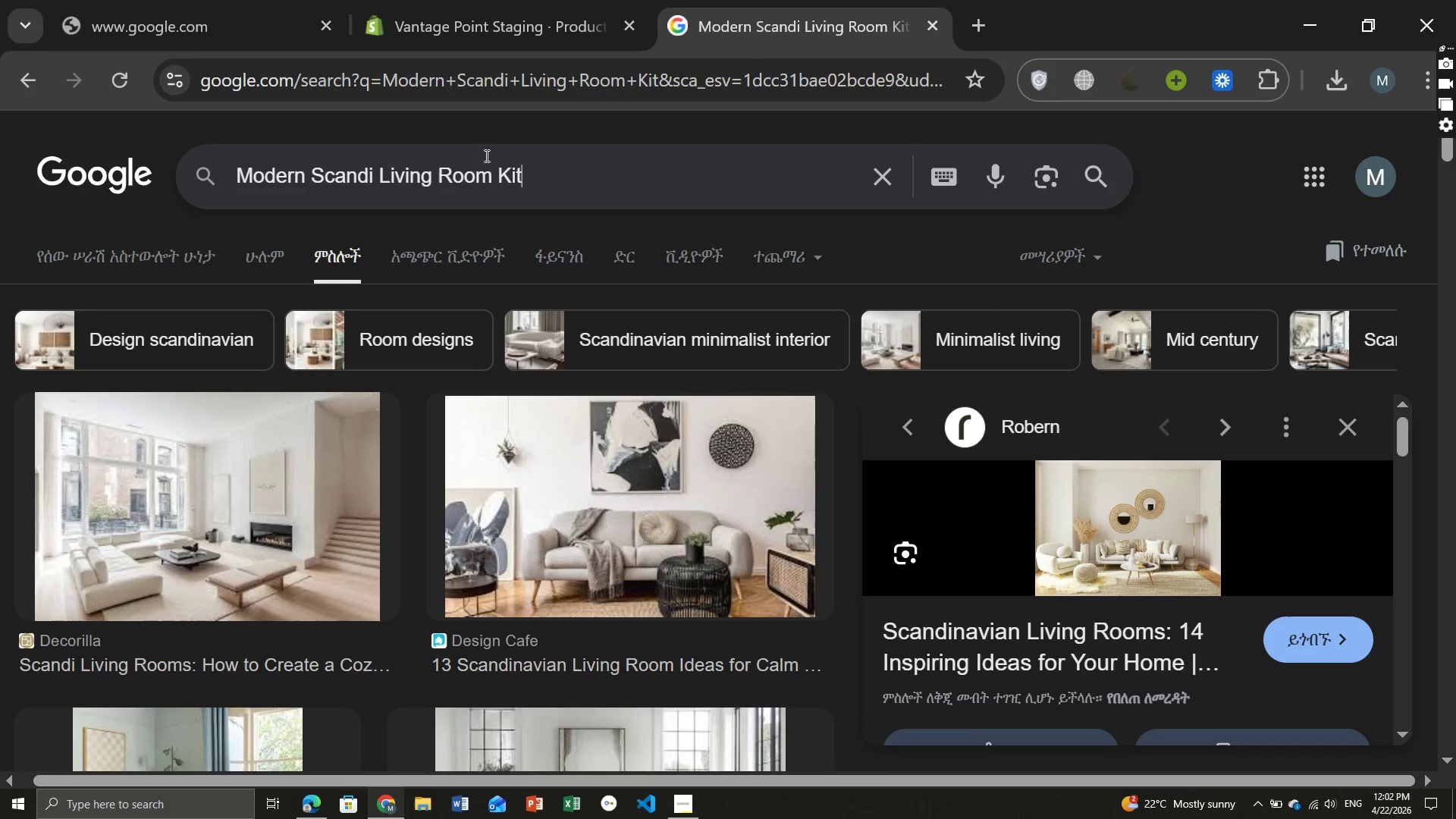 
key(Control+V)
 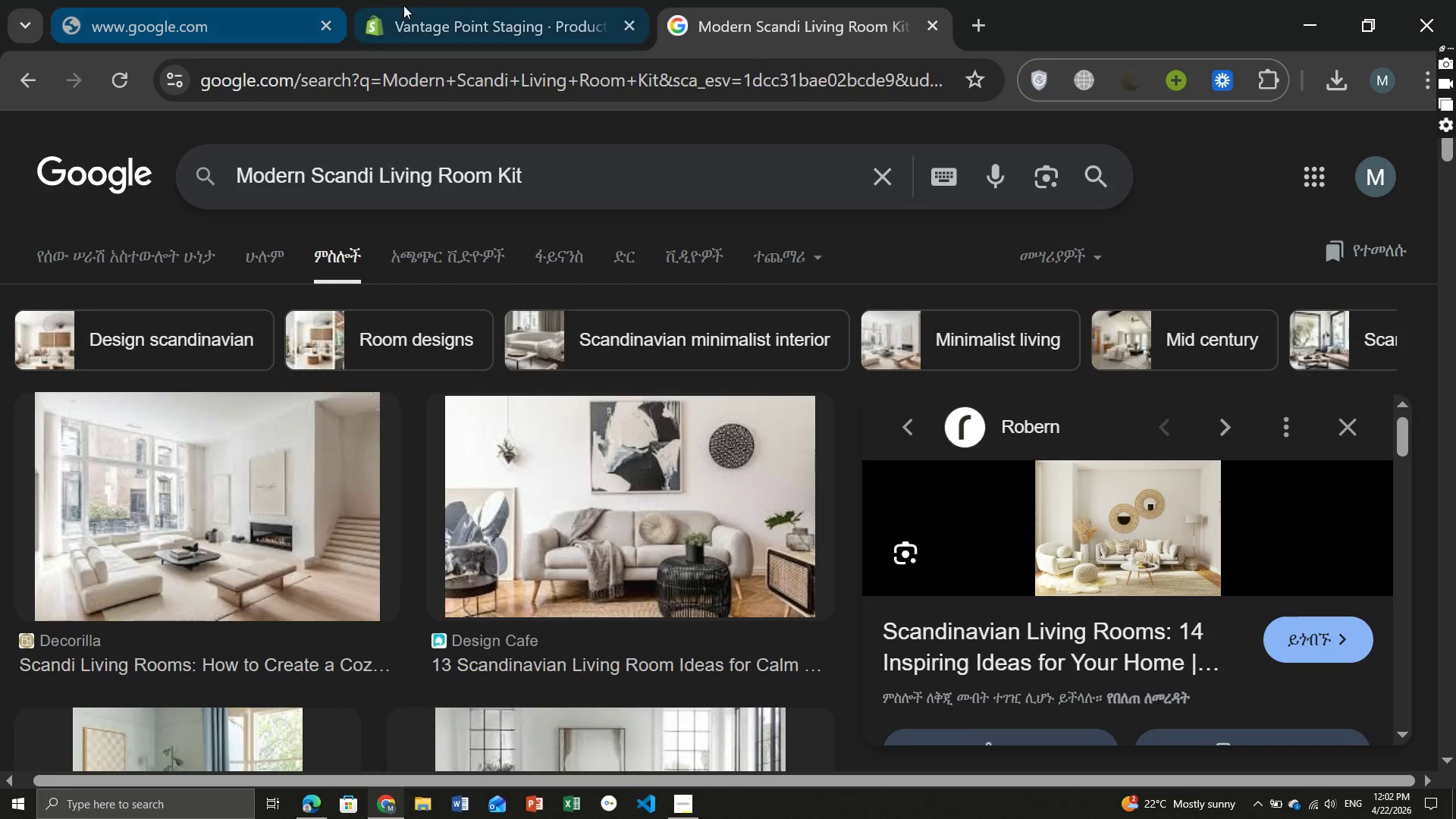 
left_click([419, 7])
 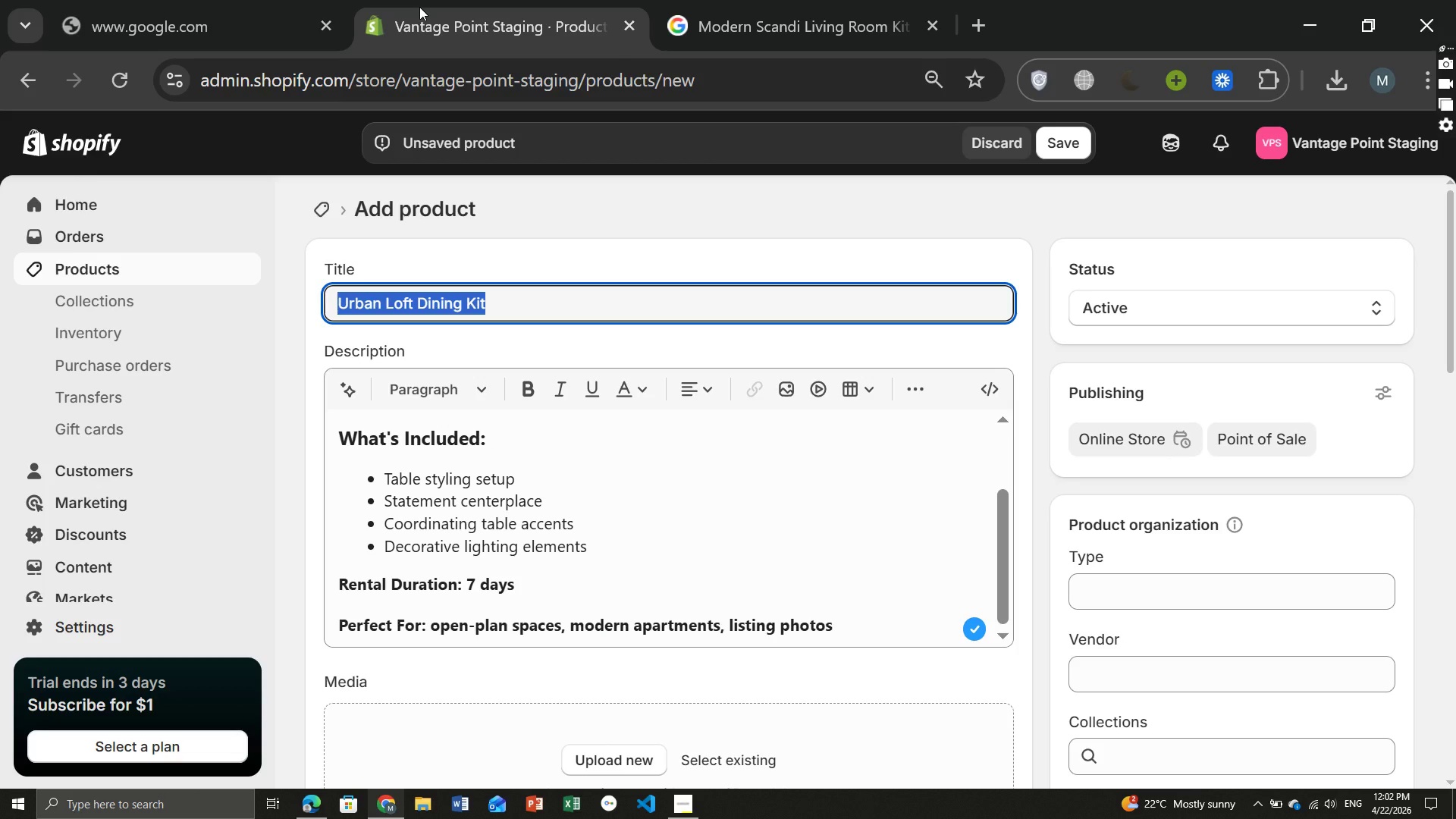 
key(Control+C)
 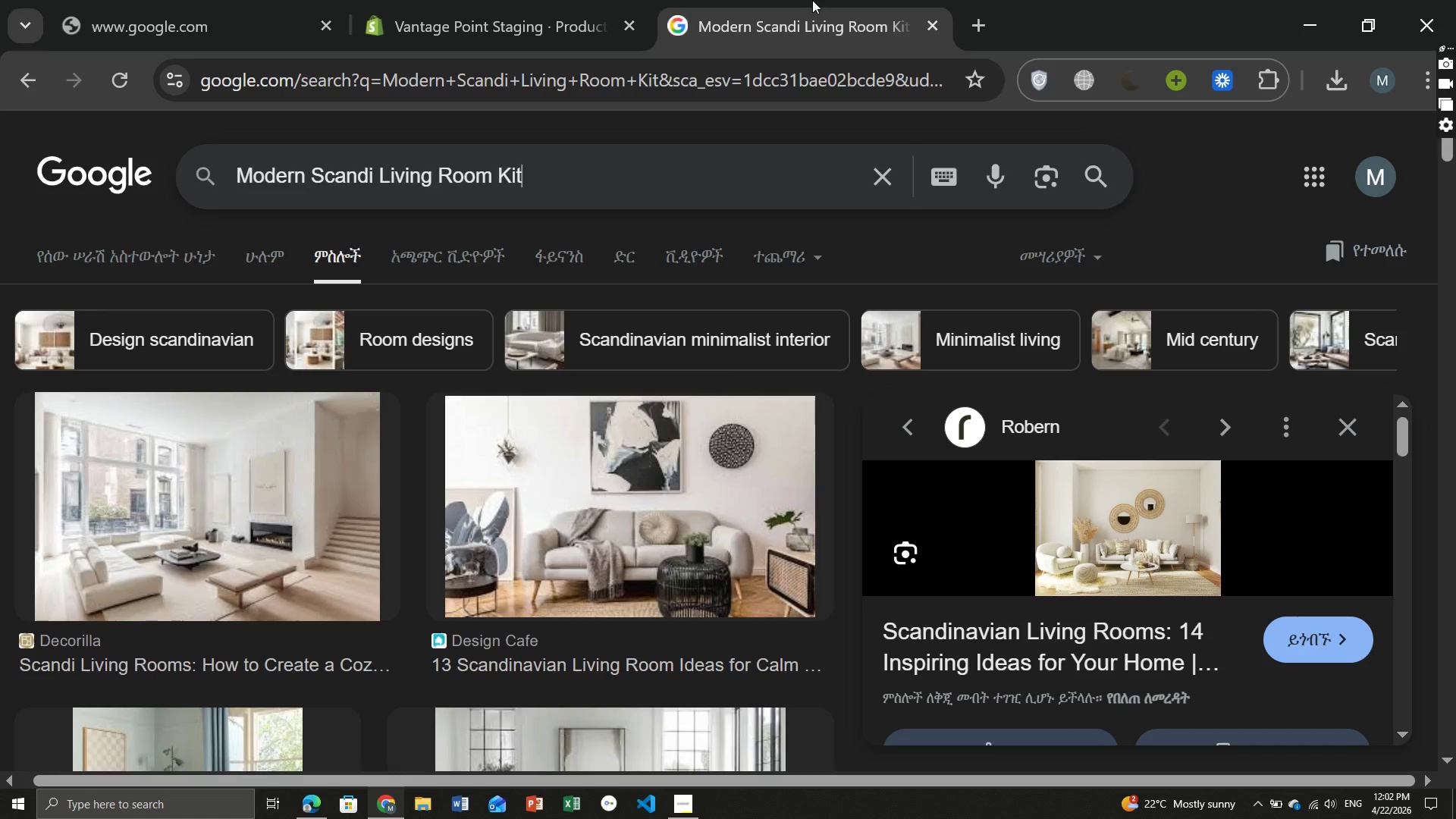 
left_click([812, 0])
 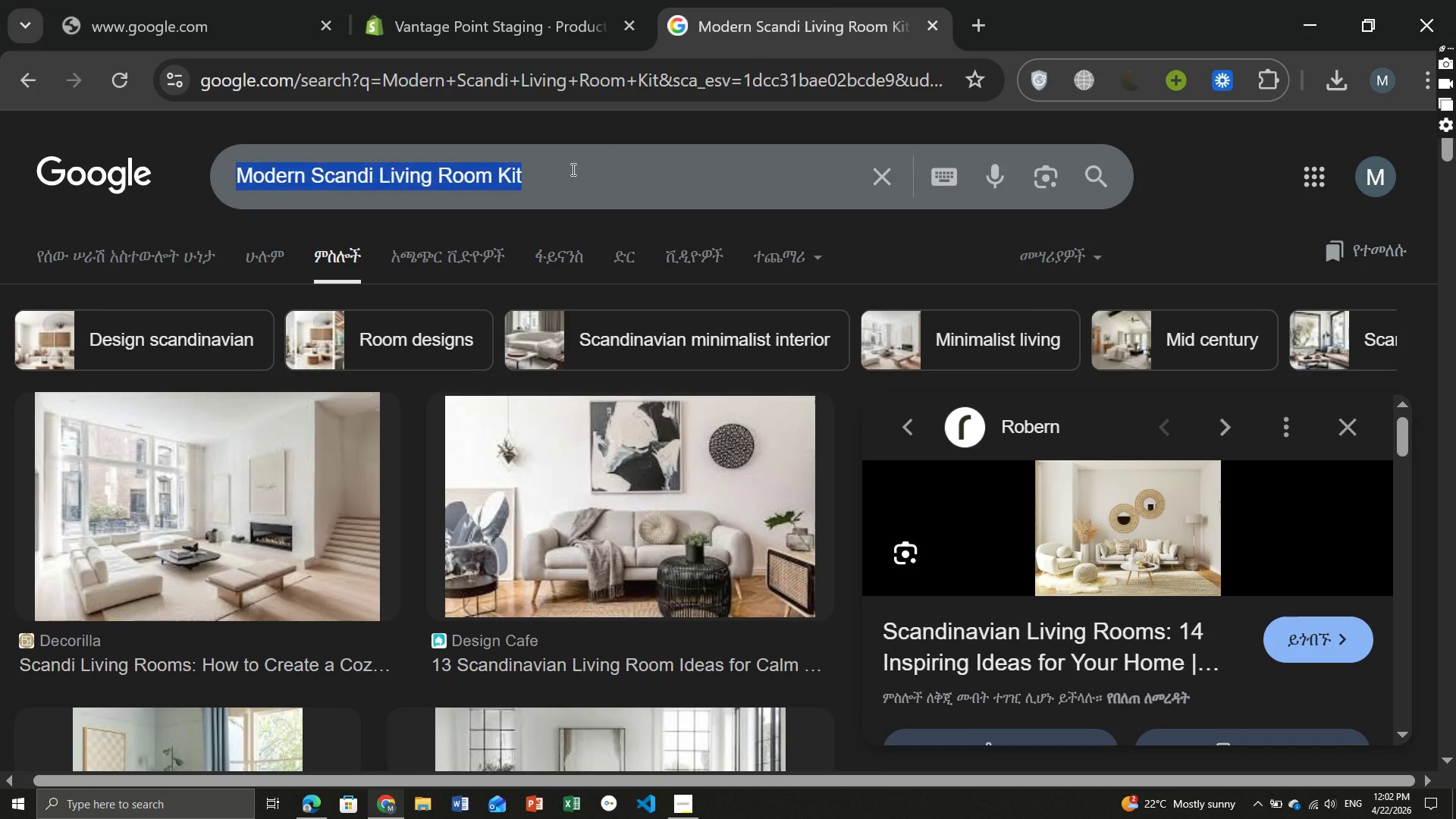 
key(Control+ControlLeft)
 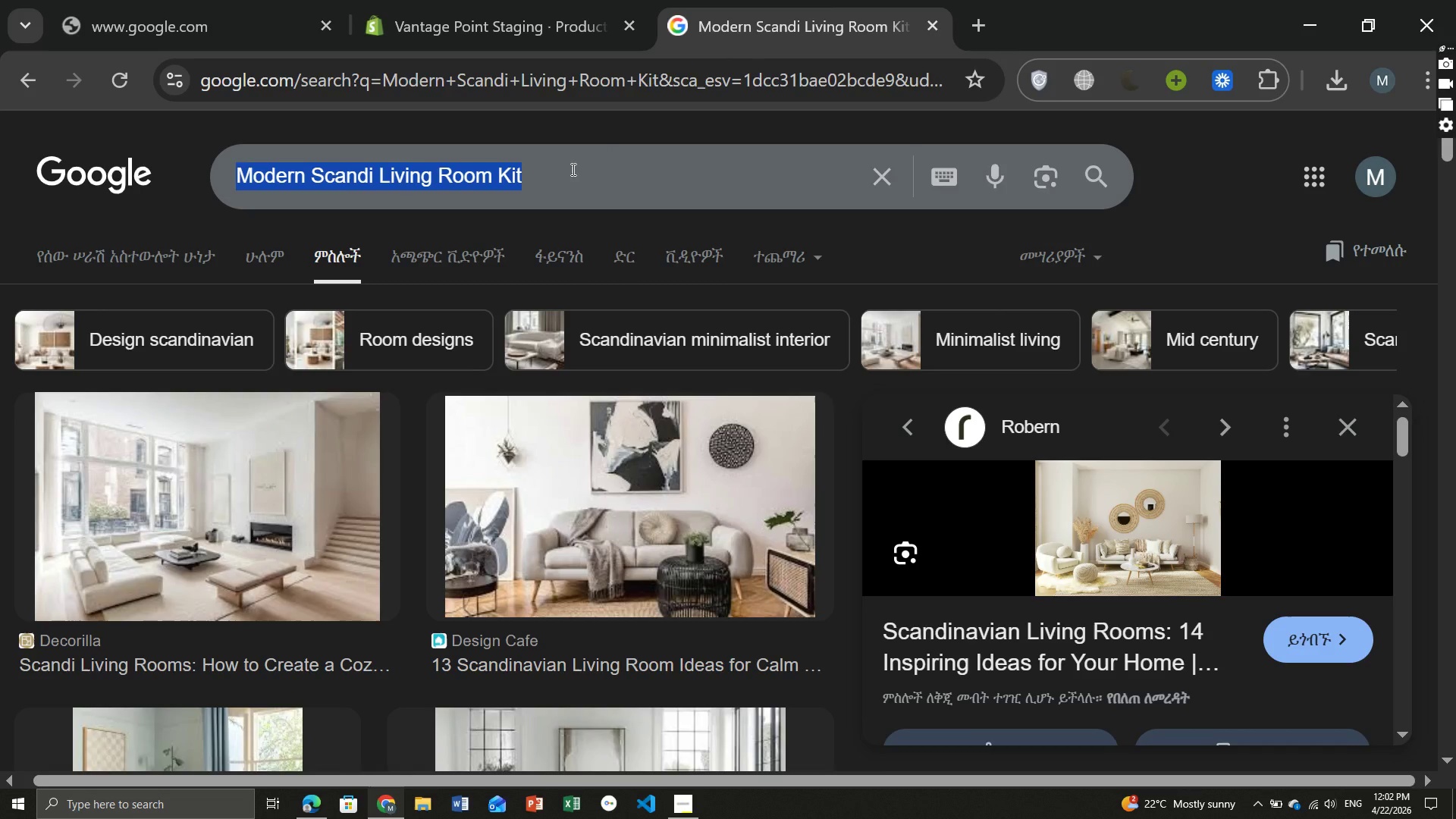 
key(Control+A)
 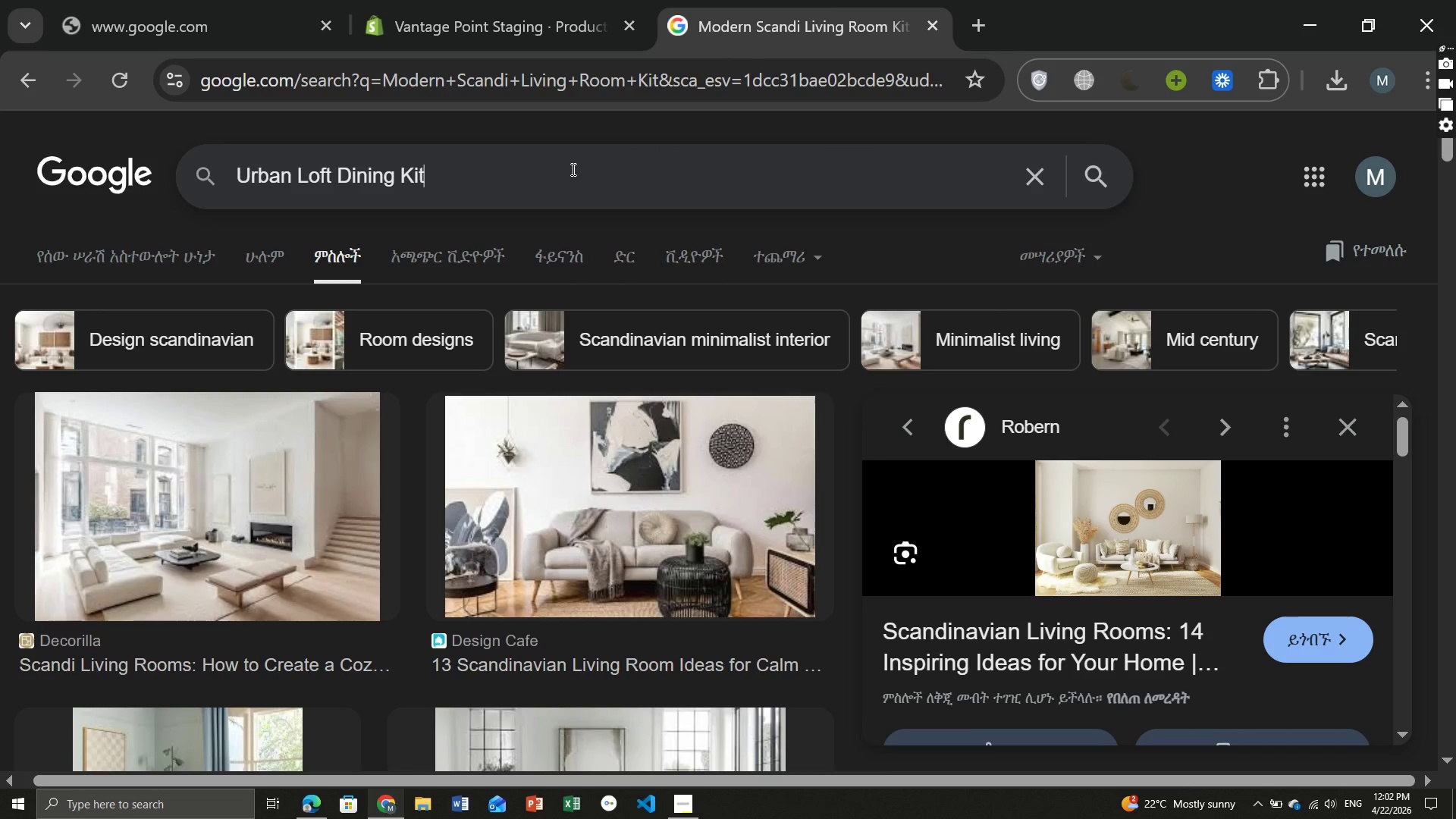 
key(Control+ControlLeft)
 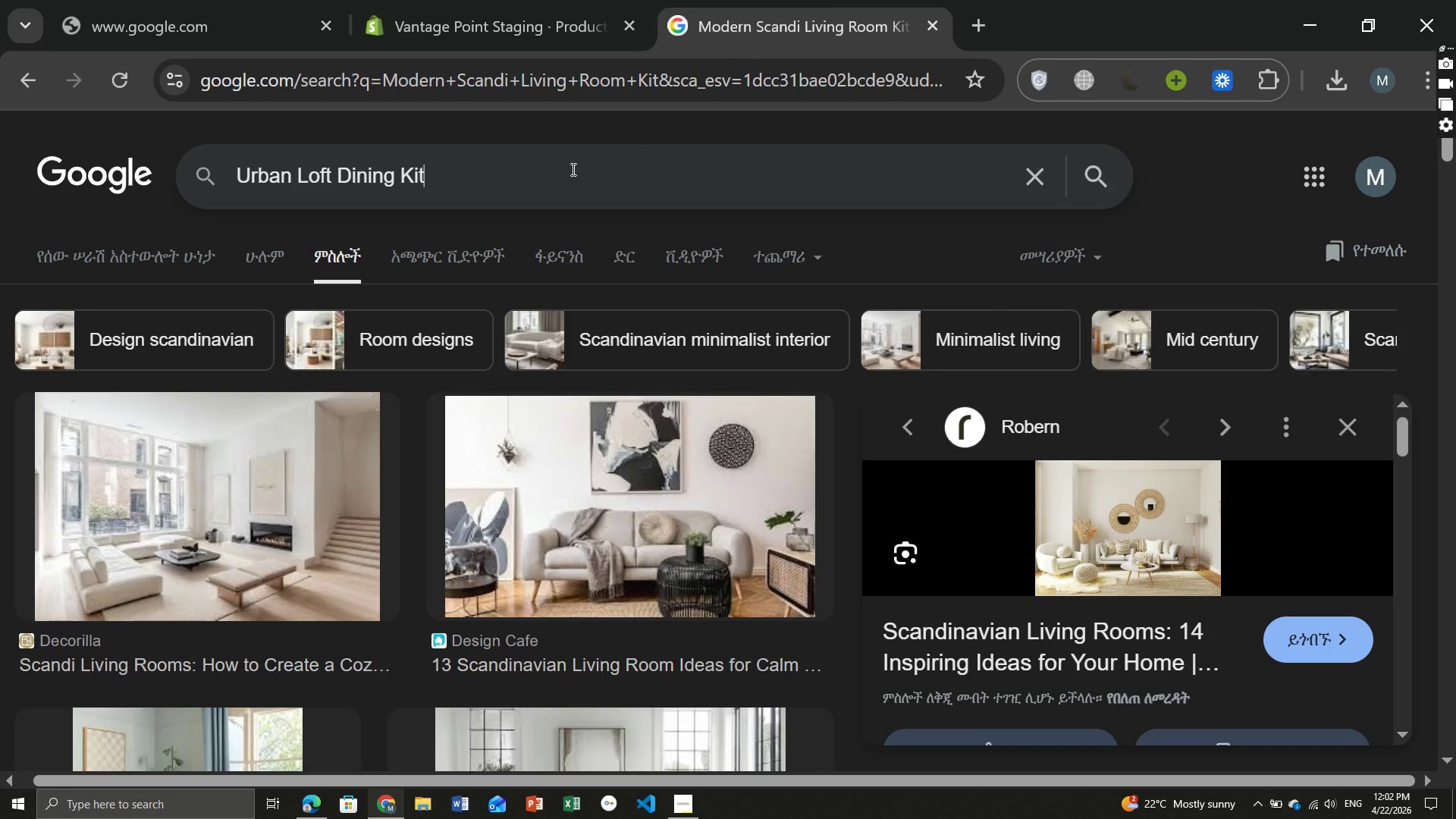 
key(Control+V)
 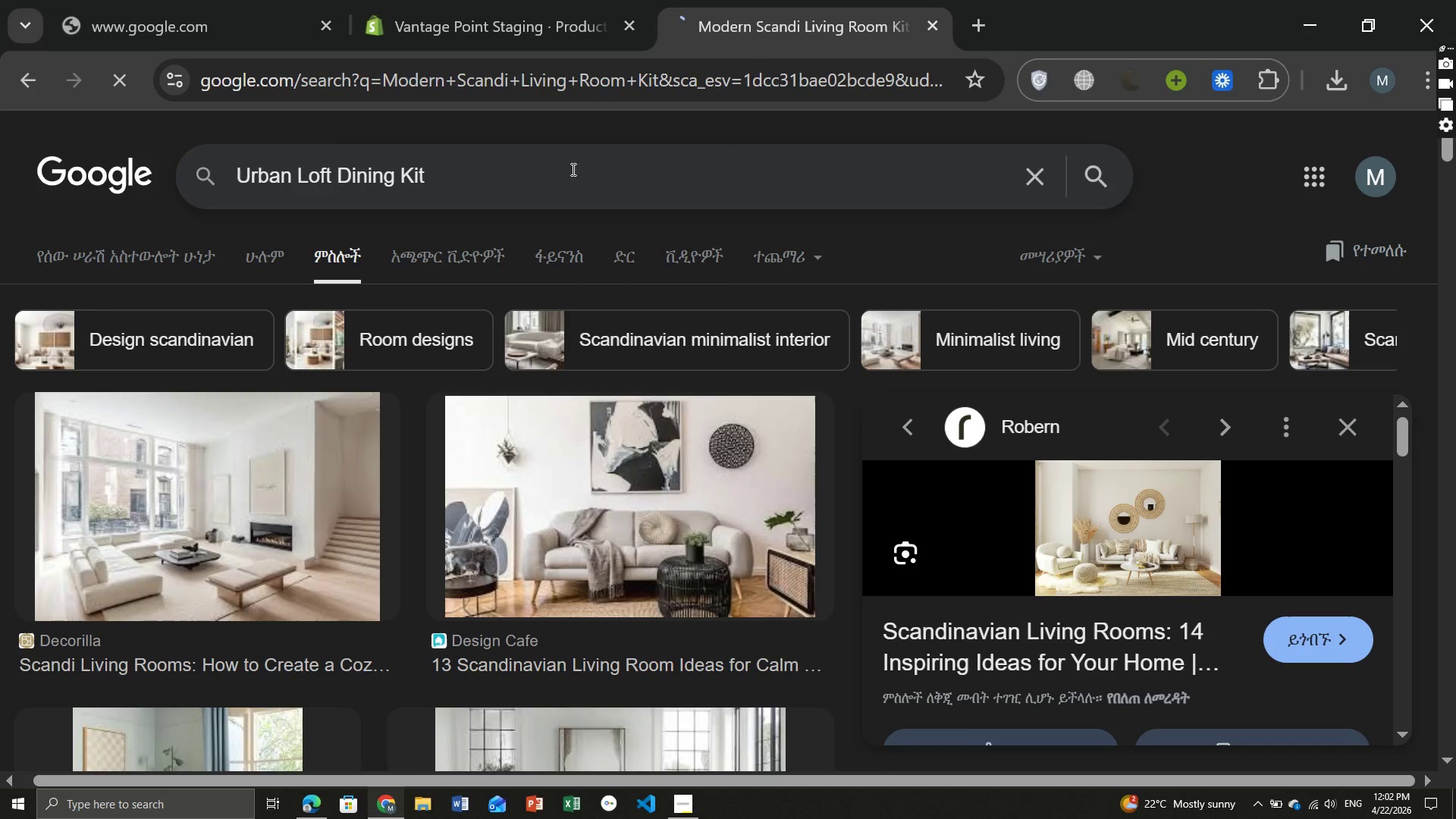 
key(Enter)
 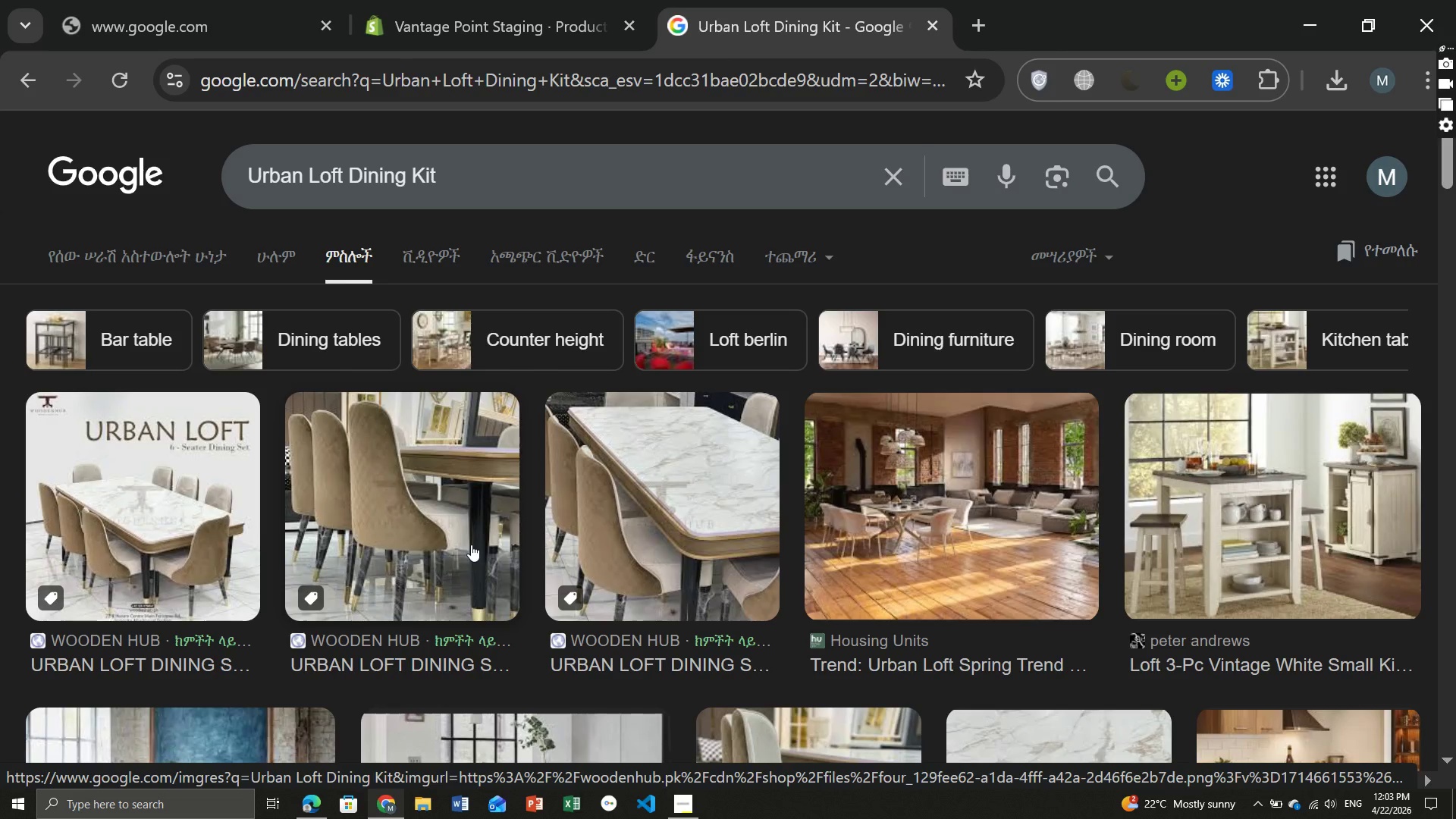 
wait(33.66)
 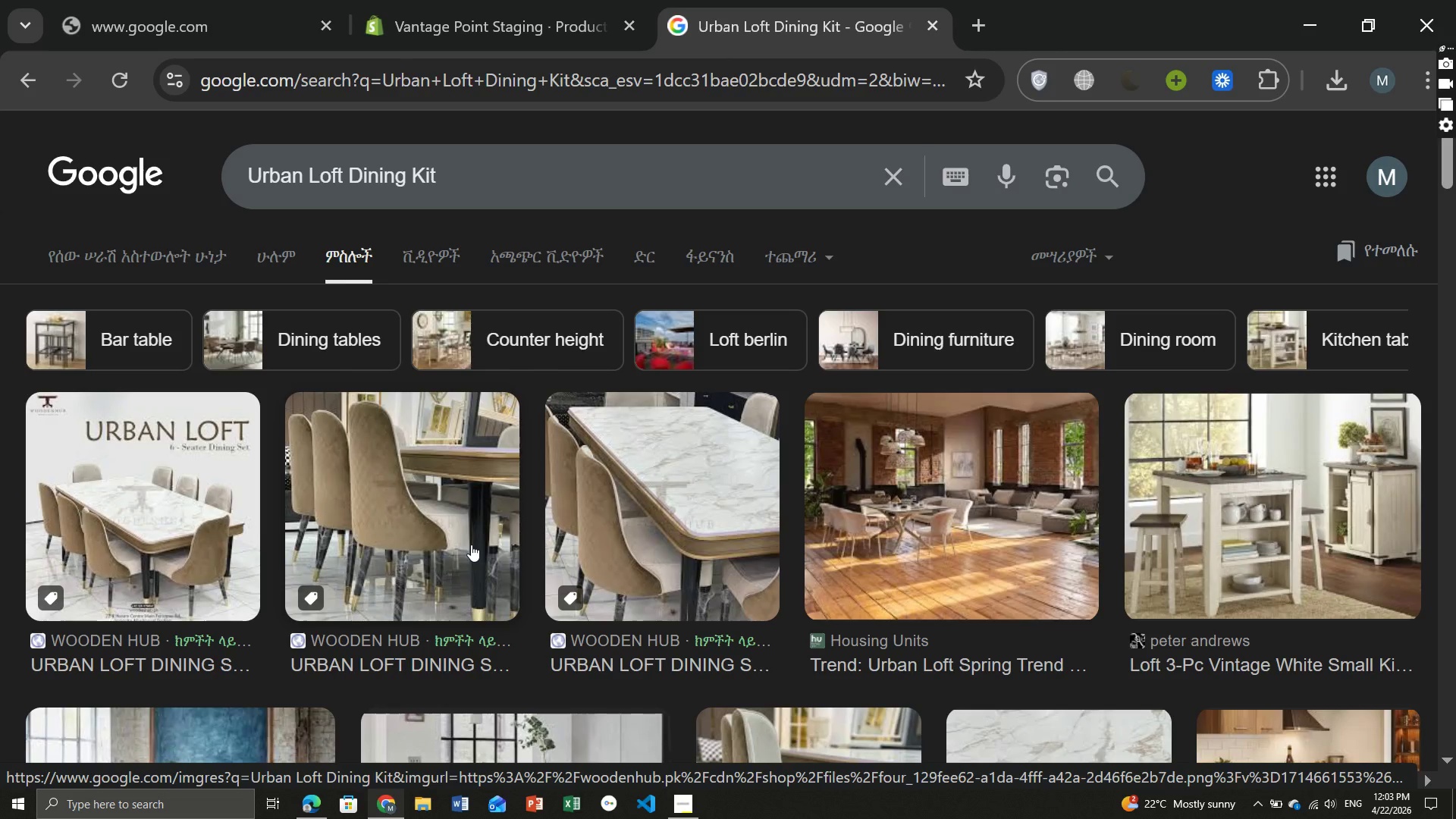 
left_click([757, 505])
 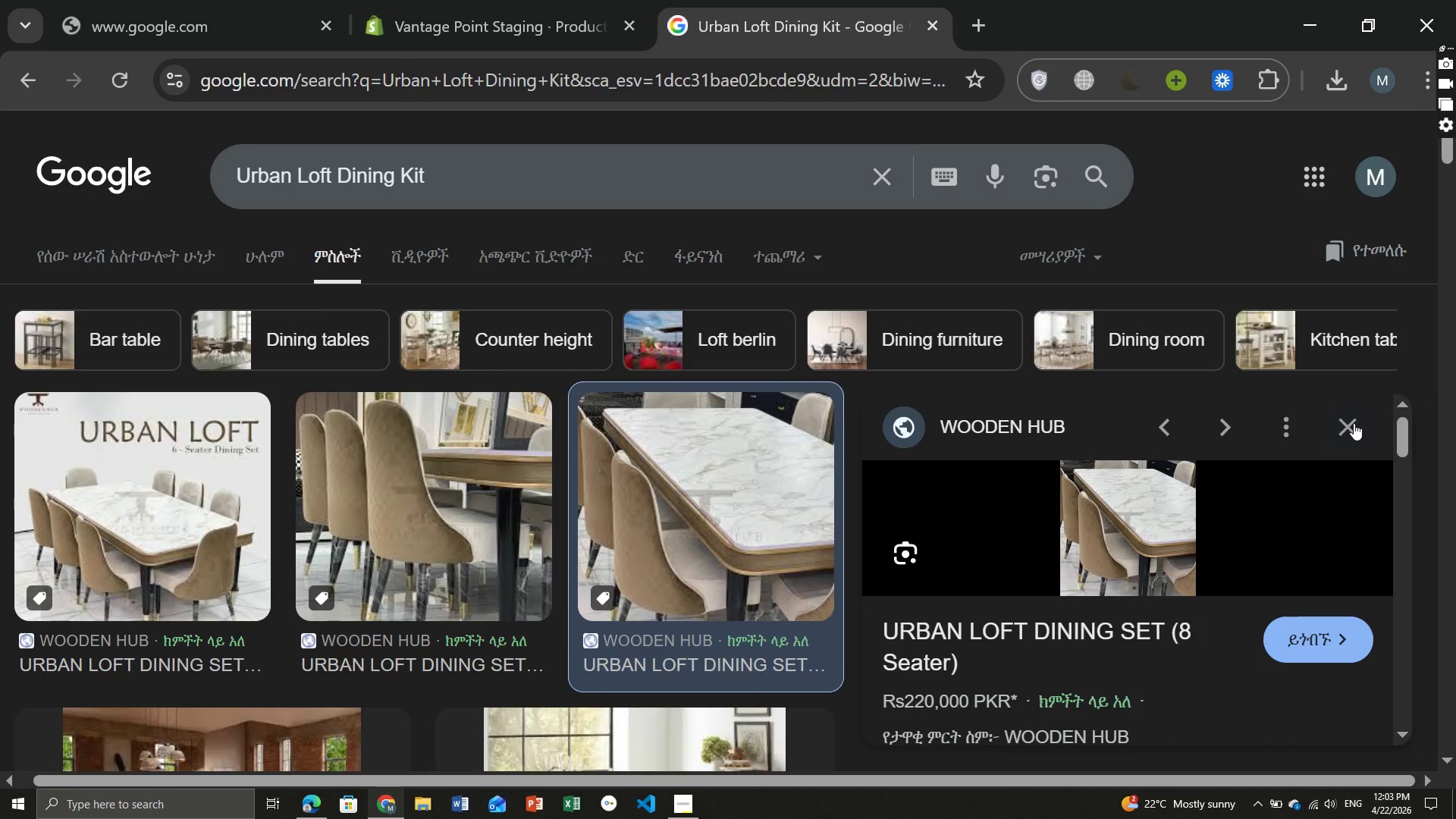 
left_click([1354, 423])
 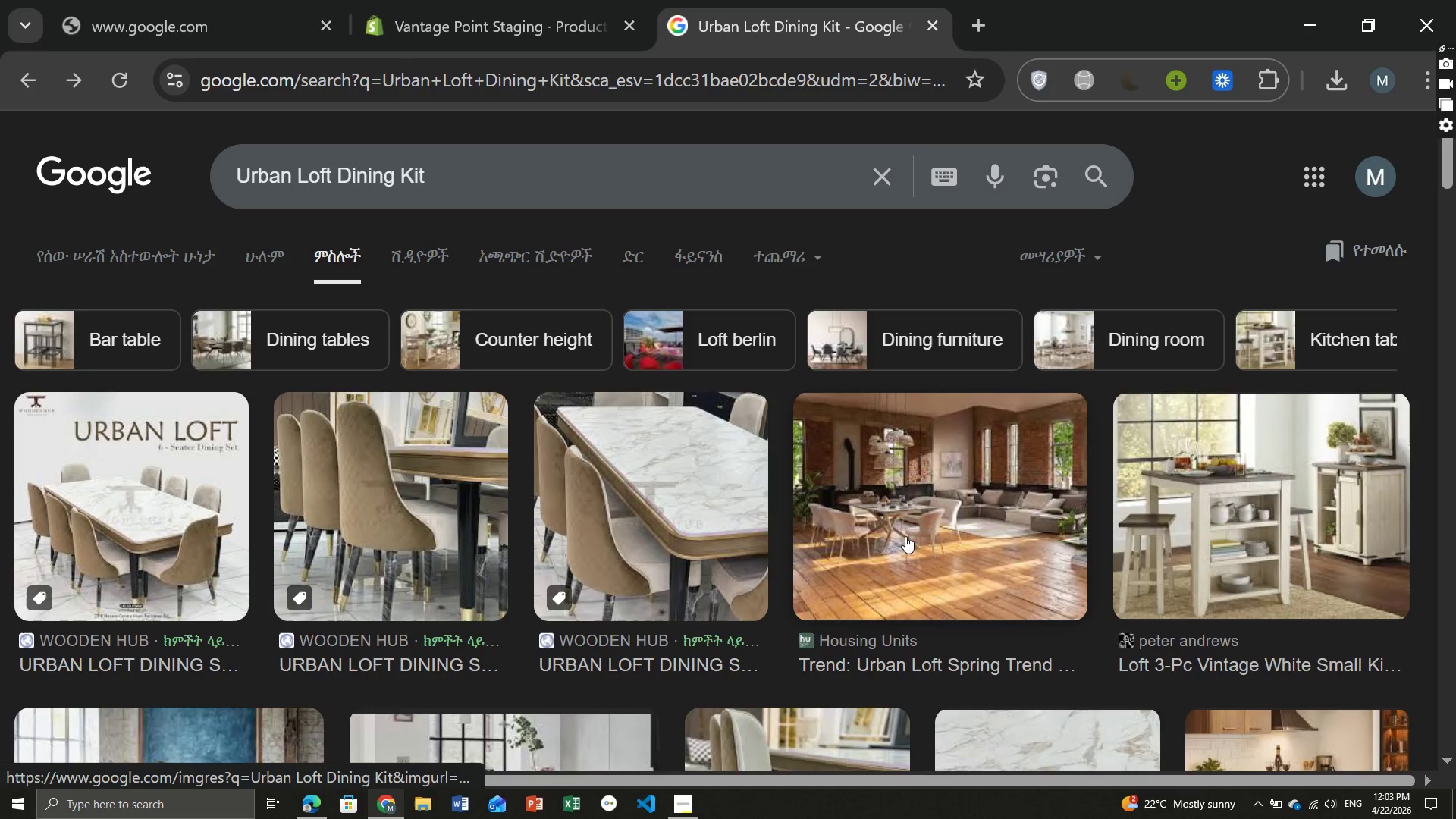 
left_click([905, 536])
 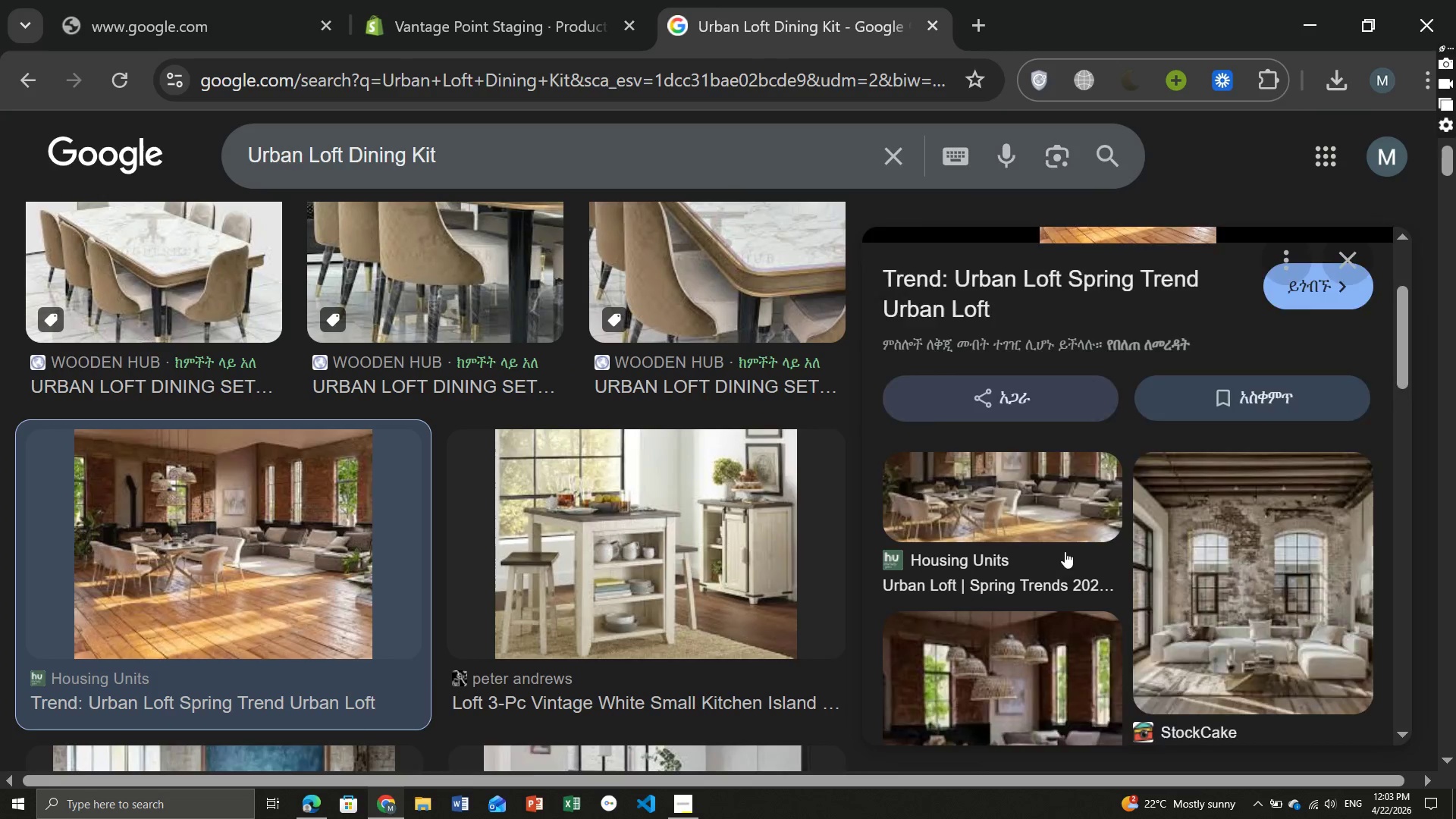 
wait(11.94)
 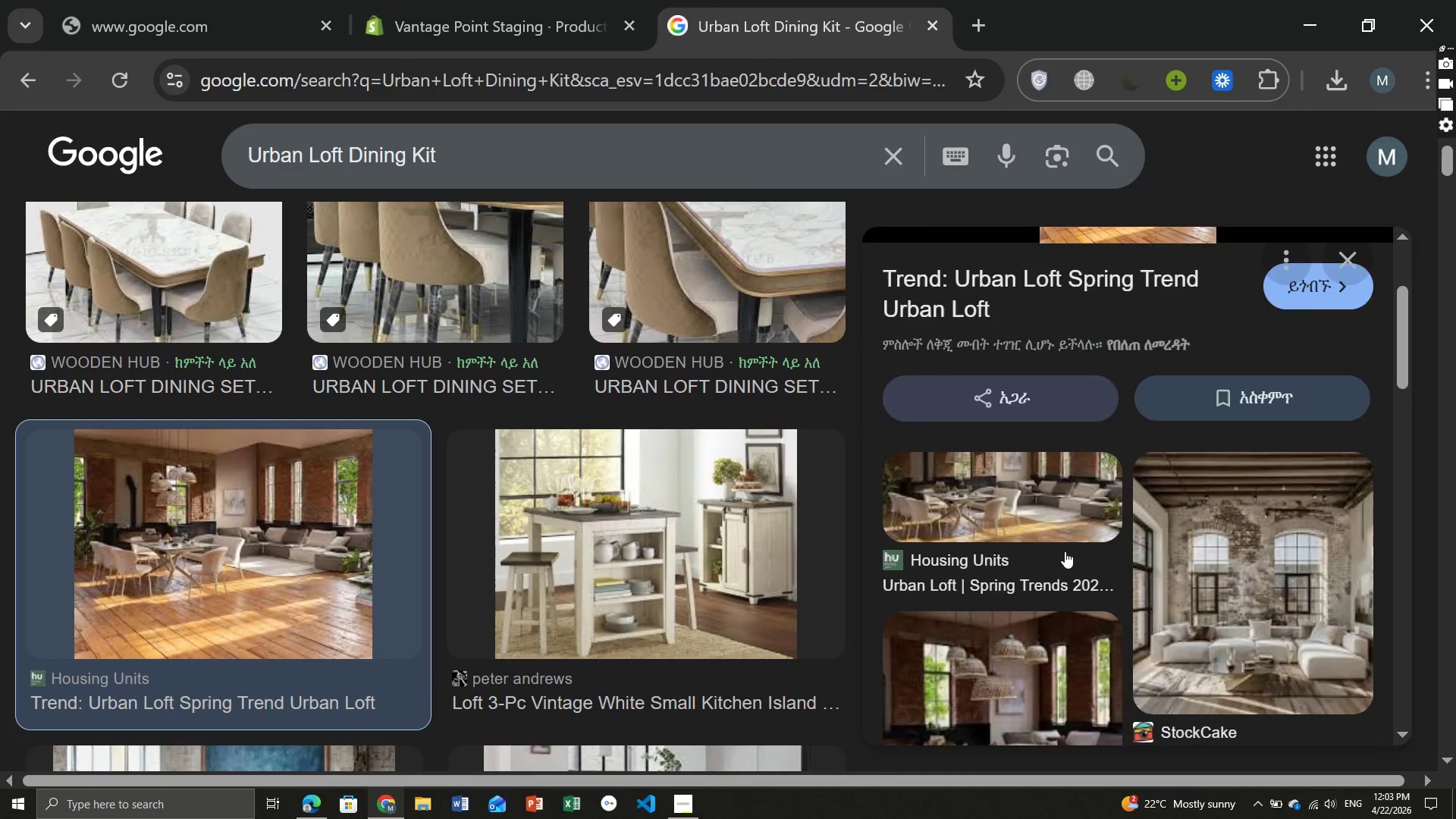 
right_click([1113, 359])
 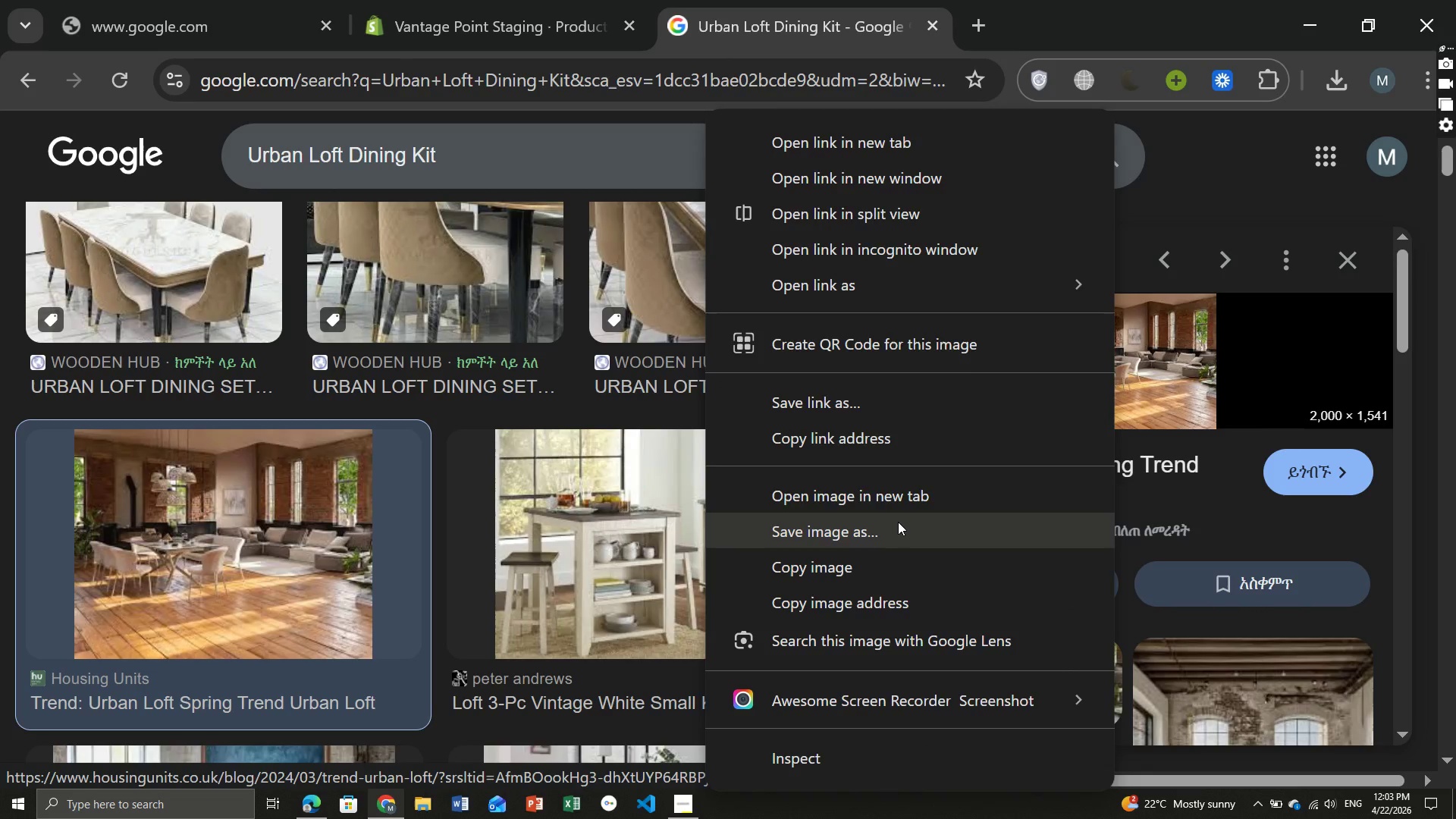 
left_click([898, 522])
 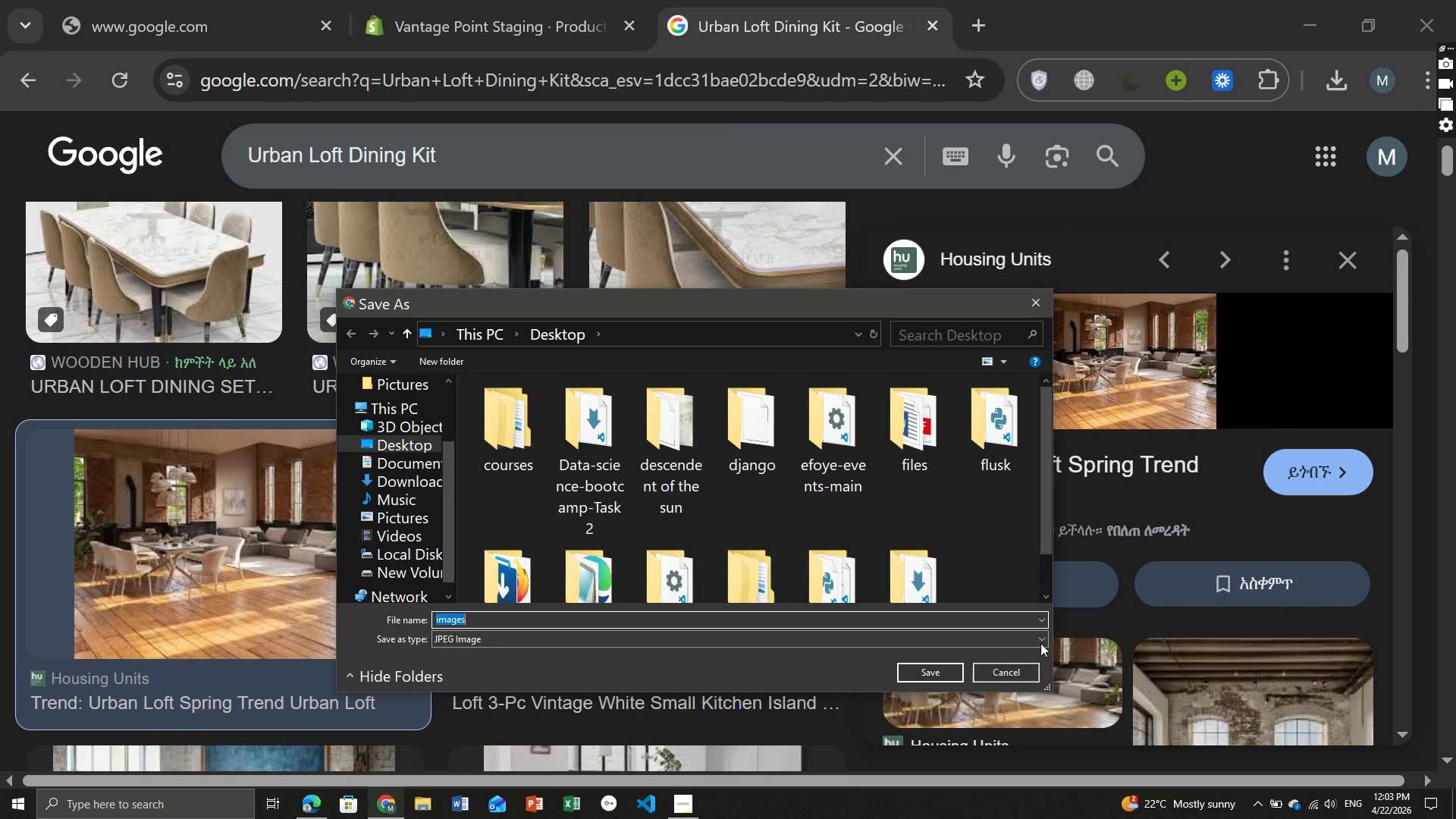 
left_click([1006, 665])
 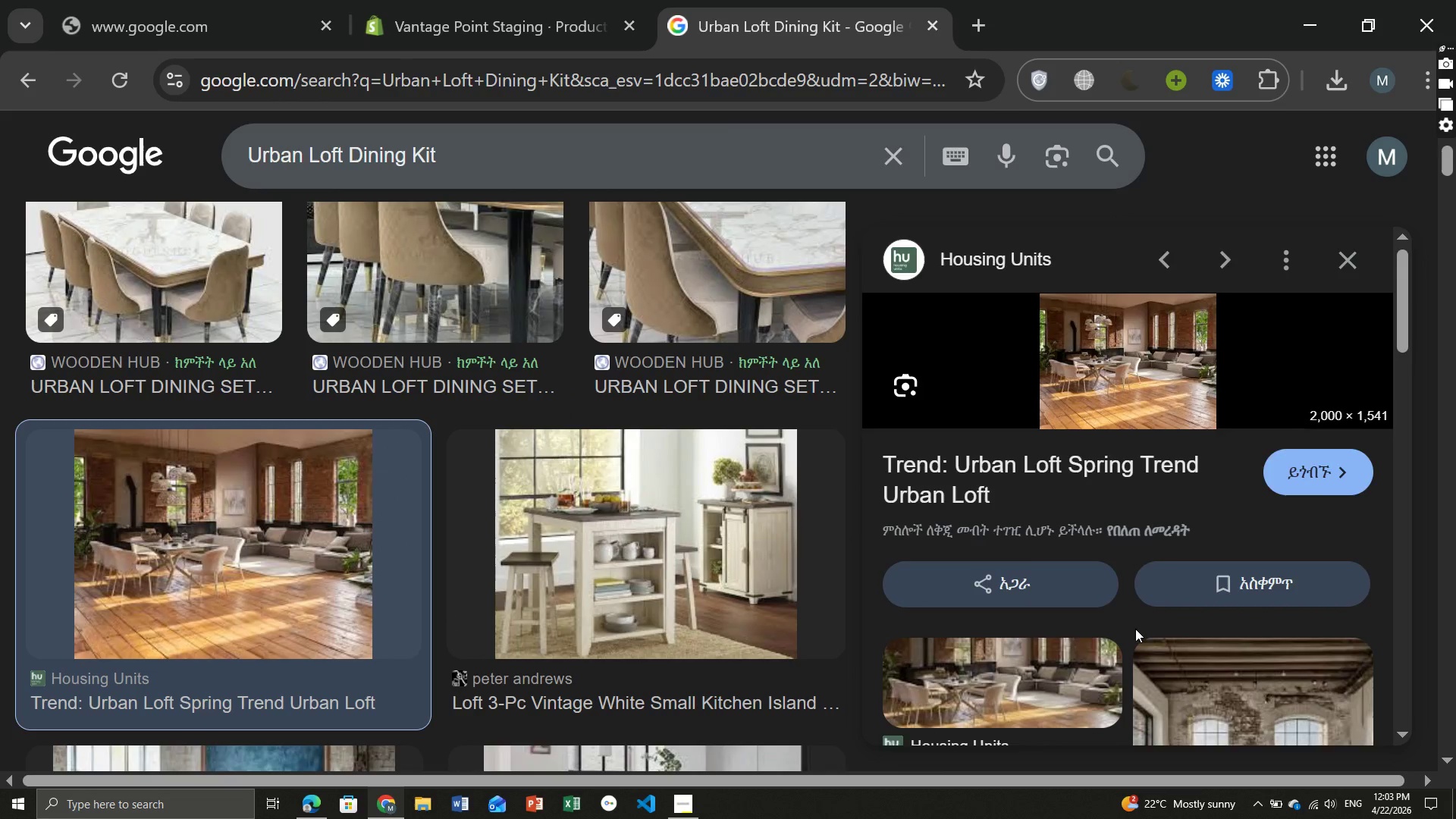 
mouse_move([1112, 613])
 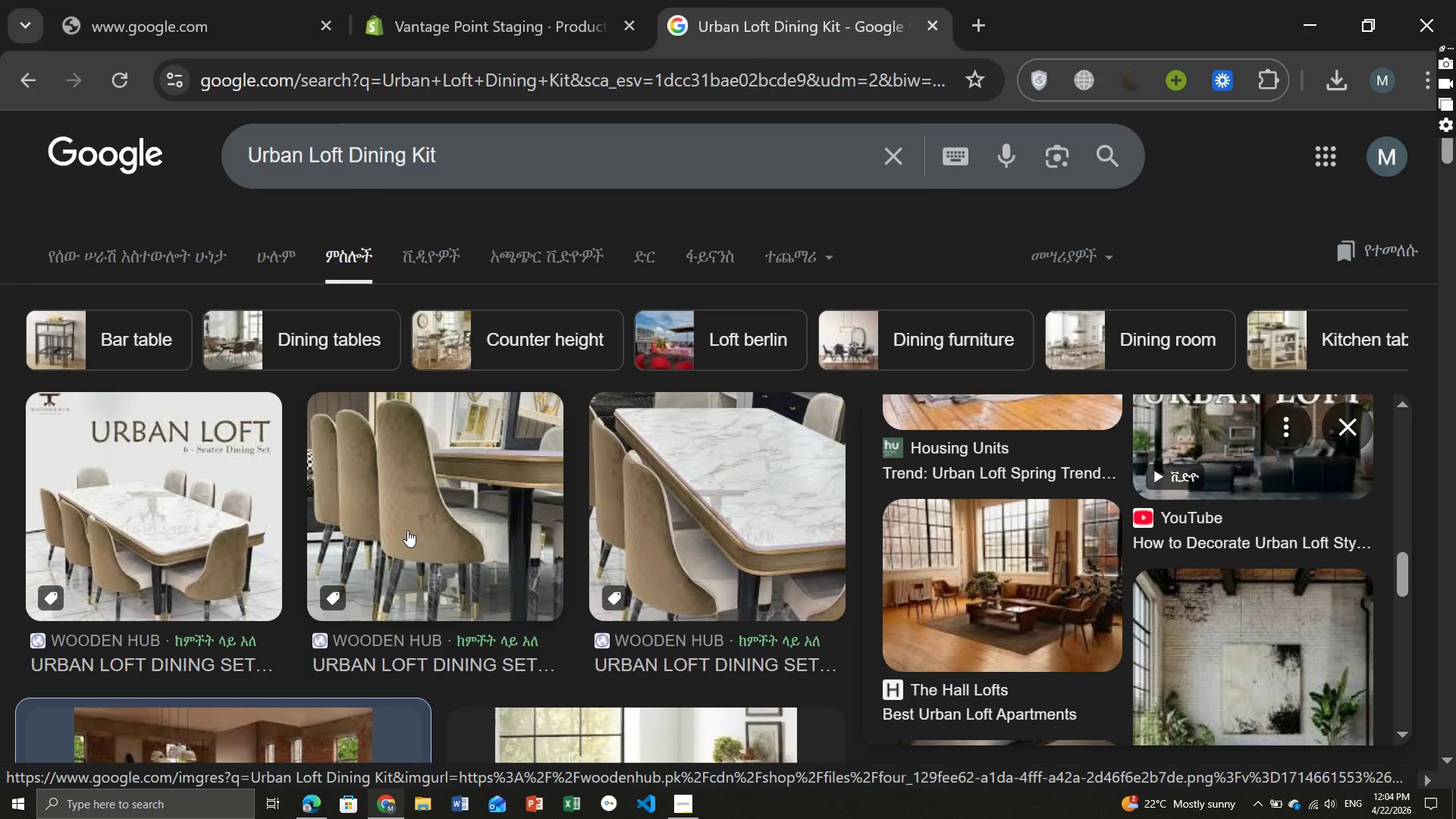 
wait(26.7)
 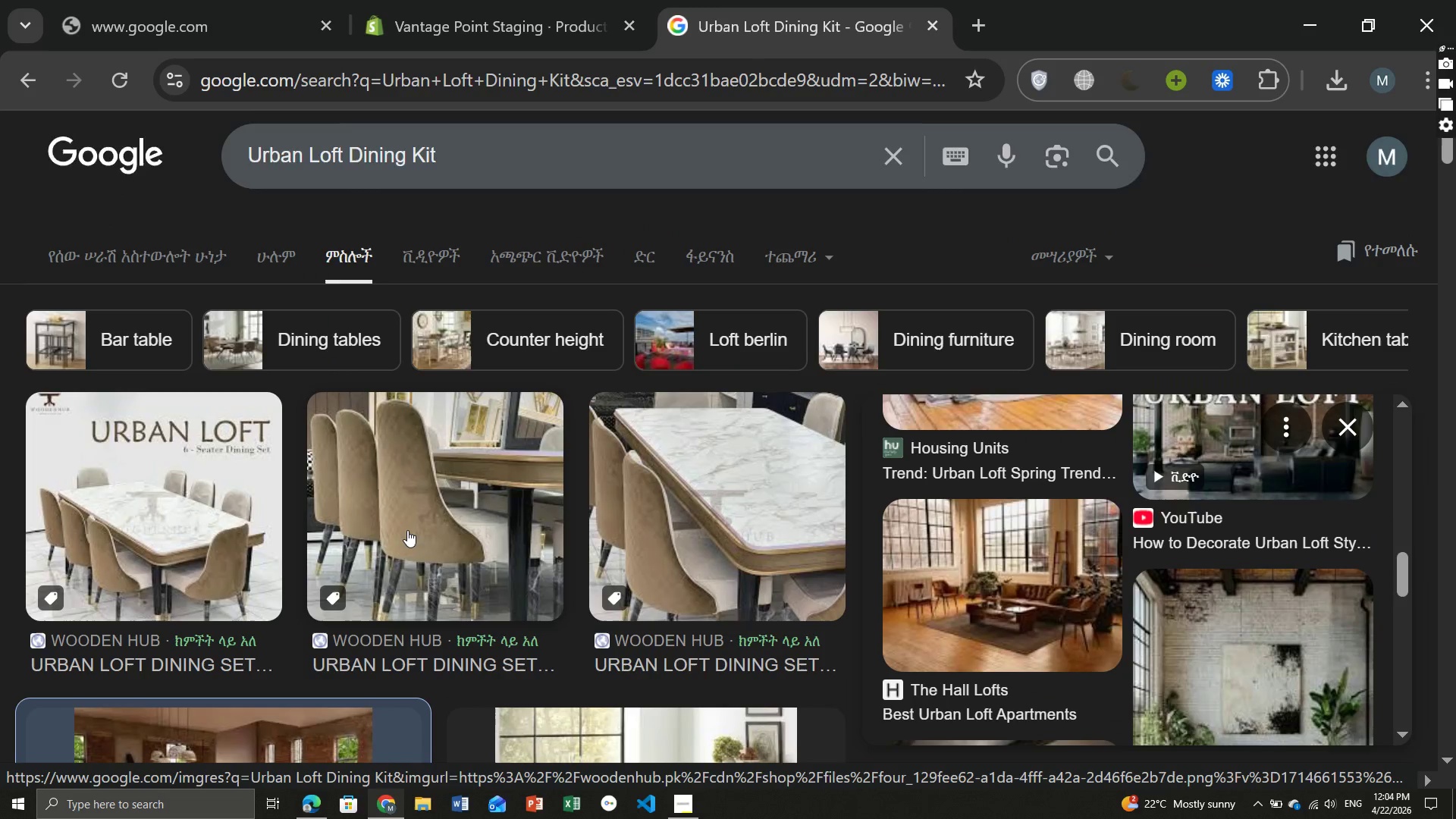 
double_click([209, 519])
 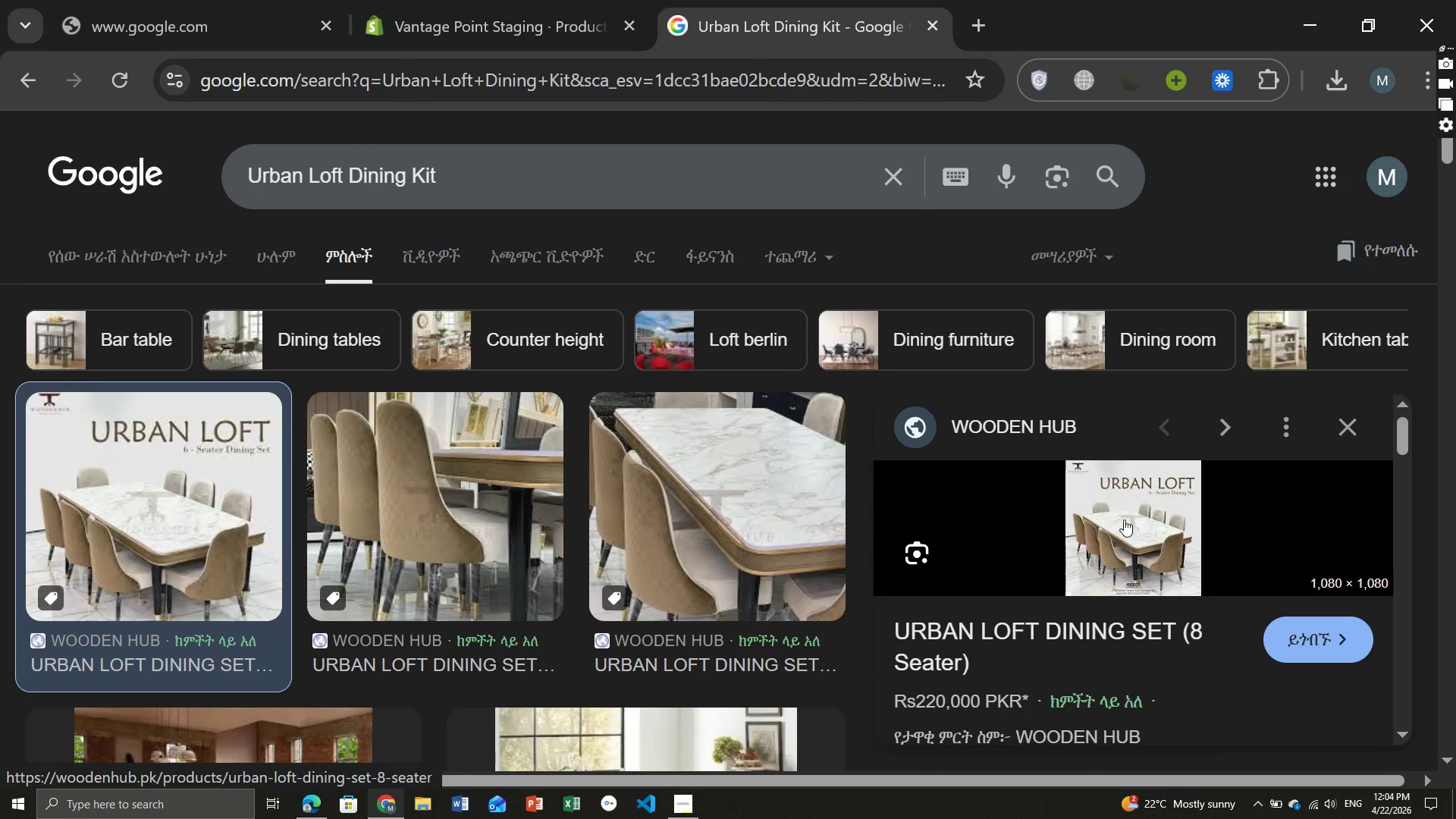 
right_click([1124, 519])
 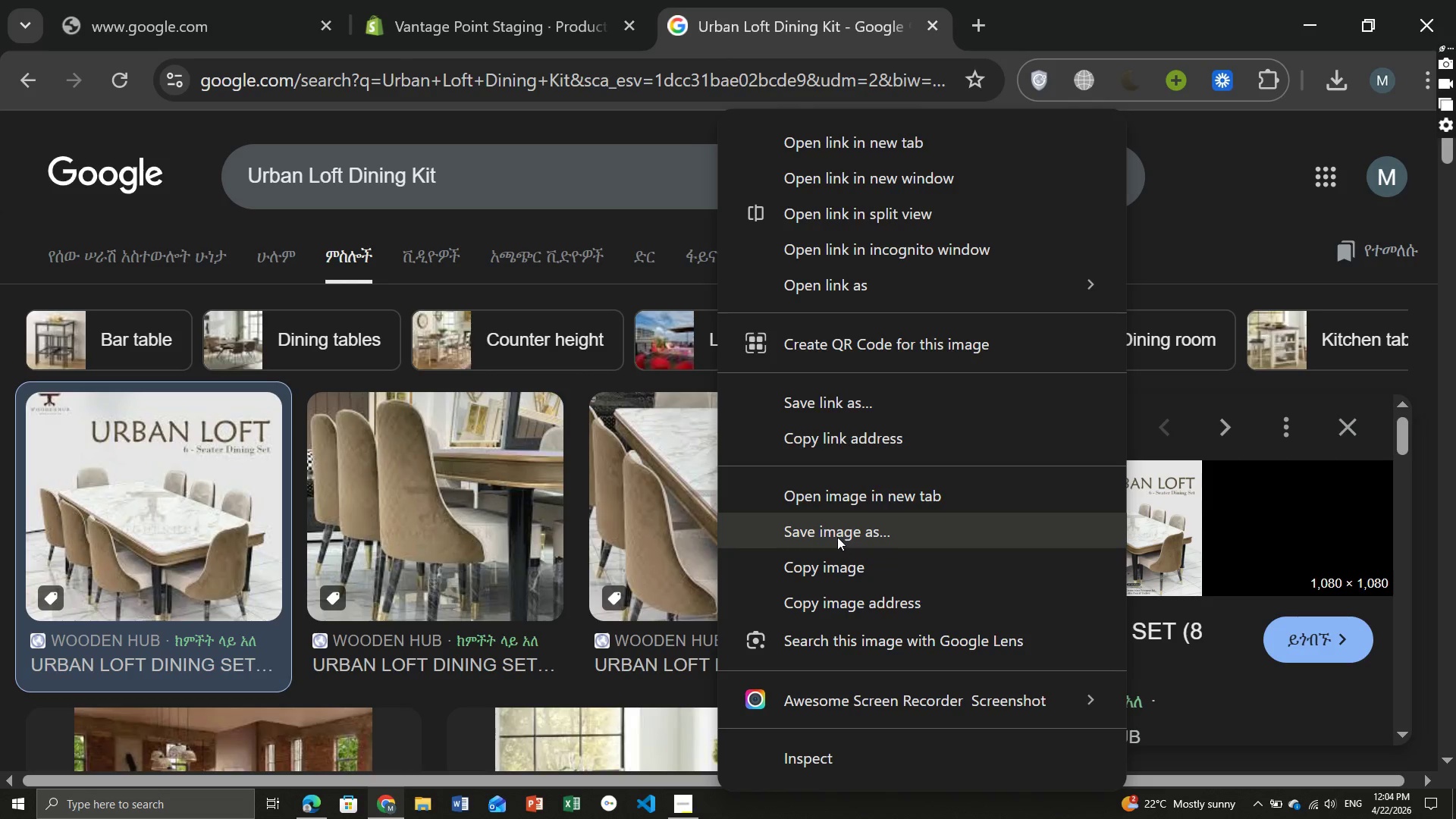 
left_click([835, 530])
 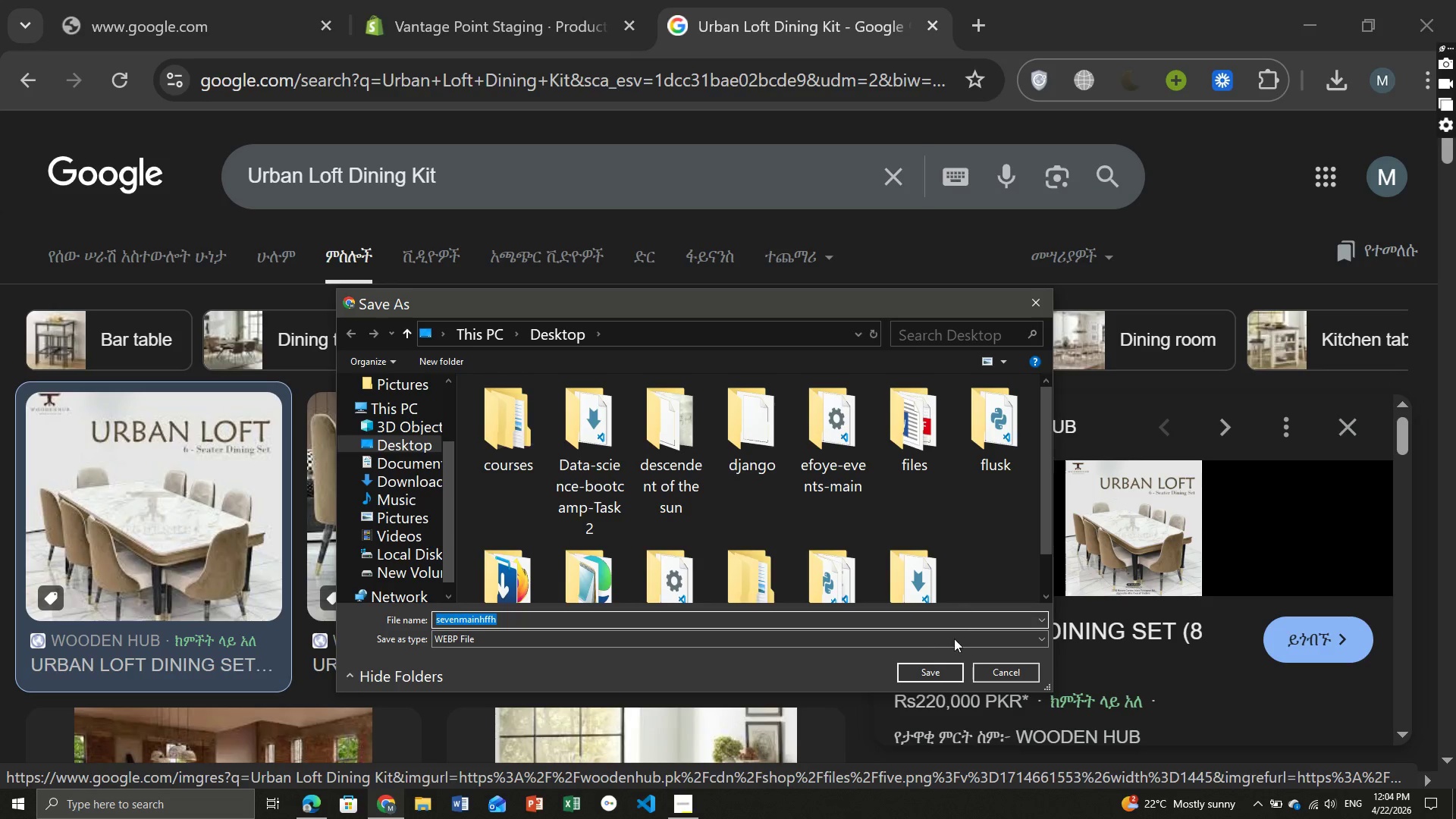 
wait(5.22)
 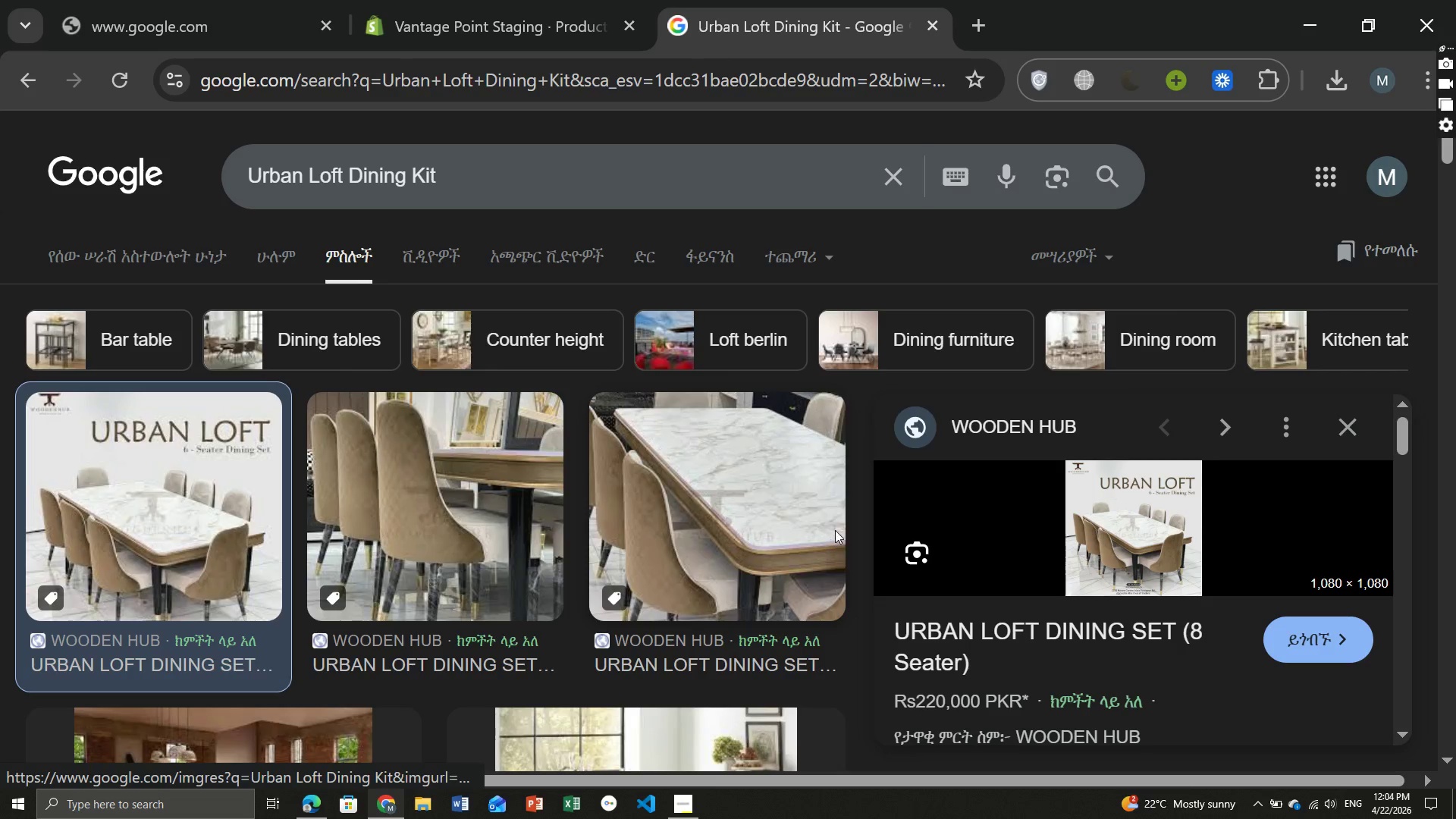 
left_click([916, 671])
 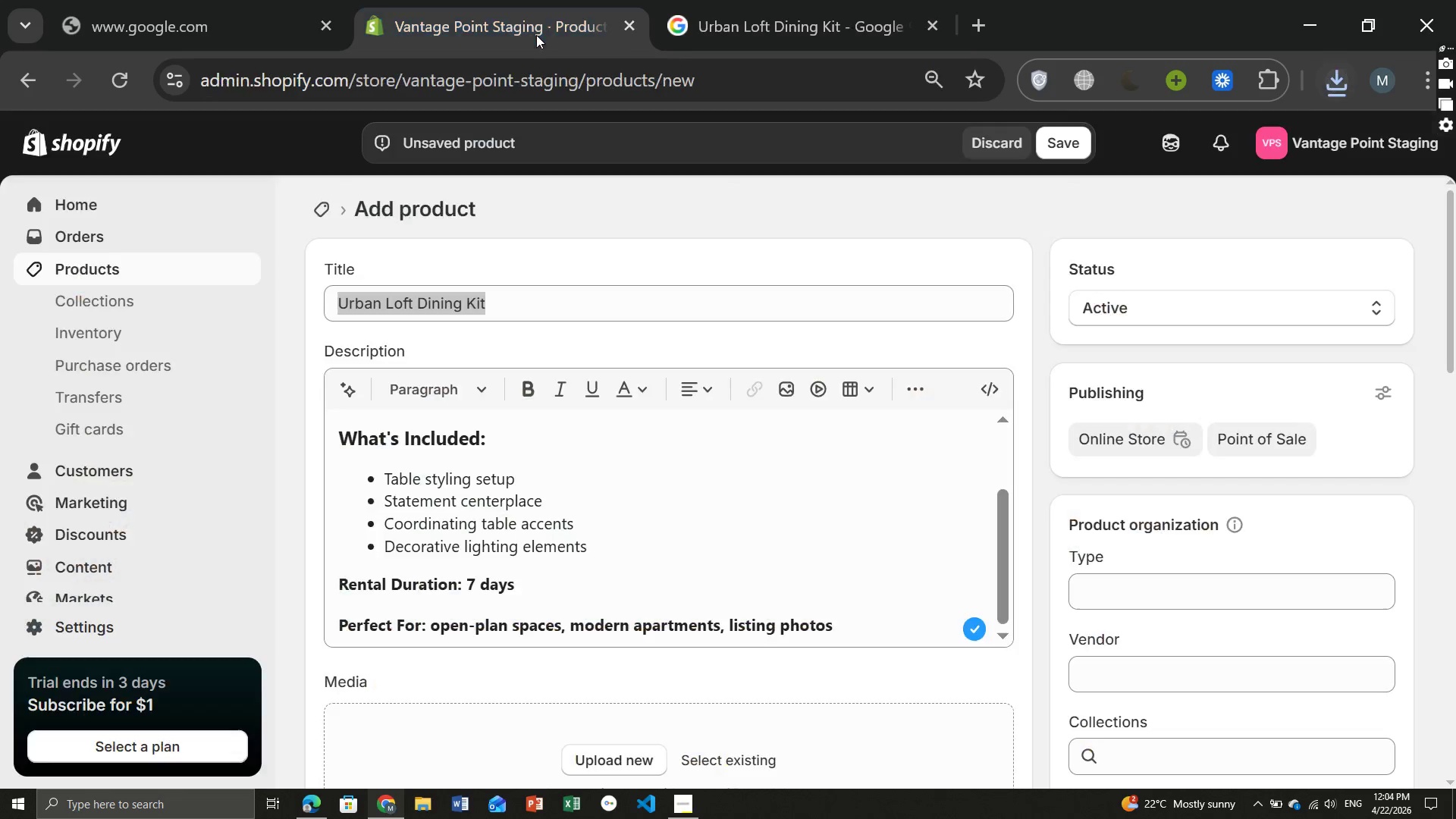 
left_click([536, 35])
 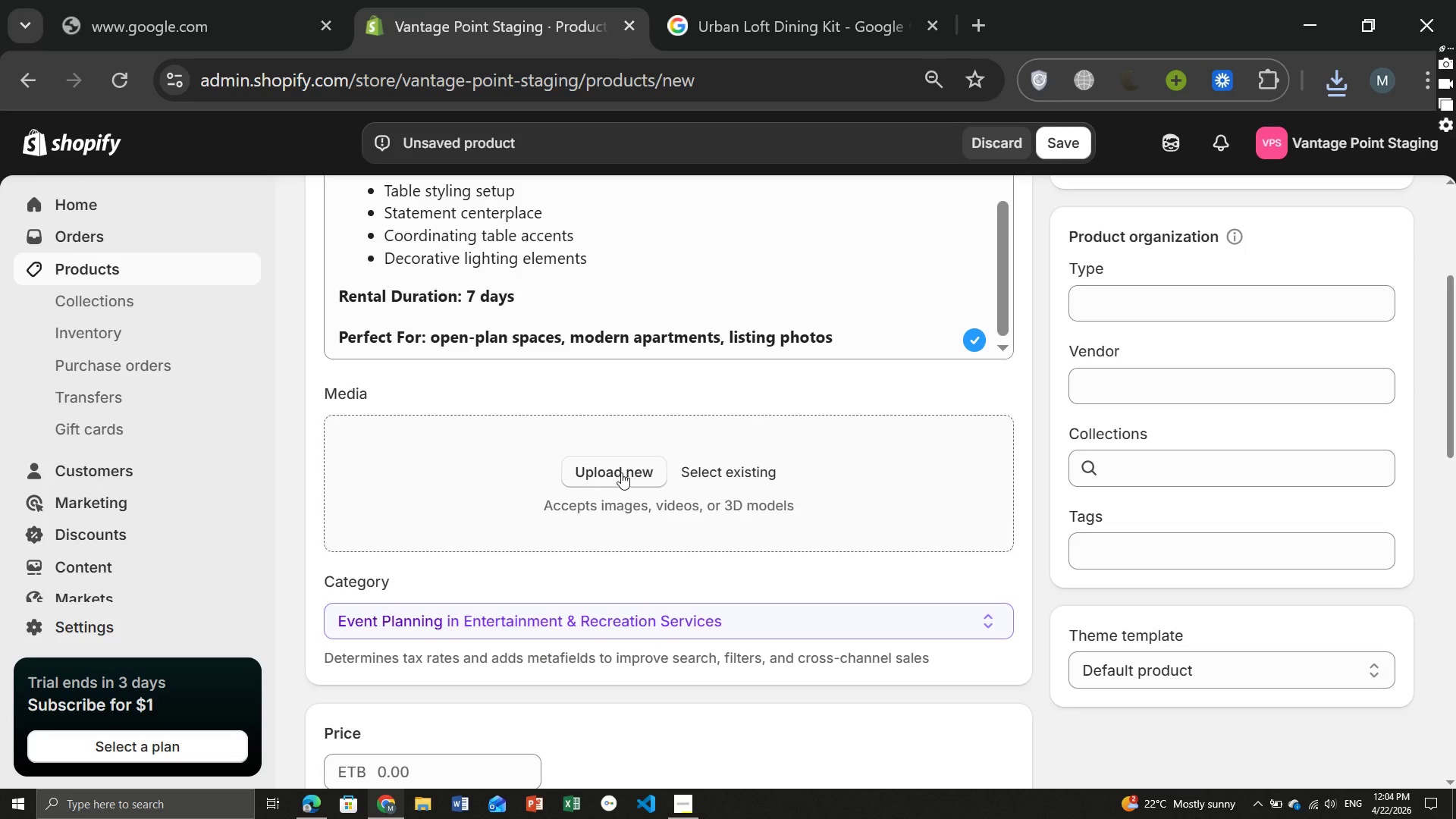 
left_click([623, 472])
 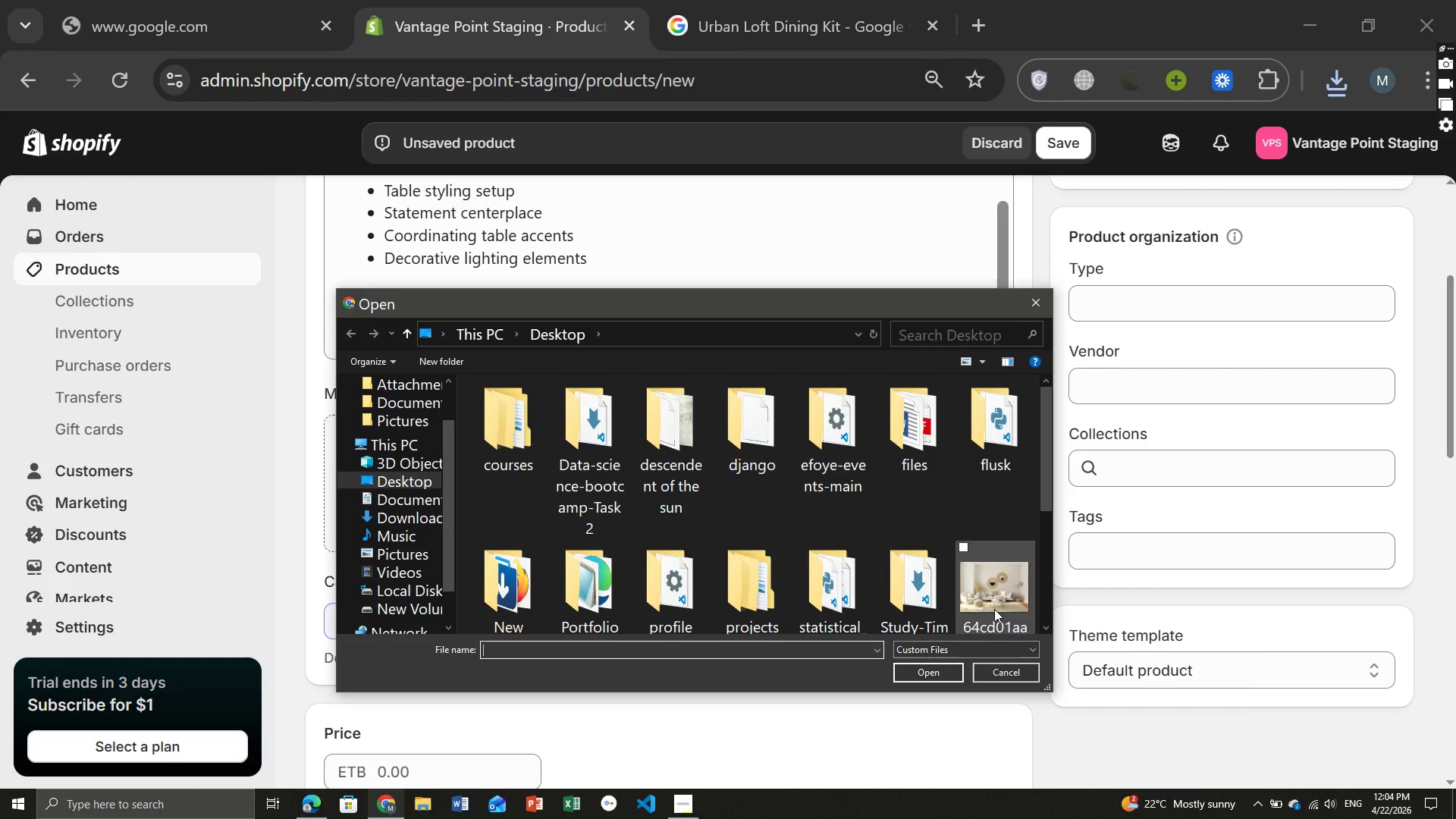 
scroll: coordinate [994, 609], scroll_direction: down, amount: 3.0
 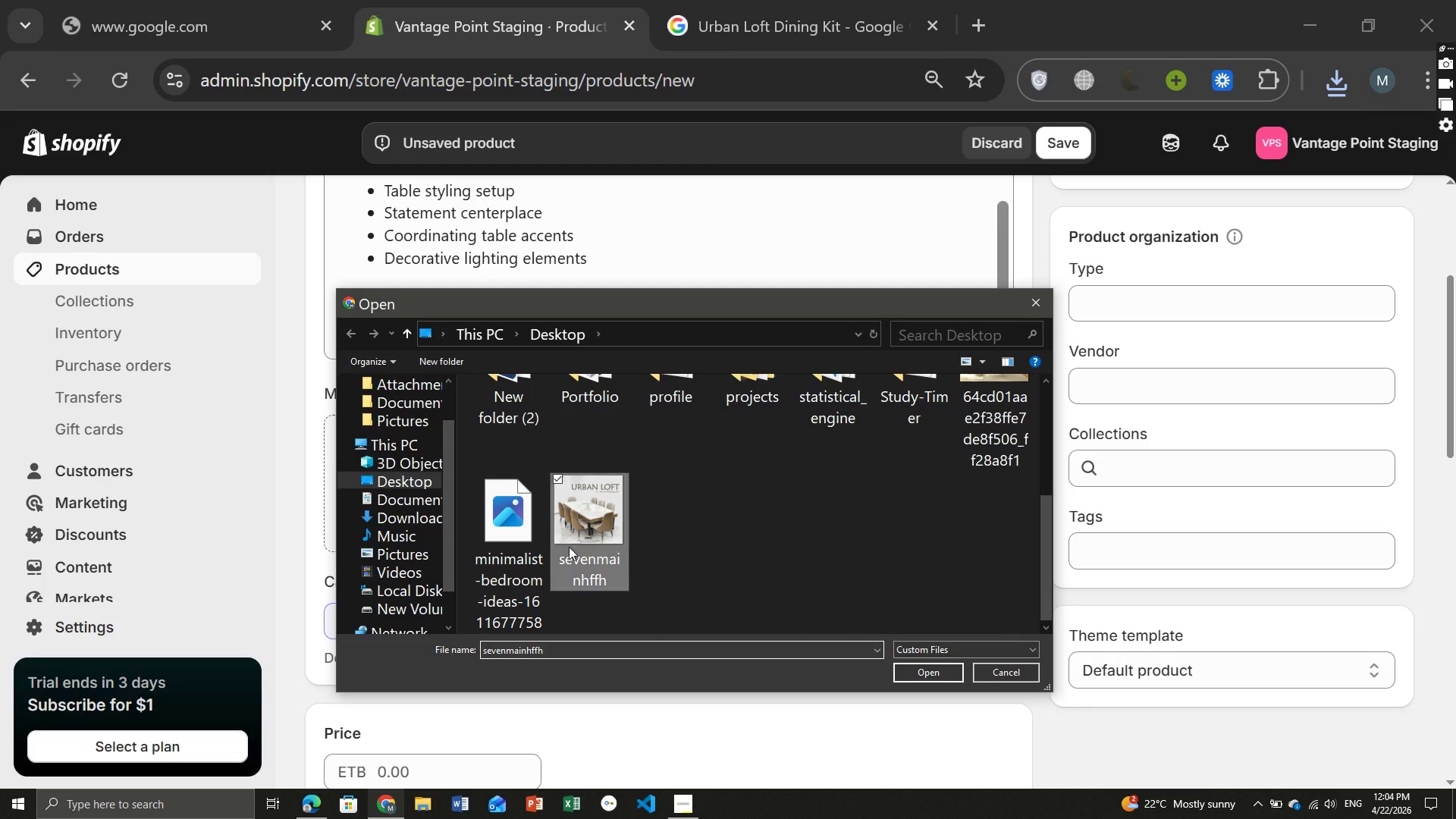 
left_click([569, 547])
 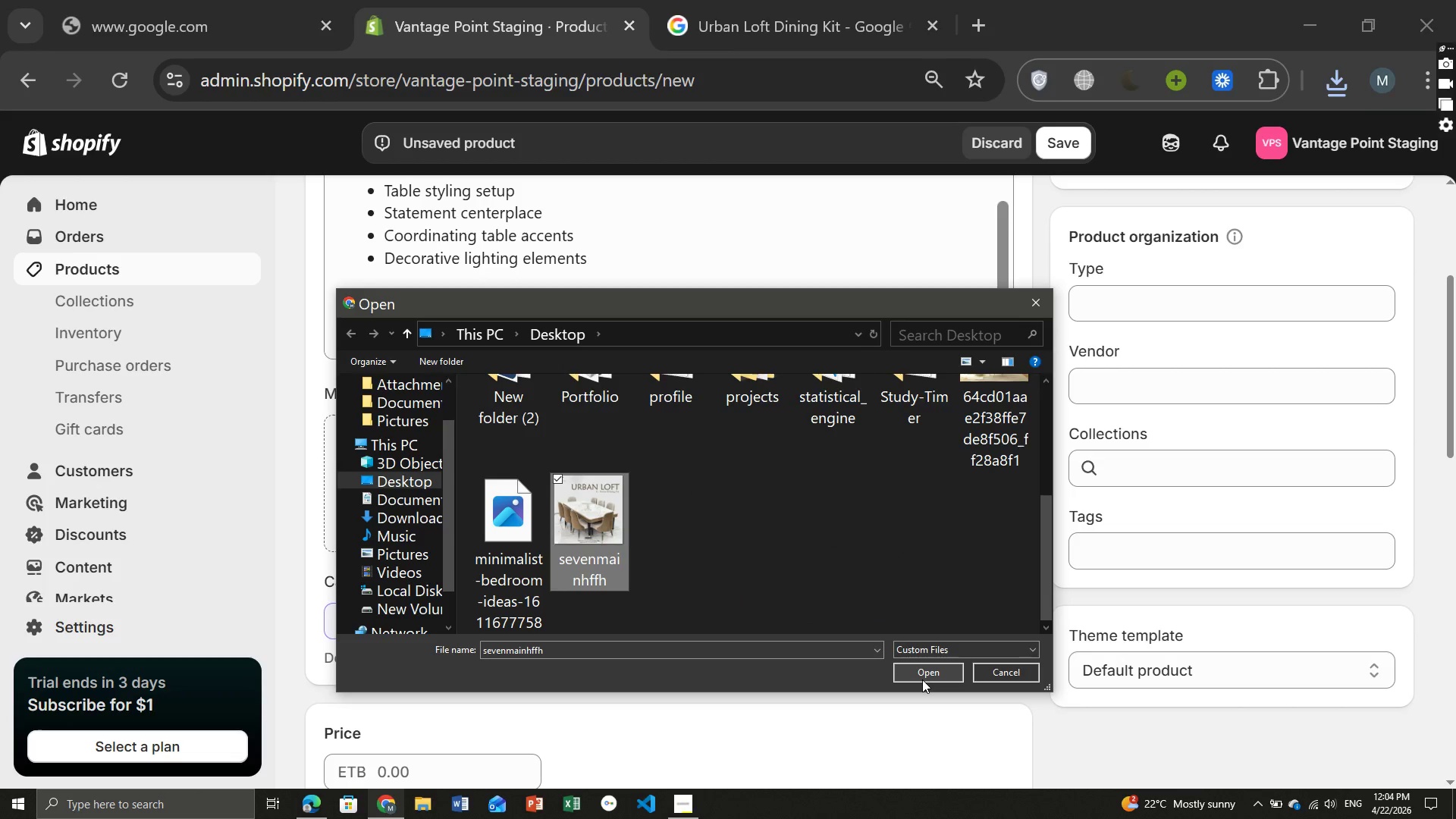 
left_click([922, 679])
 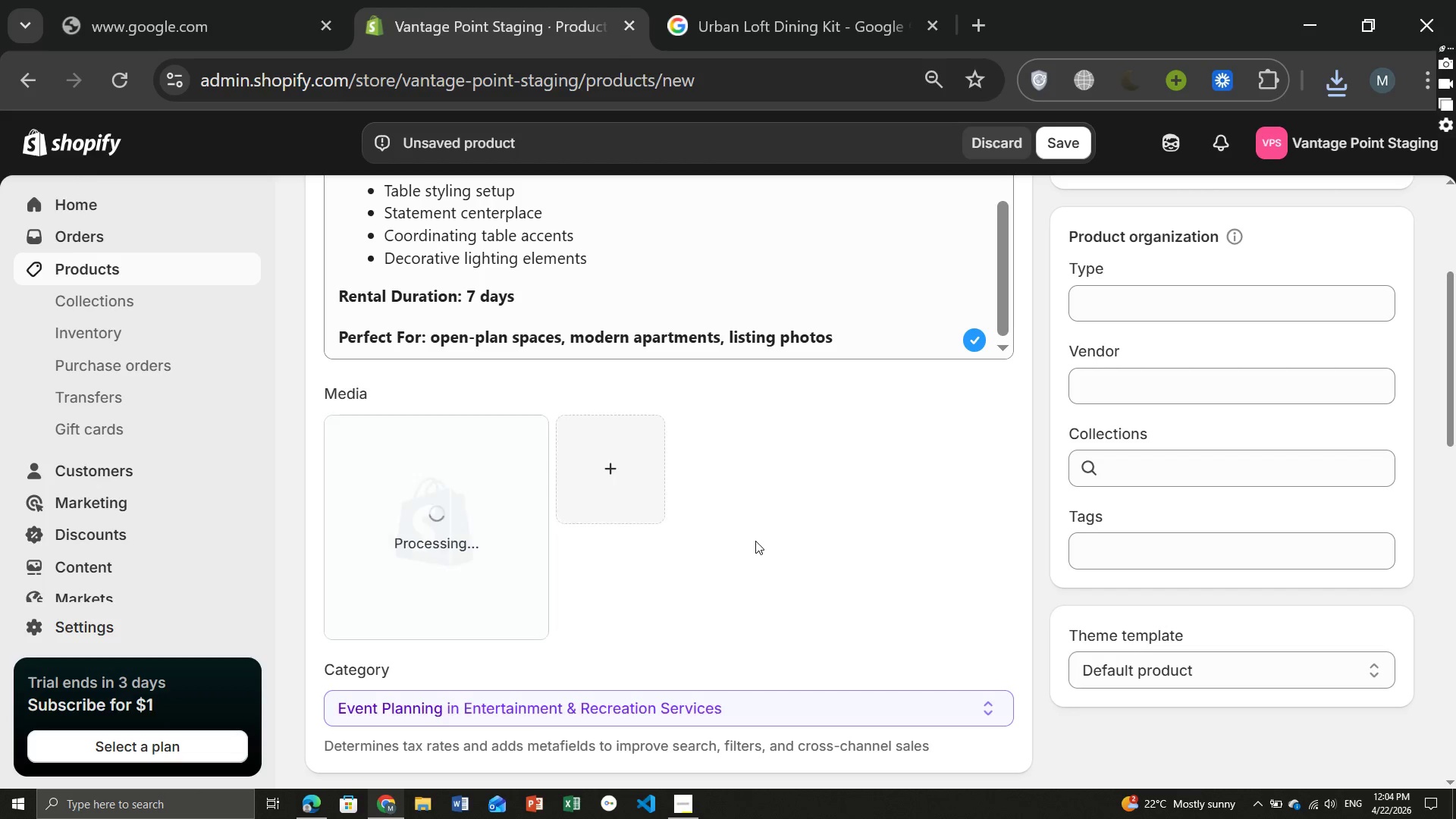 
wait(9.84)
 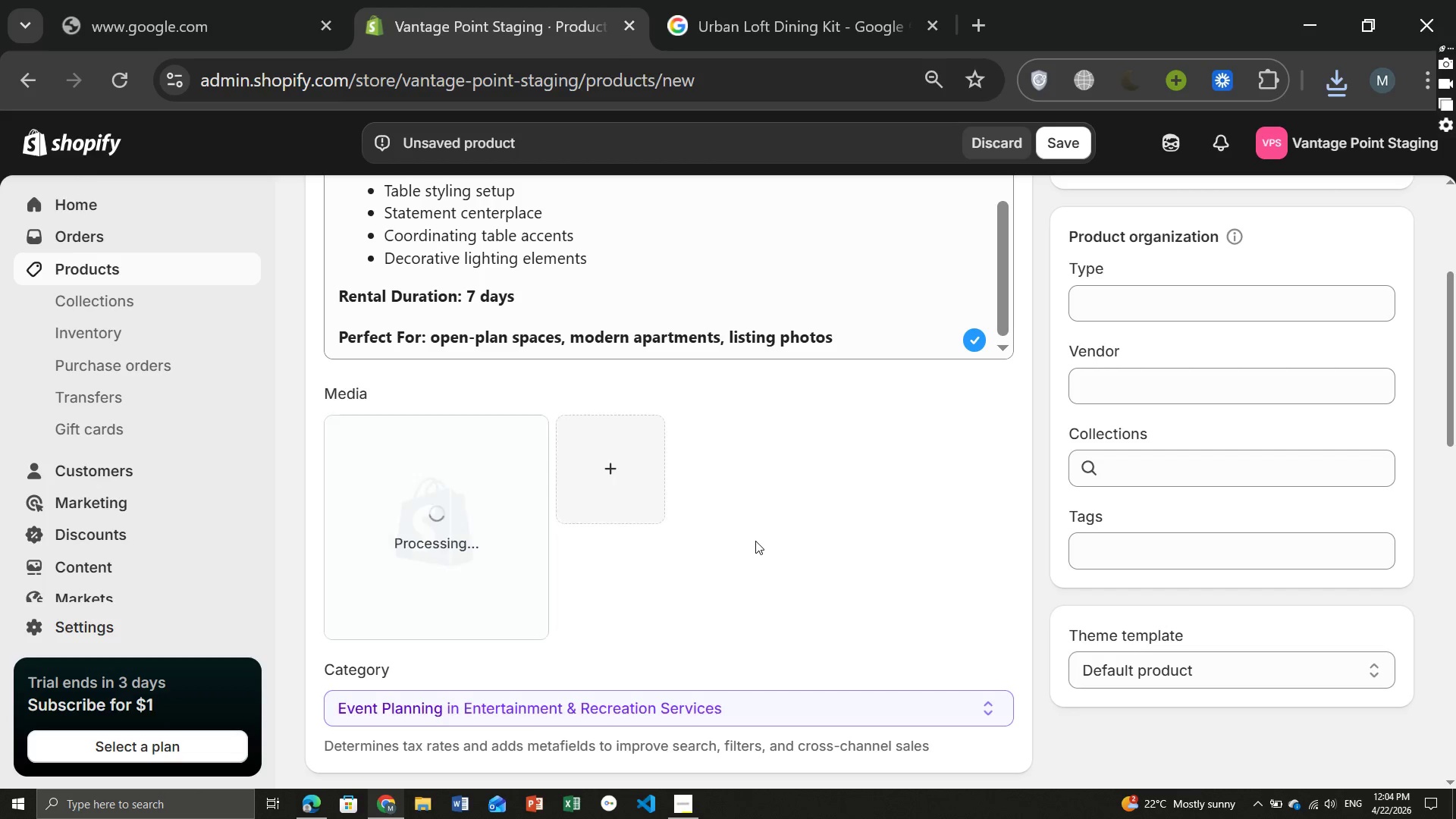 
left_click([472, 541])
 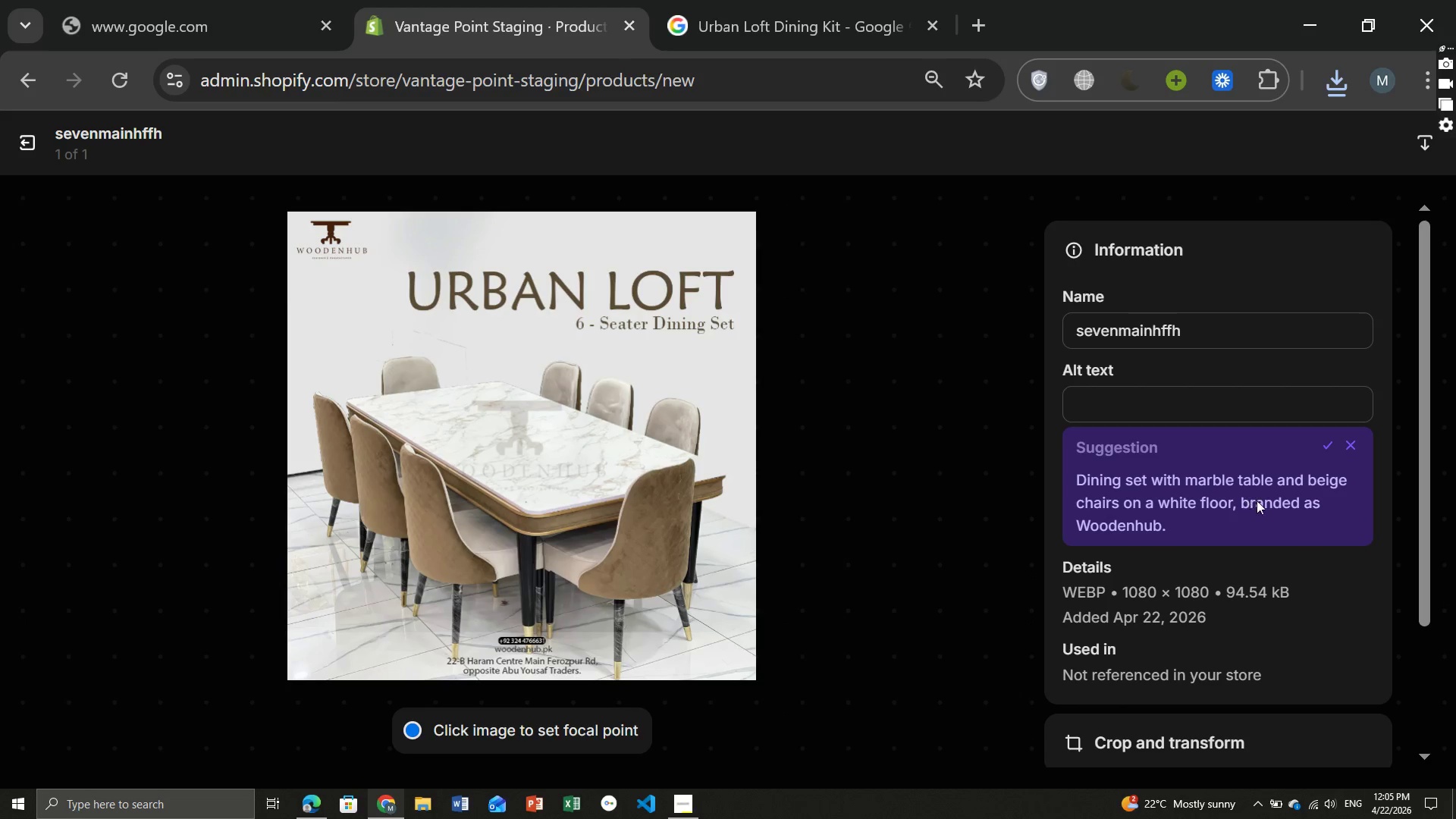 
wait(11.38)
 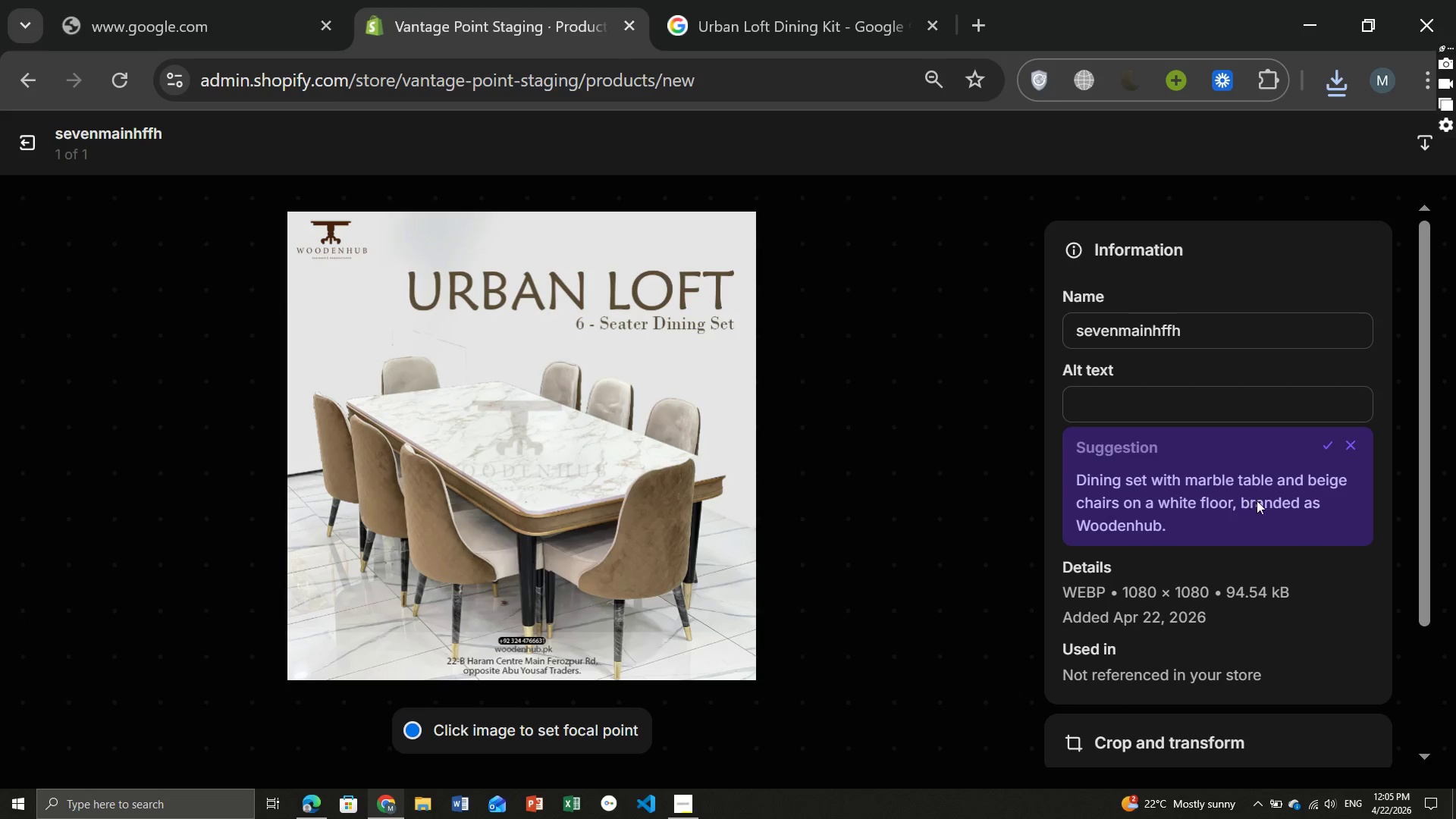 
left_click([1327, 444])
 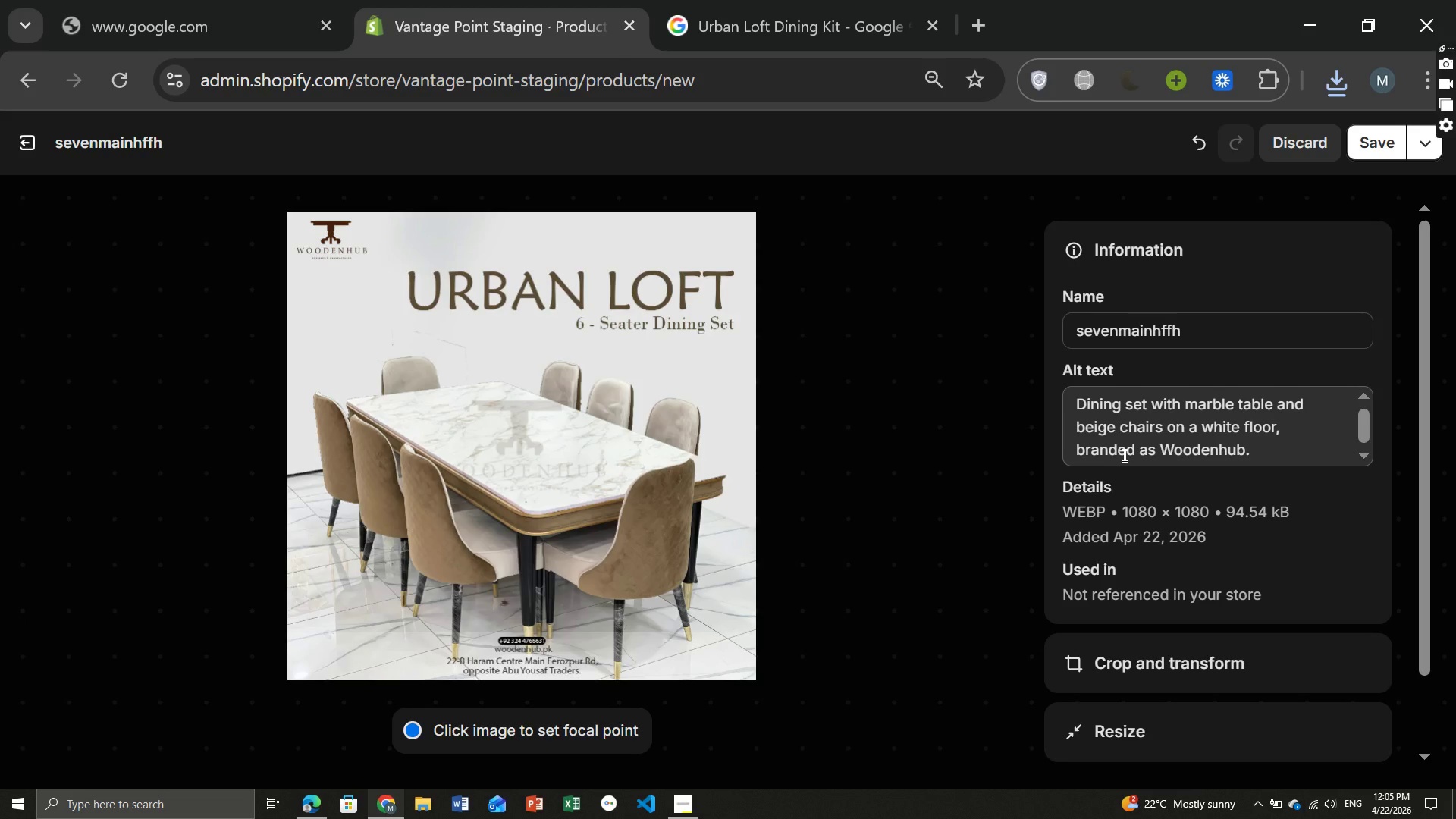 
wait(10.77)
 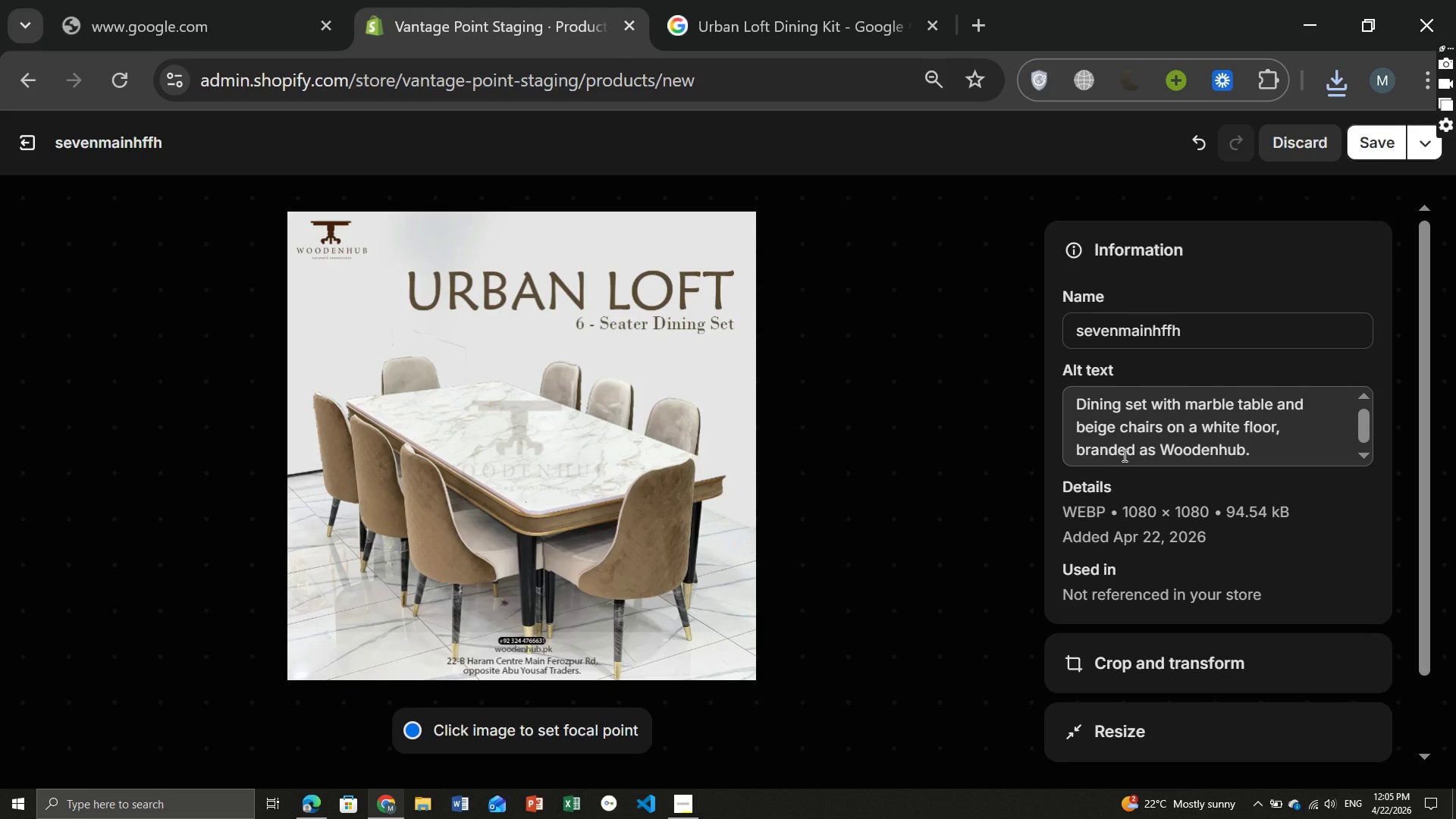 
double_click([1128, 338])
 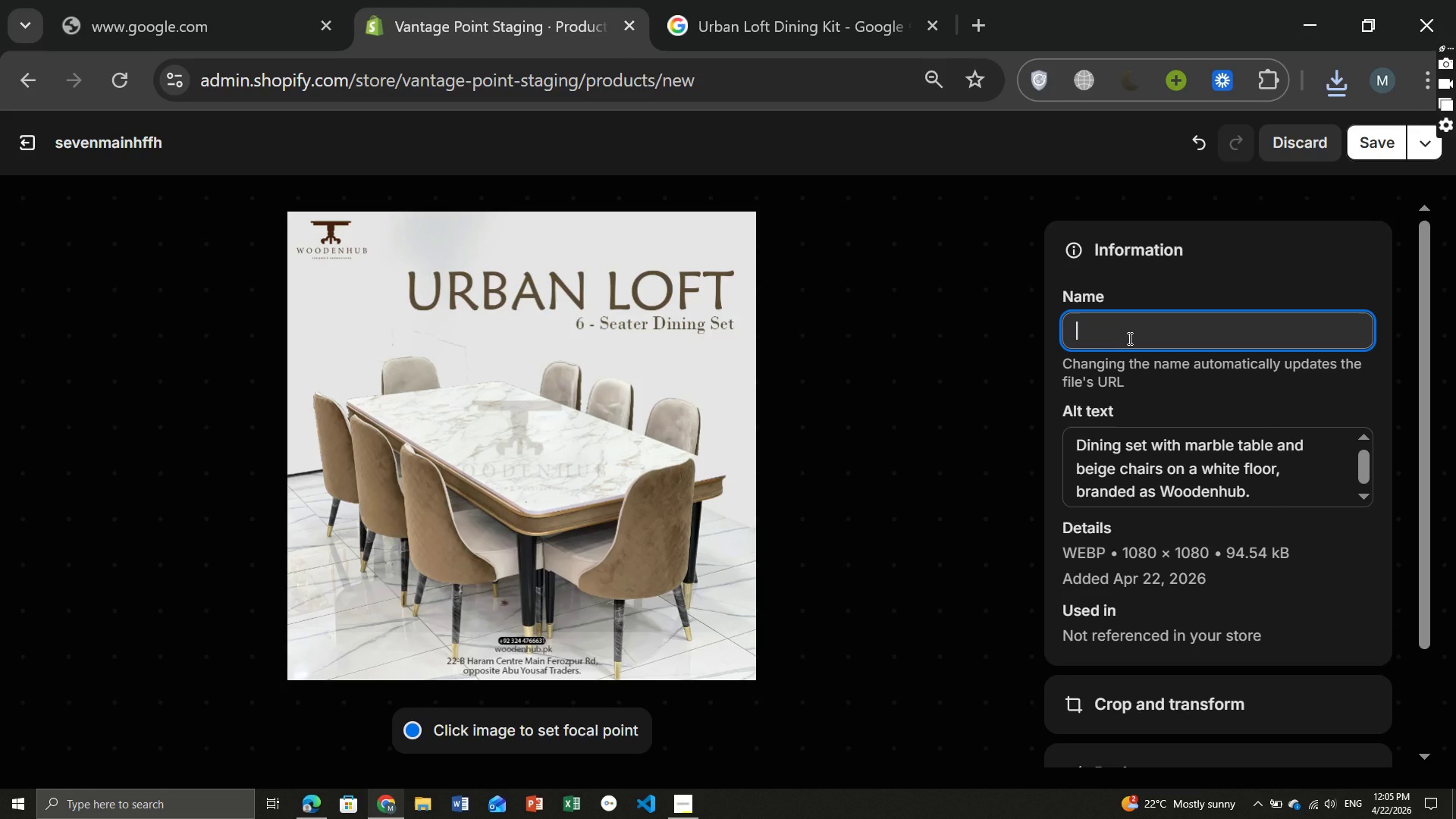 
key(Backspace)
type(Urban Loft)
 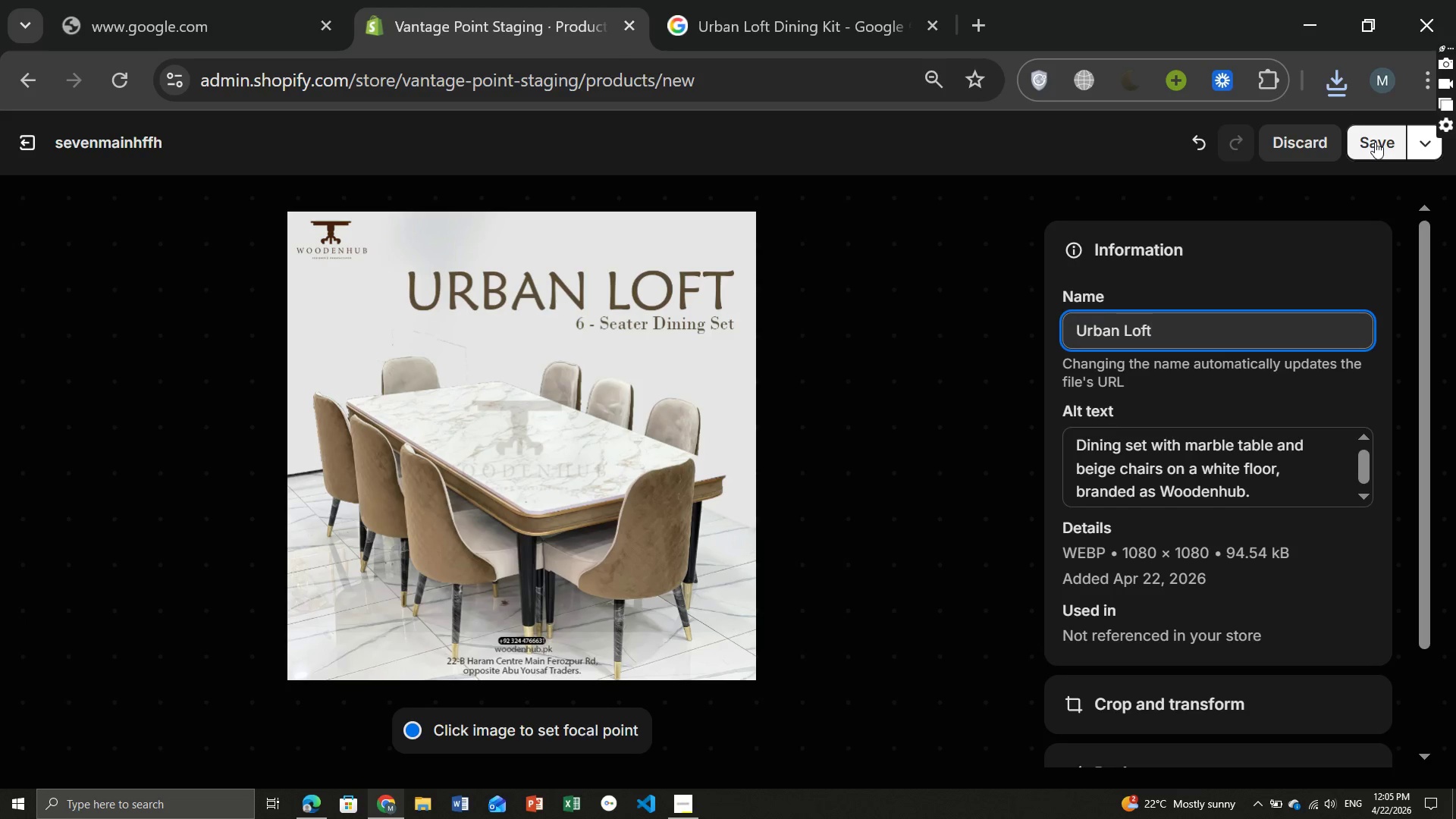 
left_click([1375, 142])
 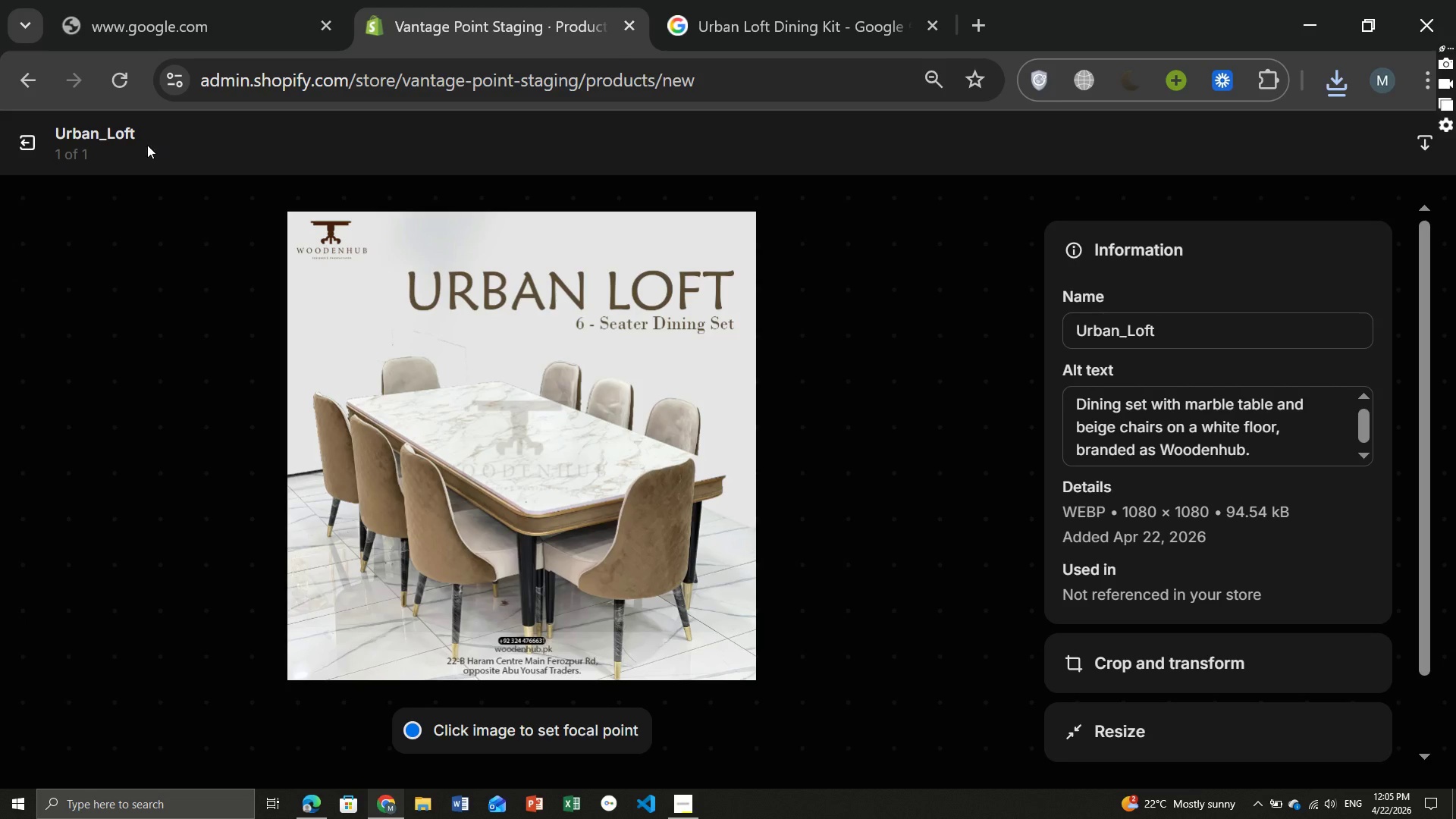 
left_click([29, 148])
 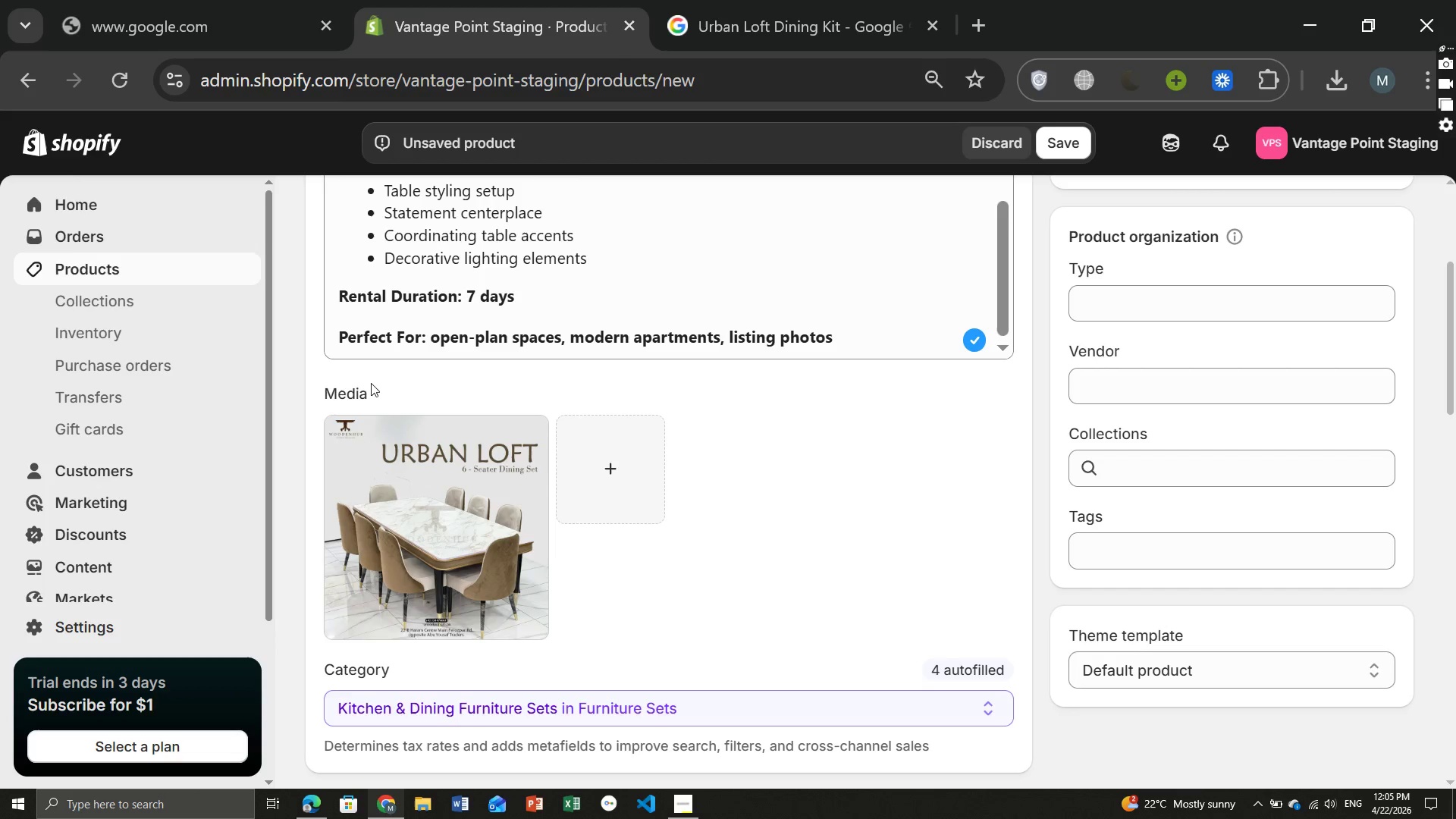 
wait(10.86)
 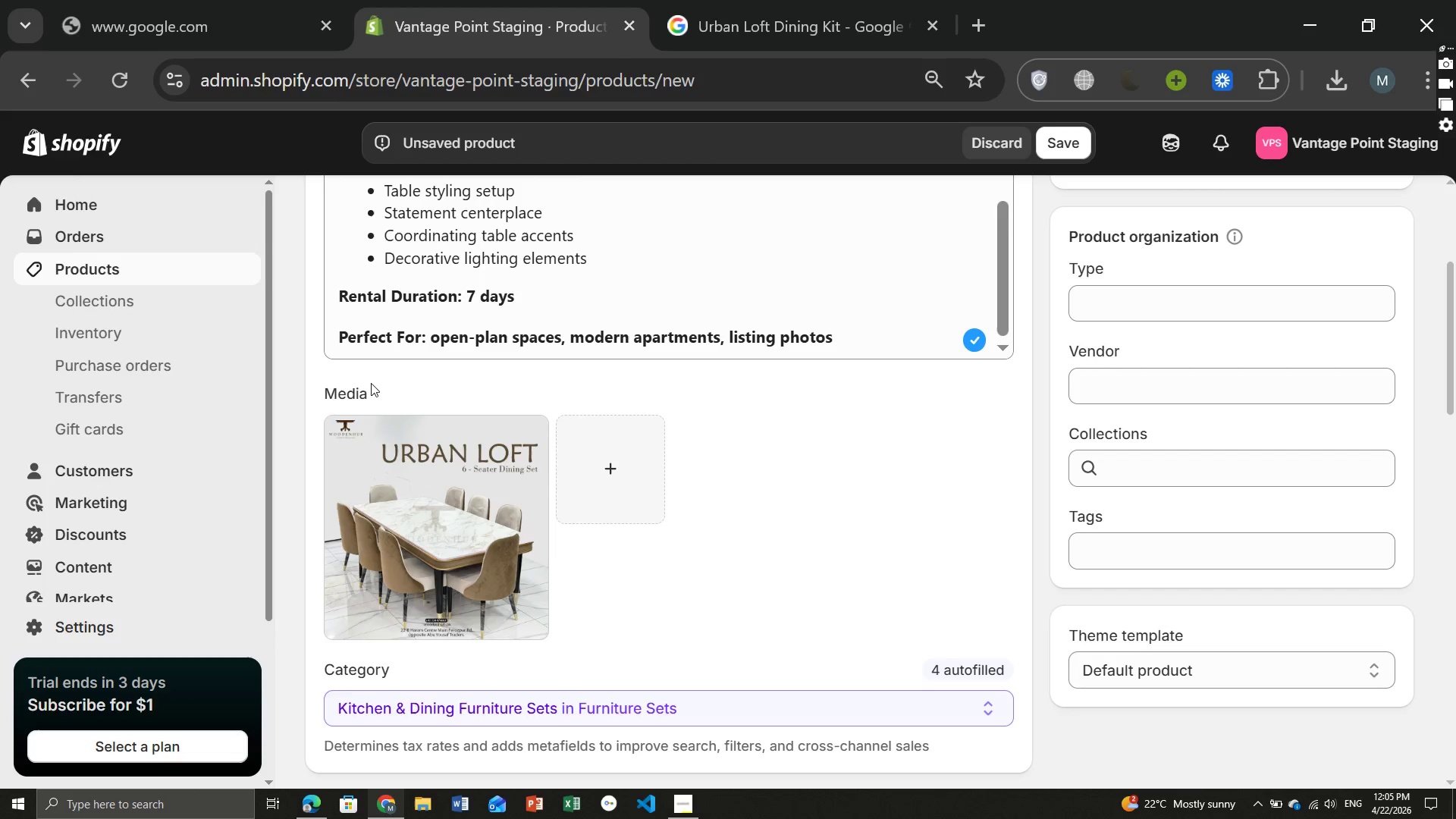 
left_click([419, 551])
 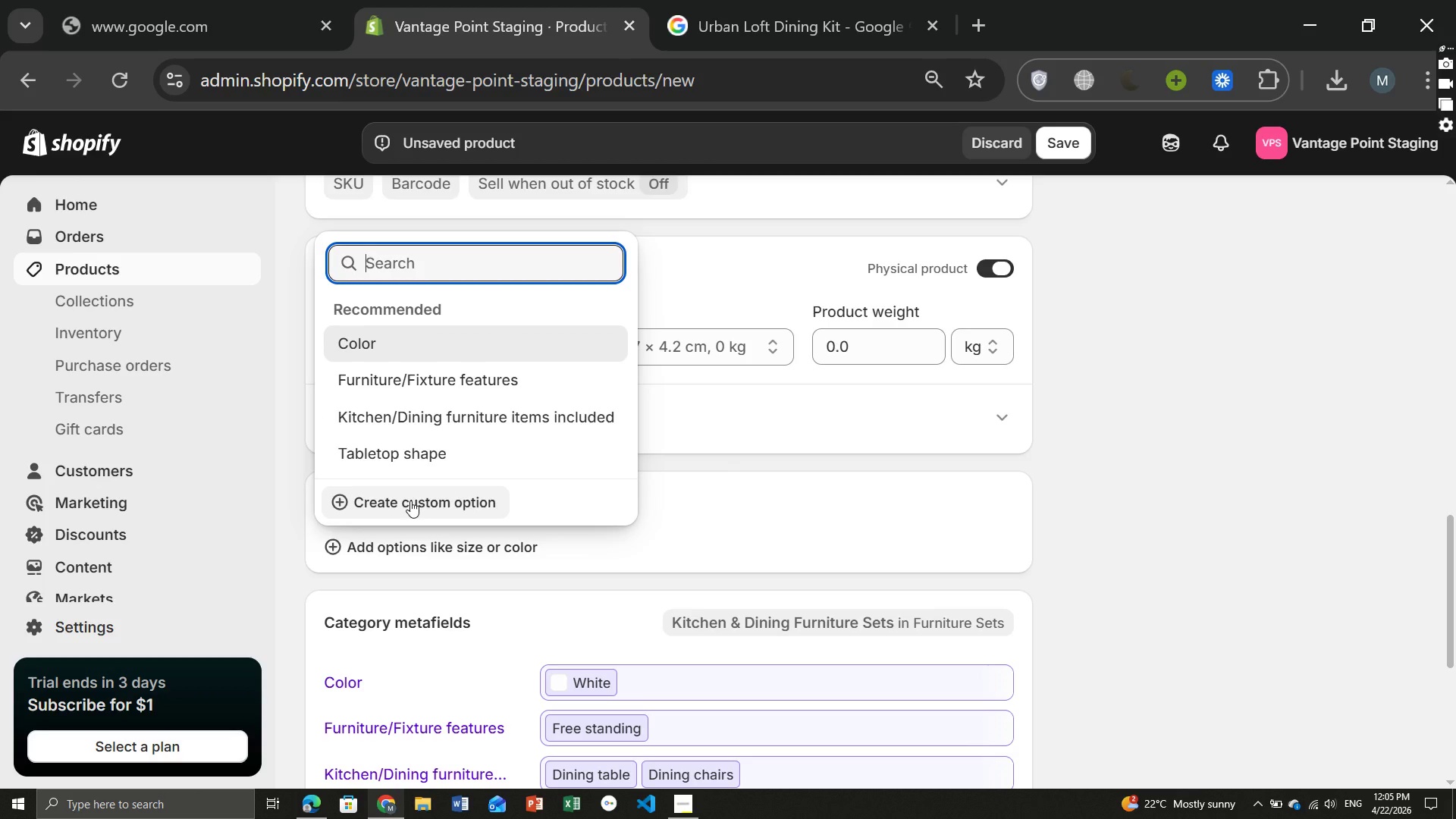 
left_click([410, 500])
 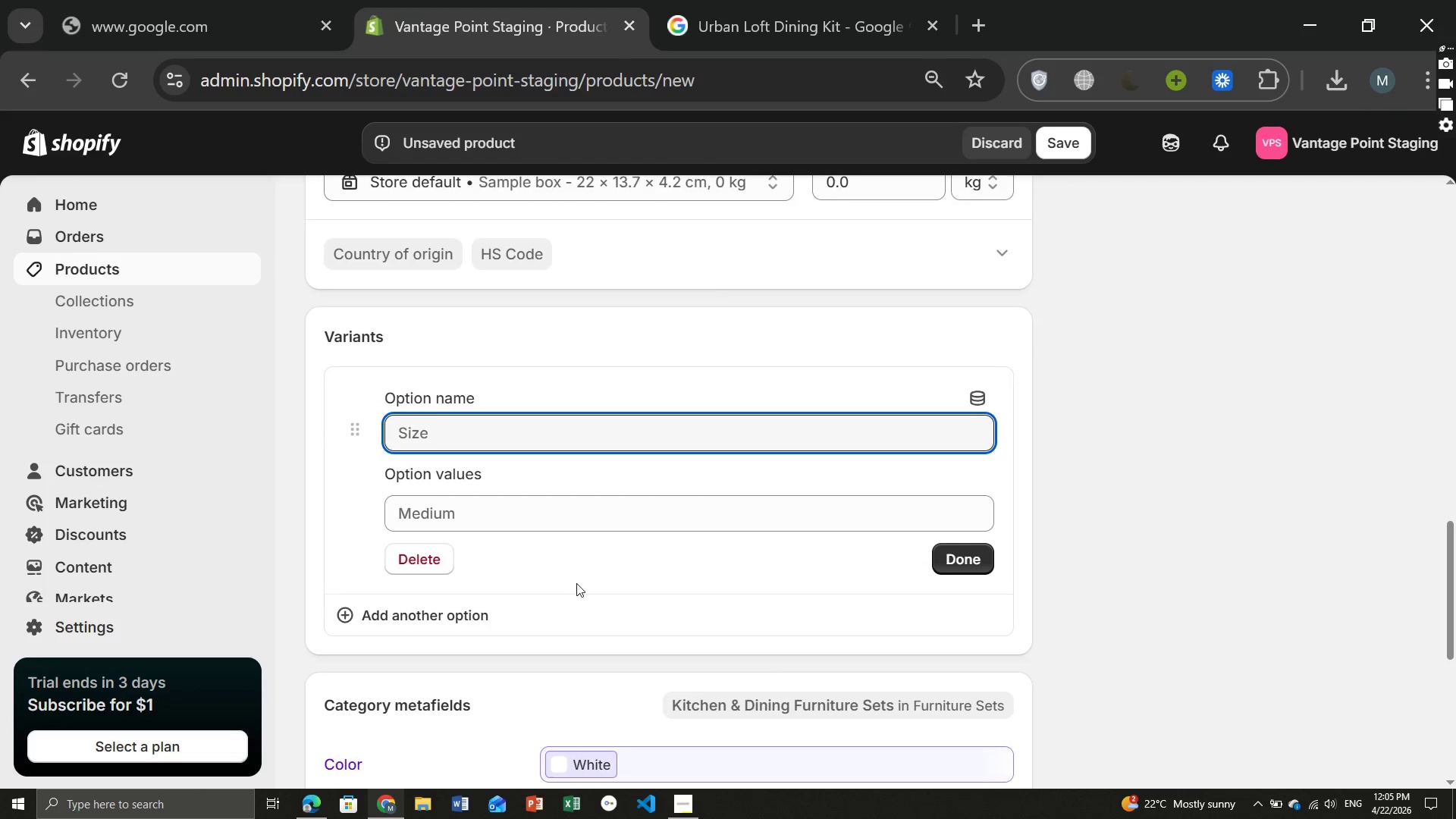 
type(Size)
 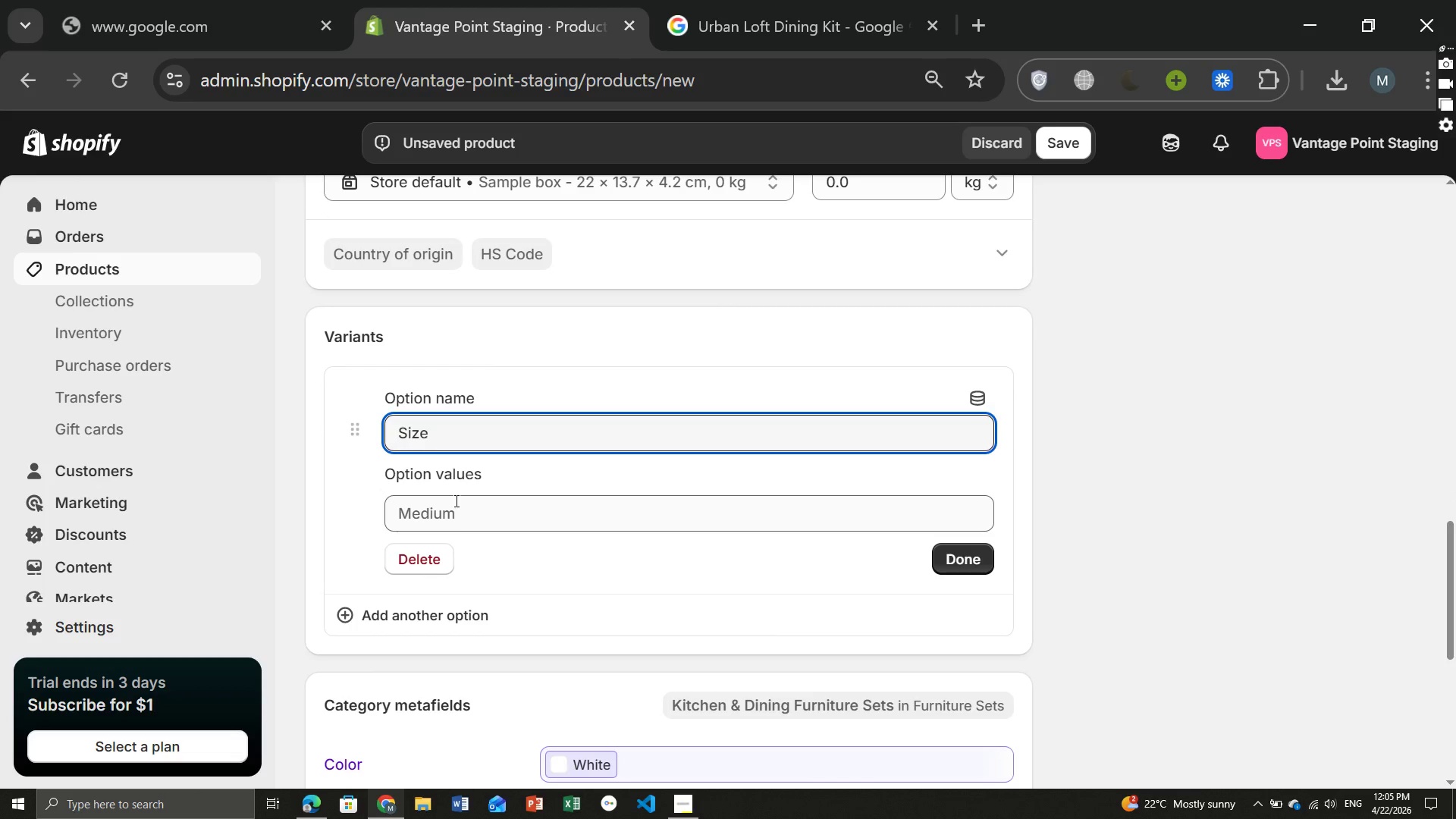 
left_click([455, 500])
 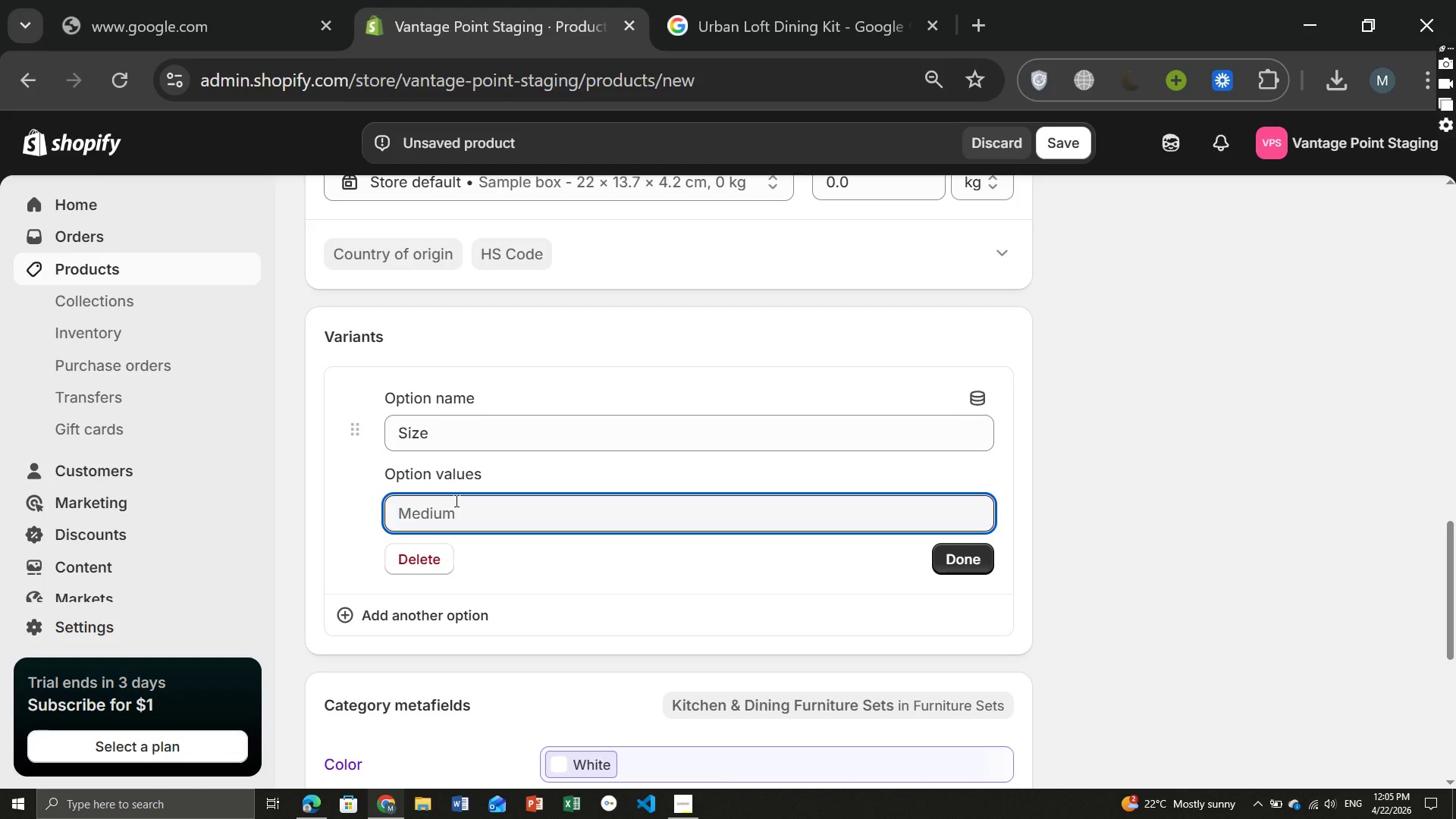 
type(Small,Medium,Large)
 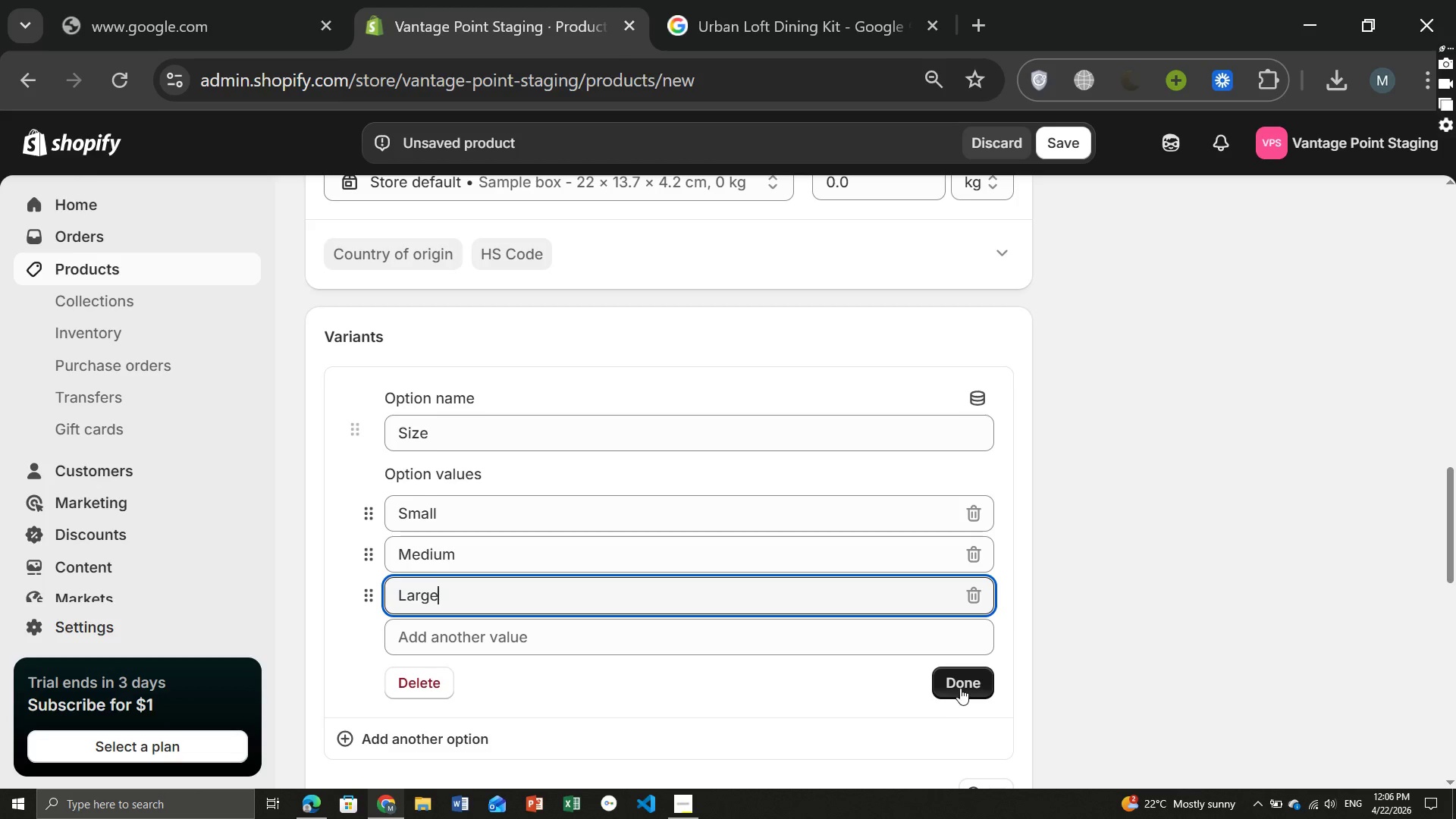 
left_click([960, 688])
 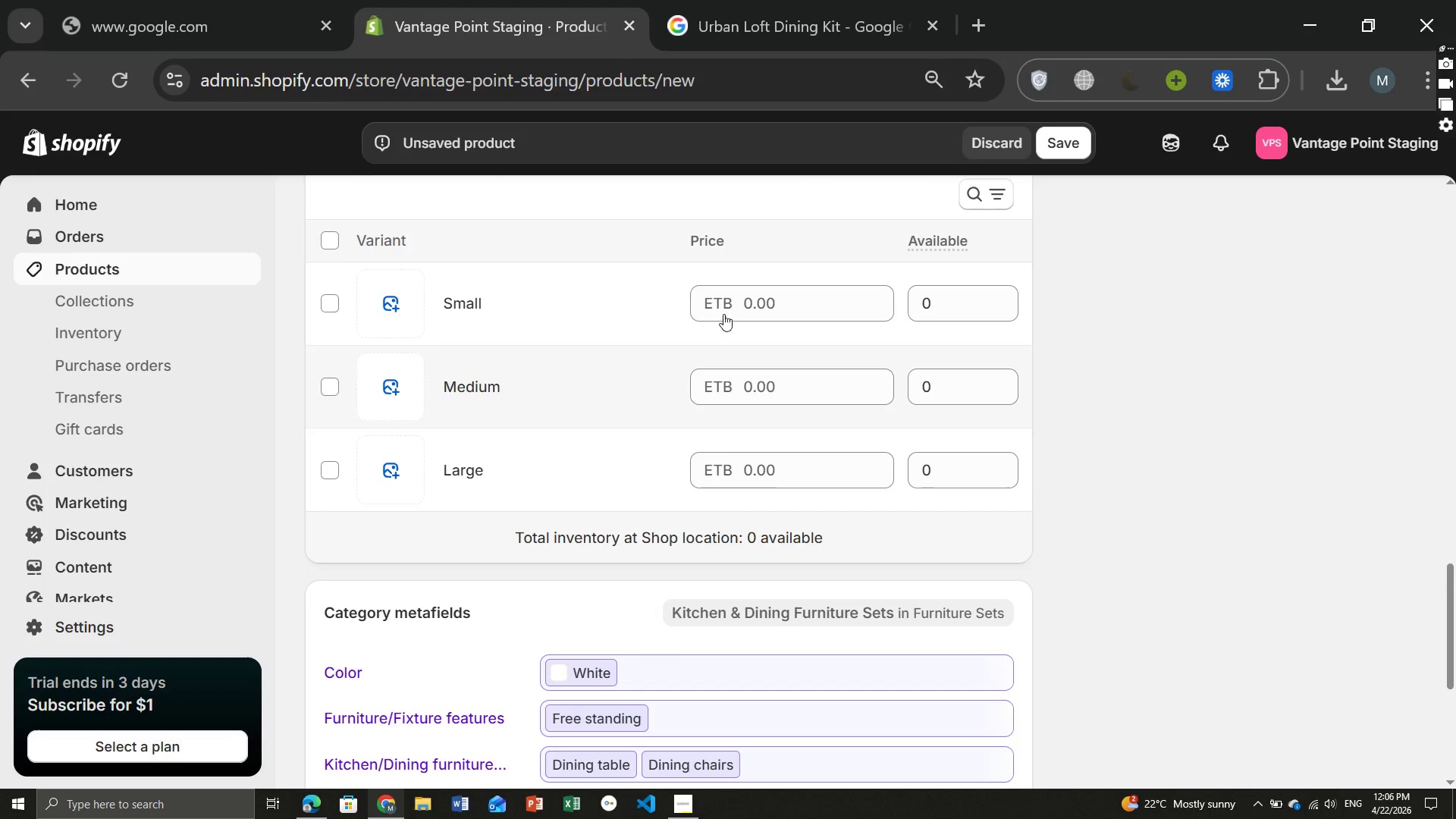 
wait(5.33)
 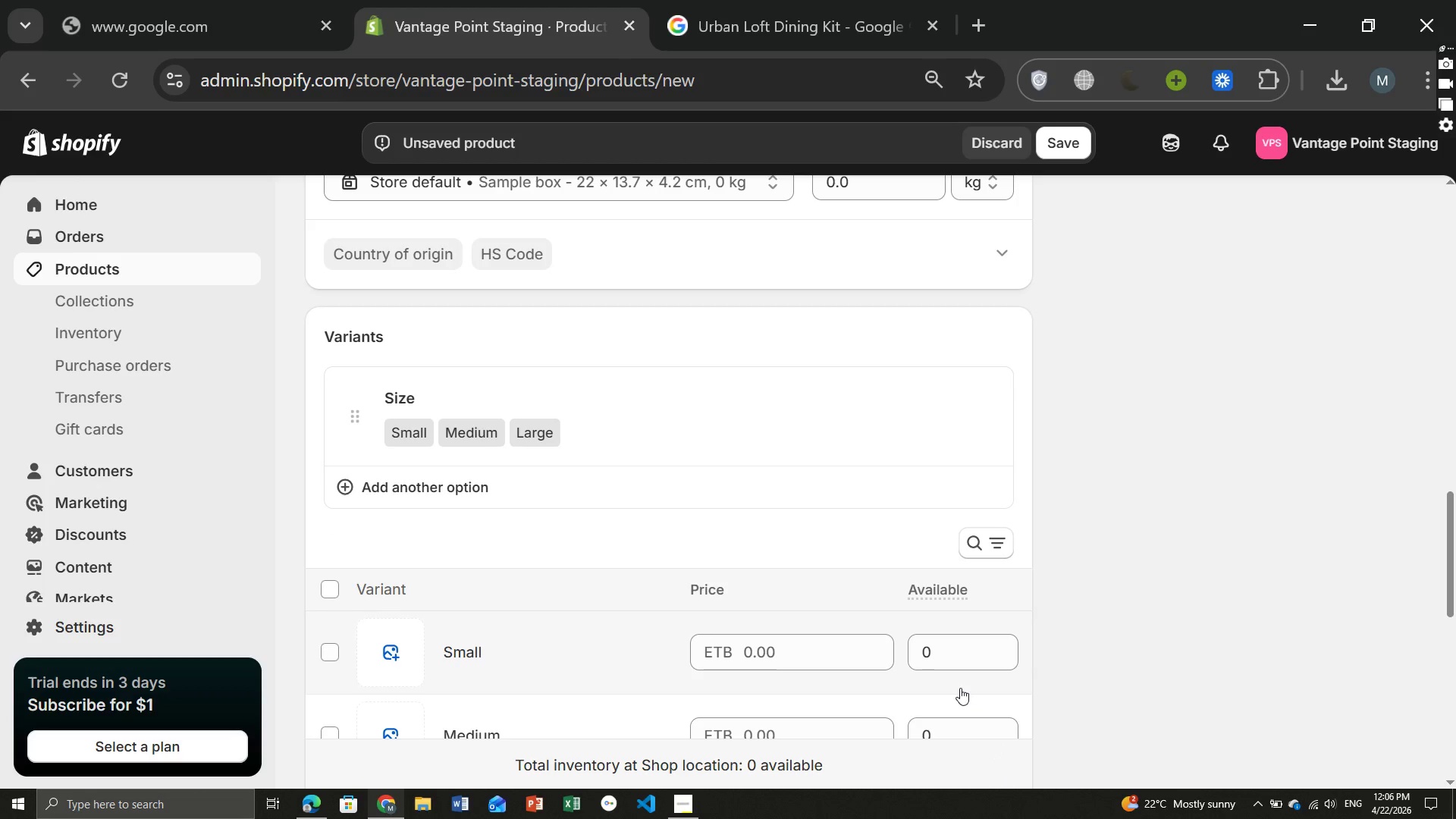 
left_click([742, 300])
 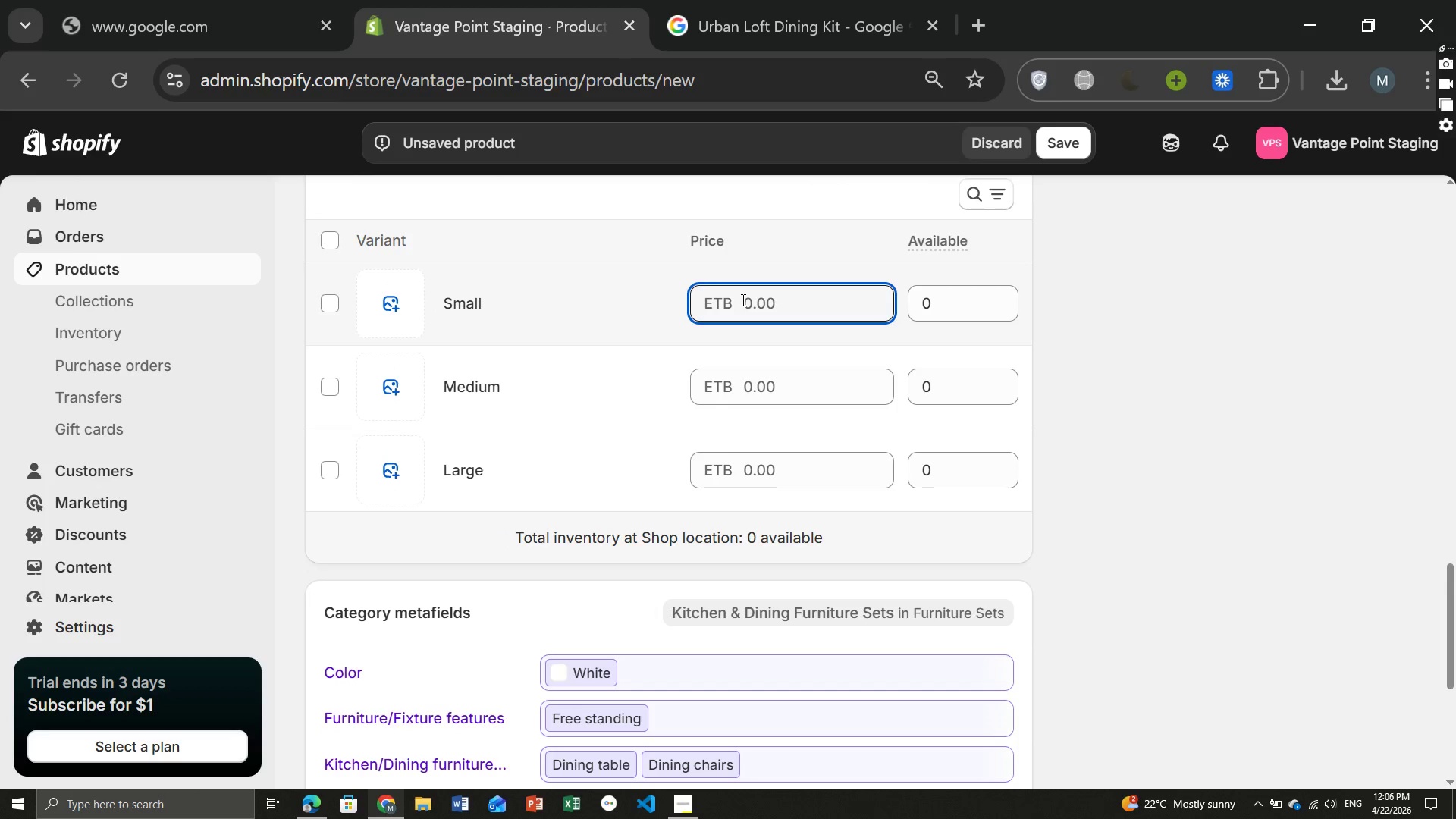 
type(17)
 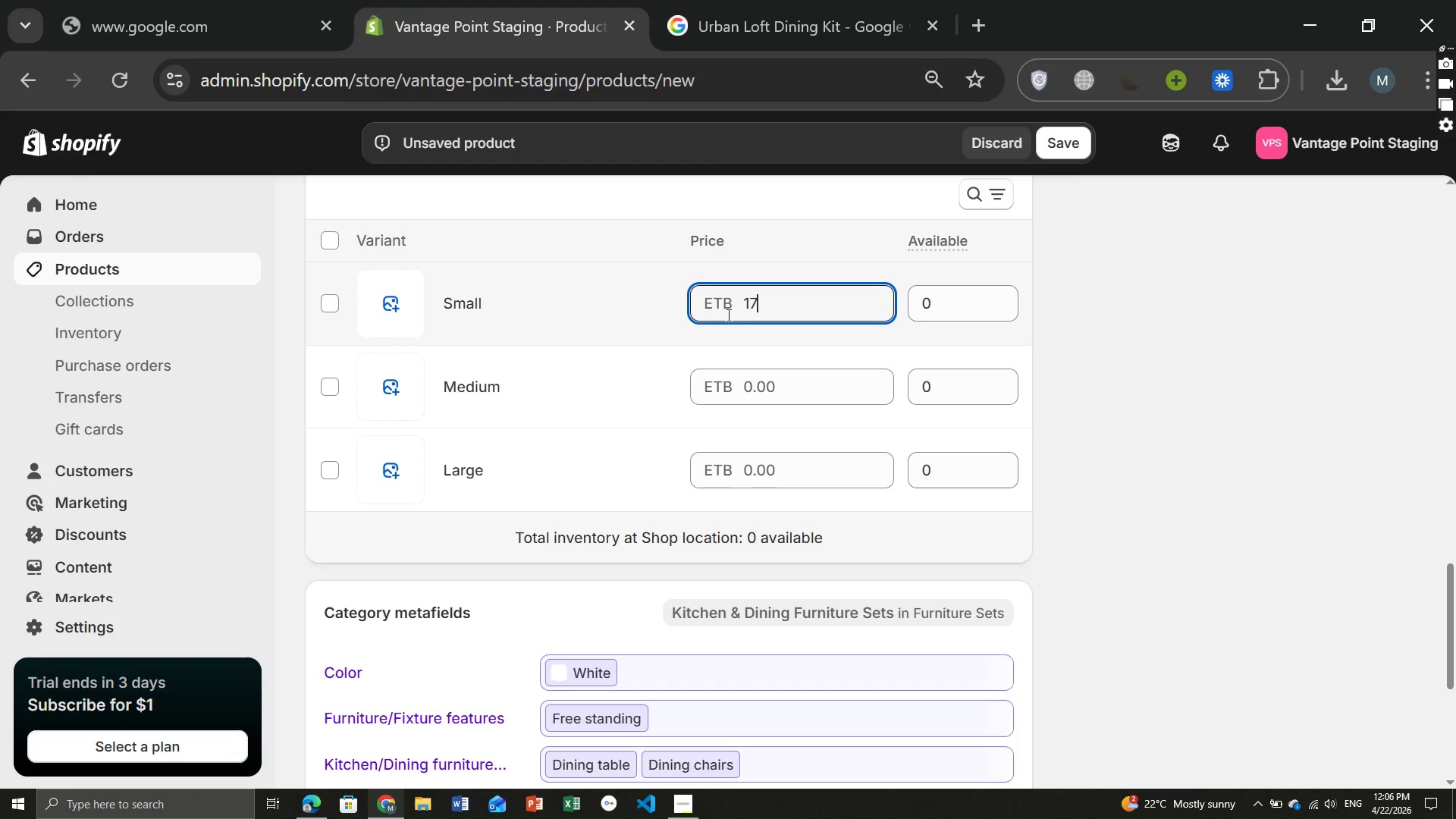 
key(0)
 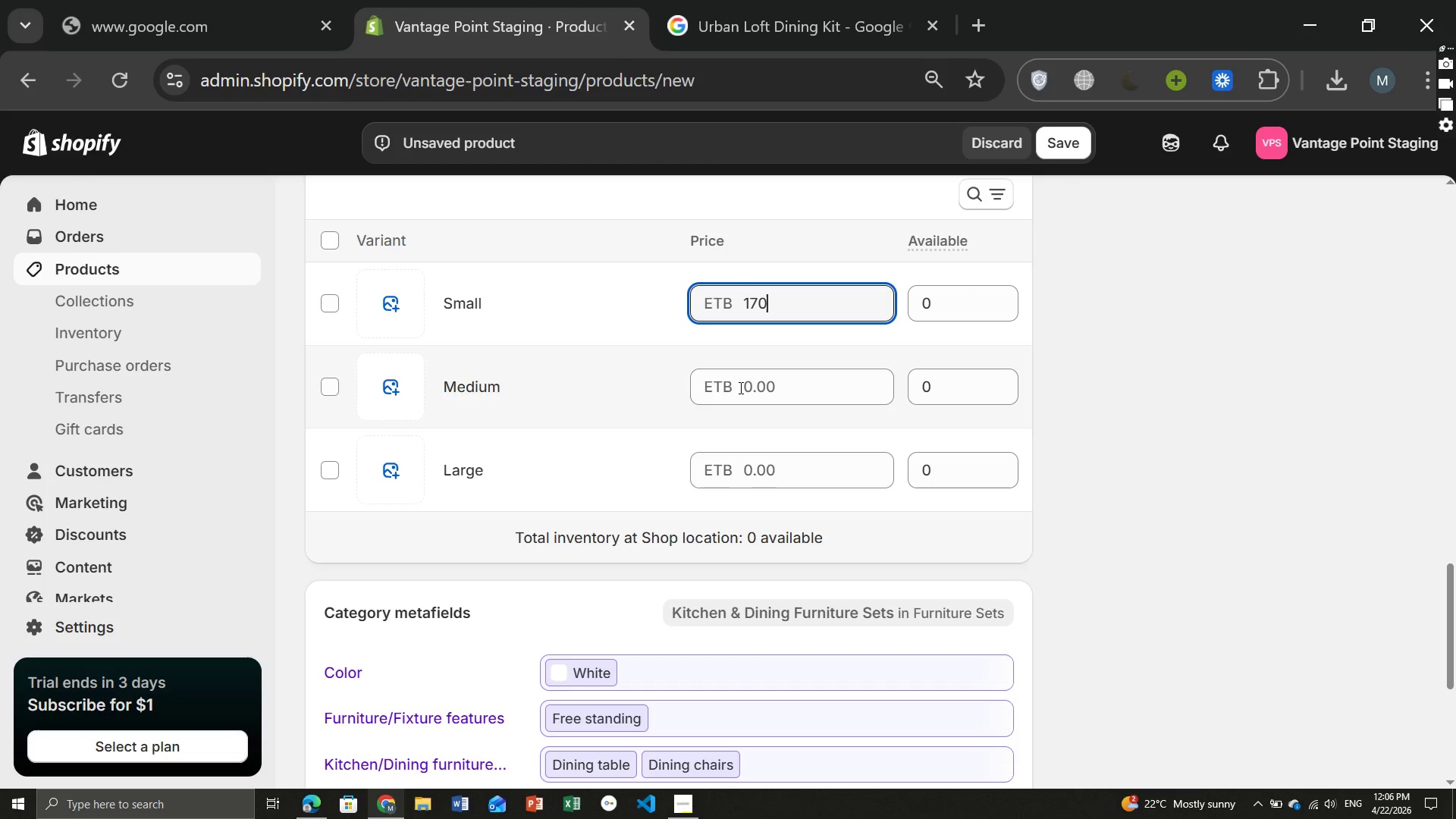 
left_click([739, 388])
 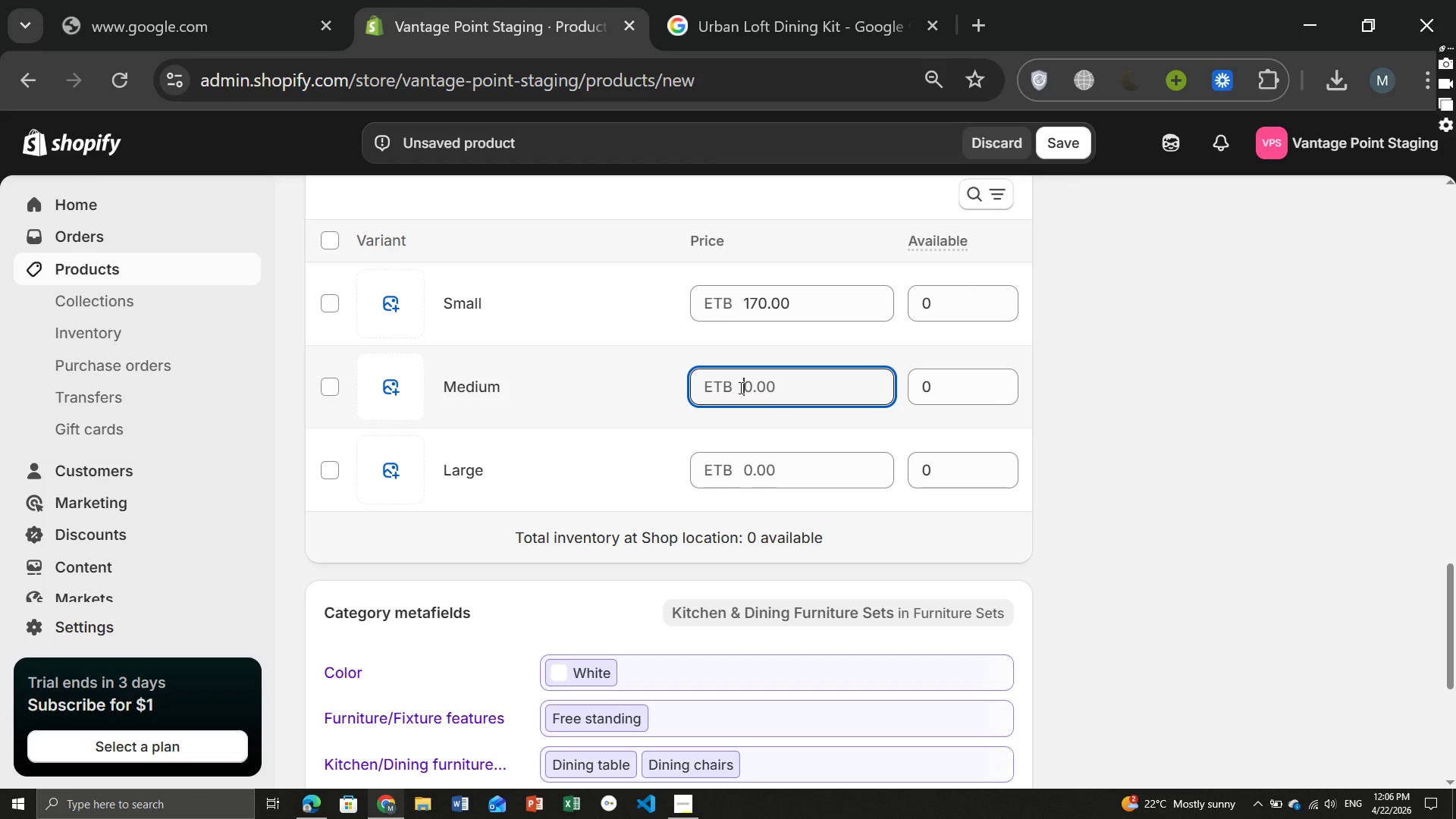 
type(1)
key(Backspace)
type(220)
 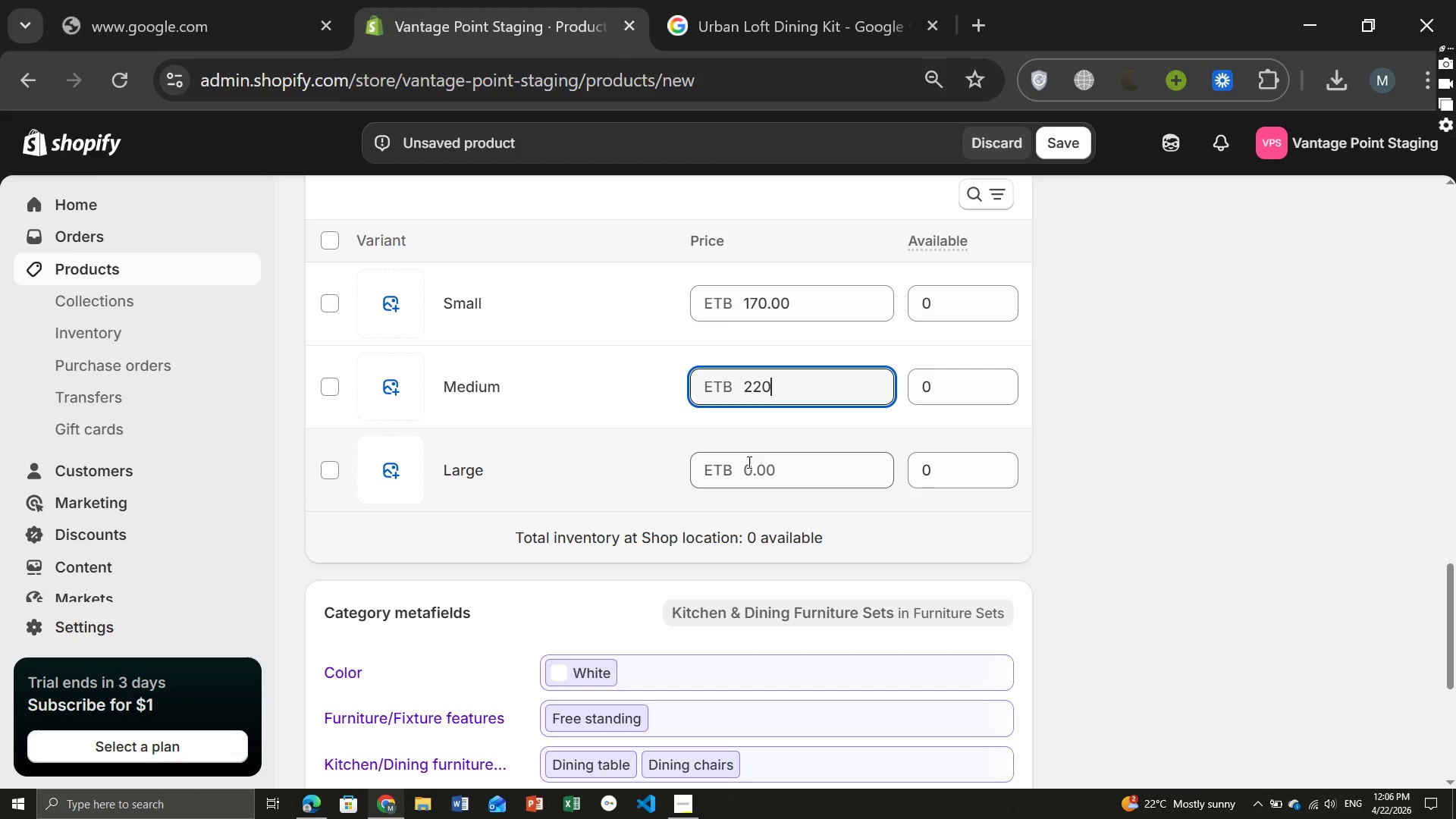 
left_click([748, 462])
 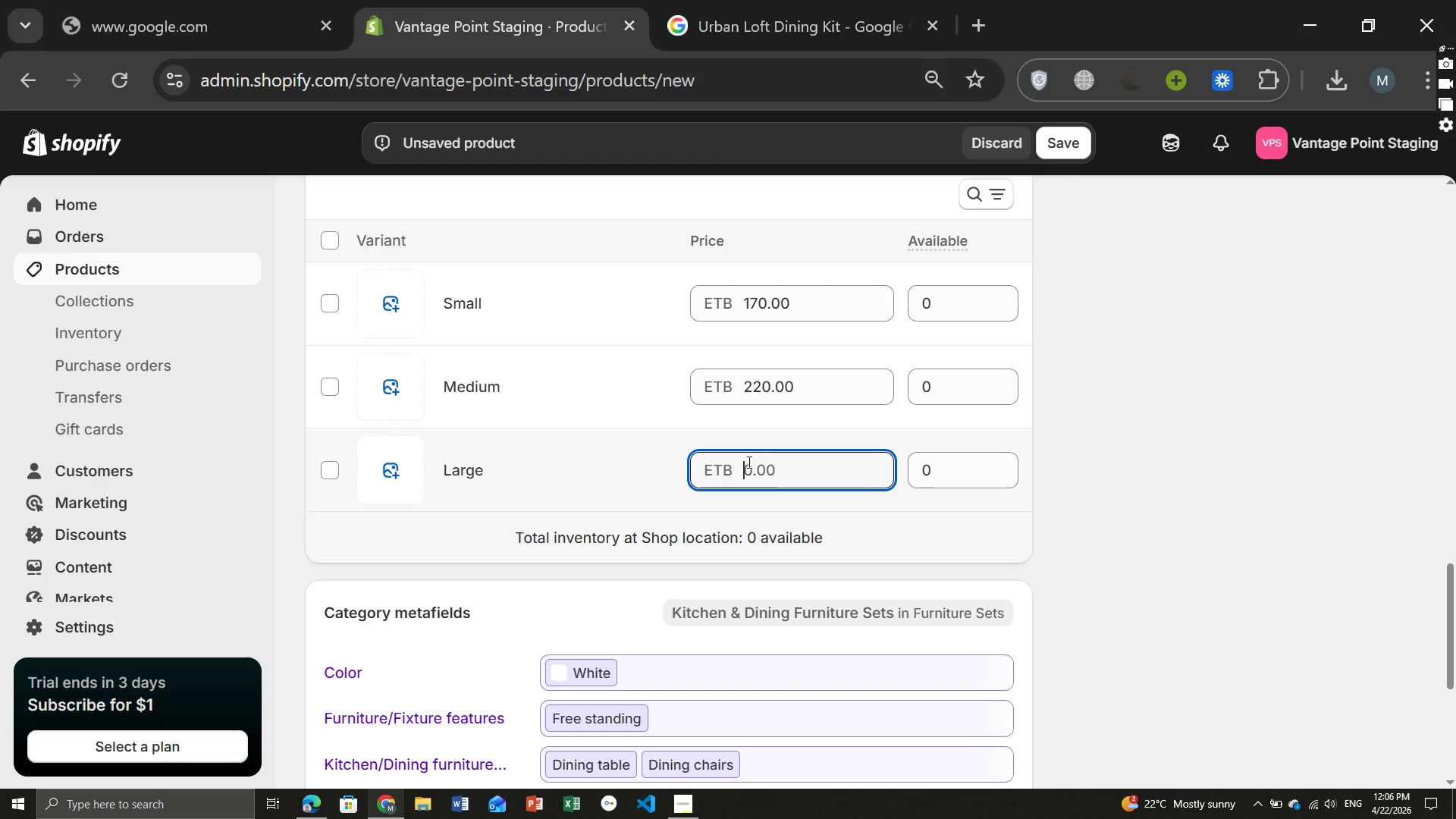 
type(270)
 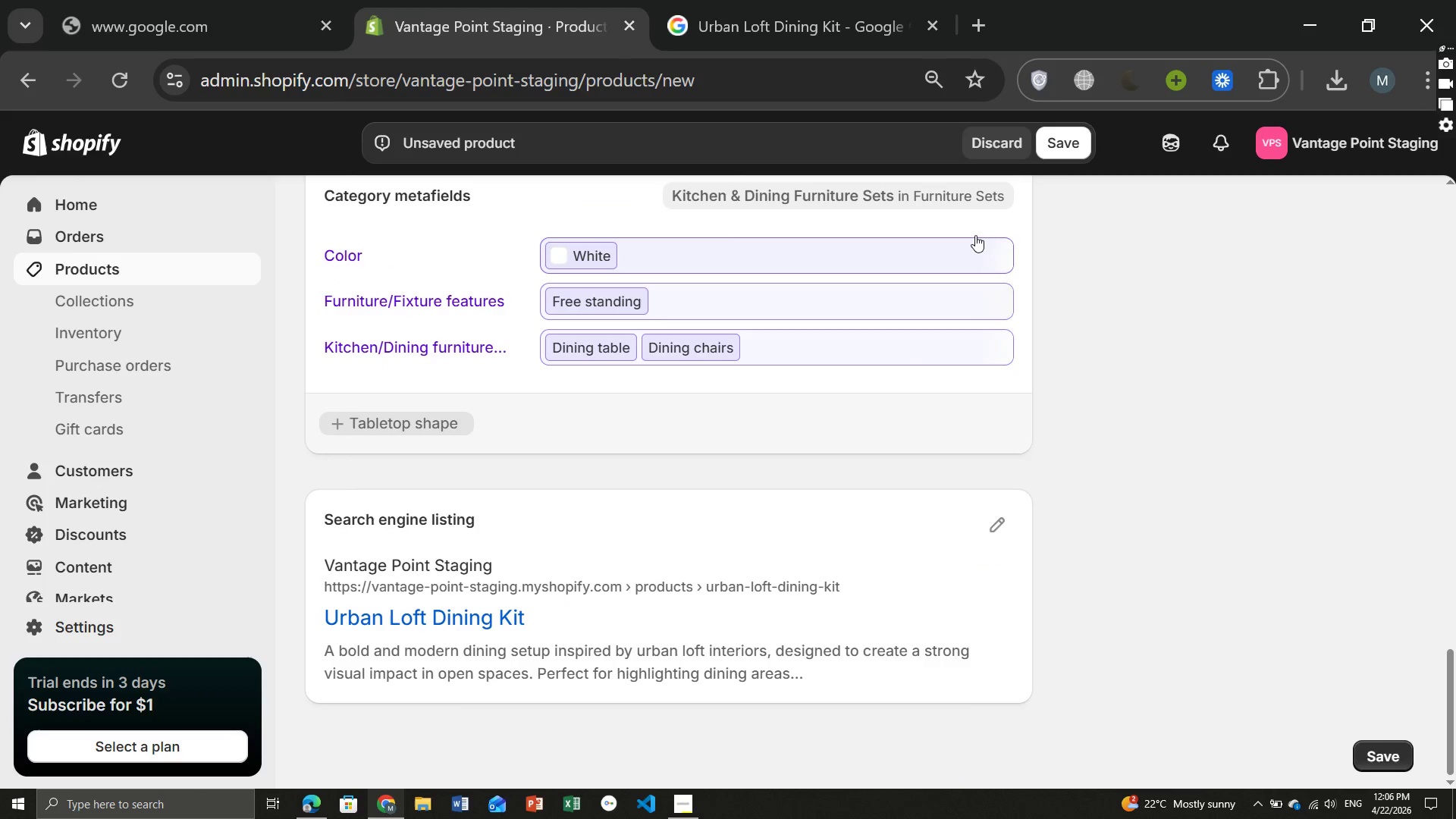 
left_click([1067, 149])
 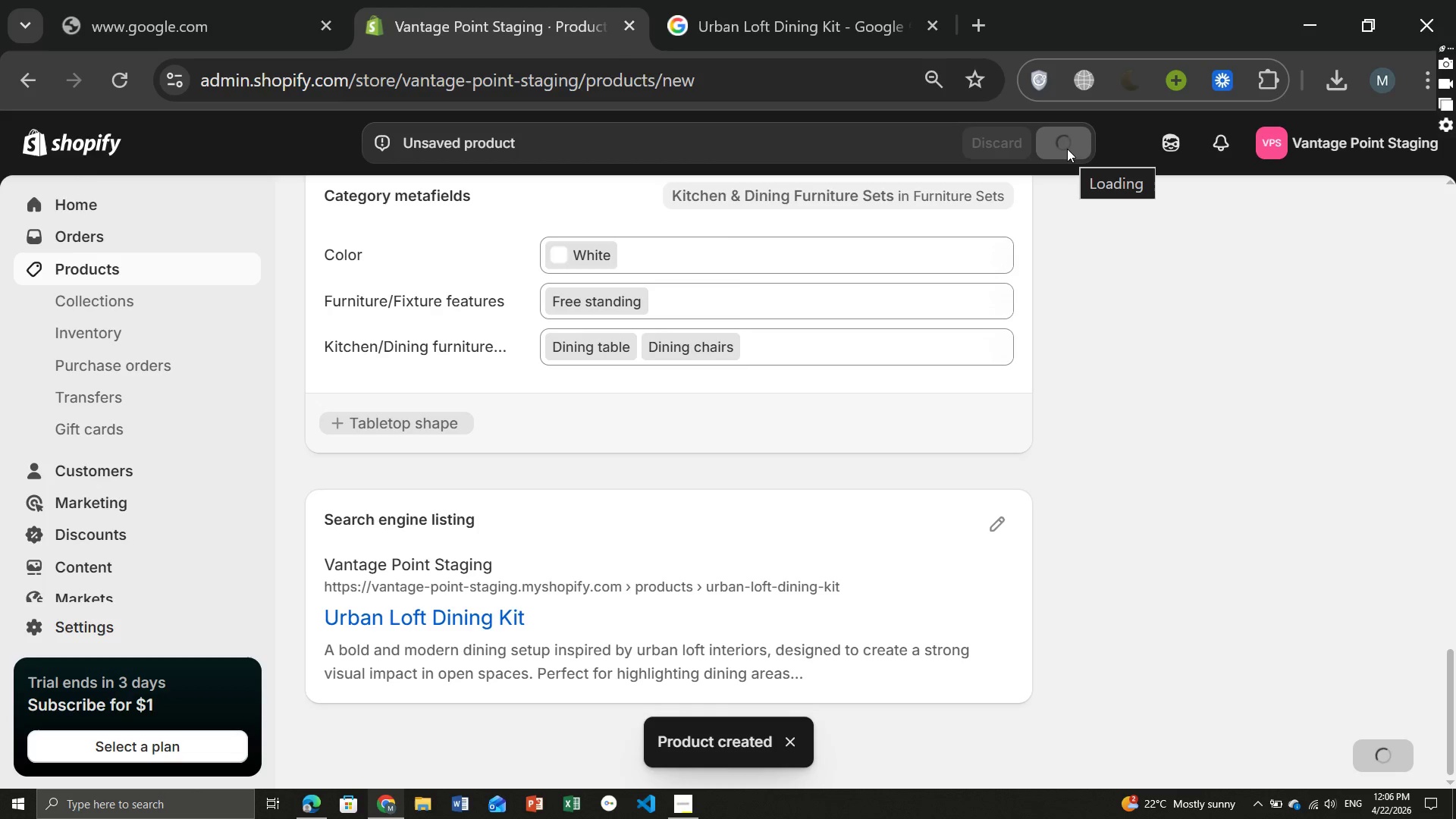 
wait(14.44)
 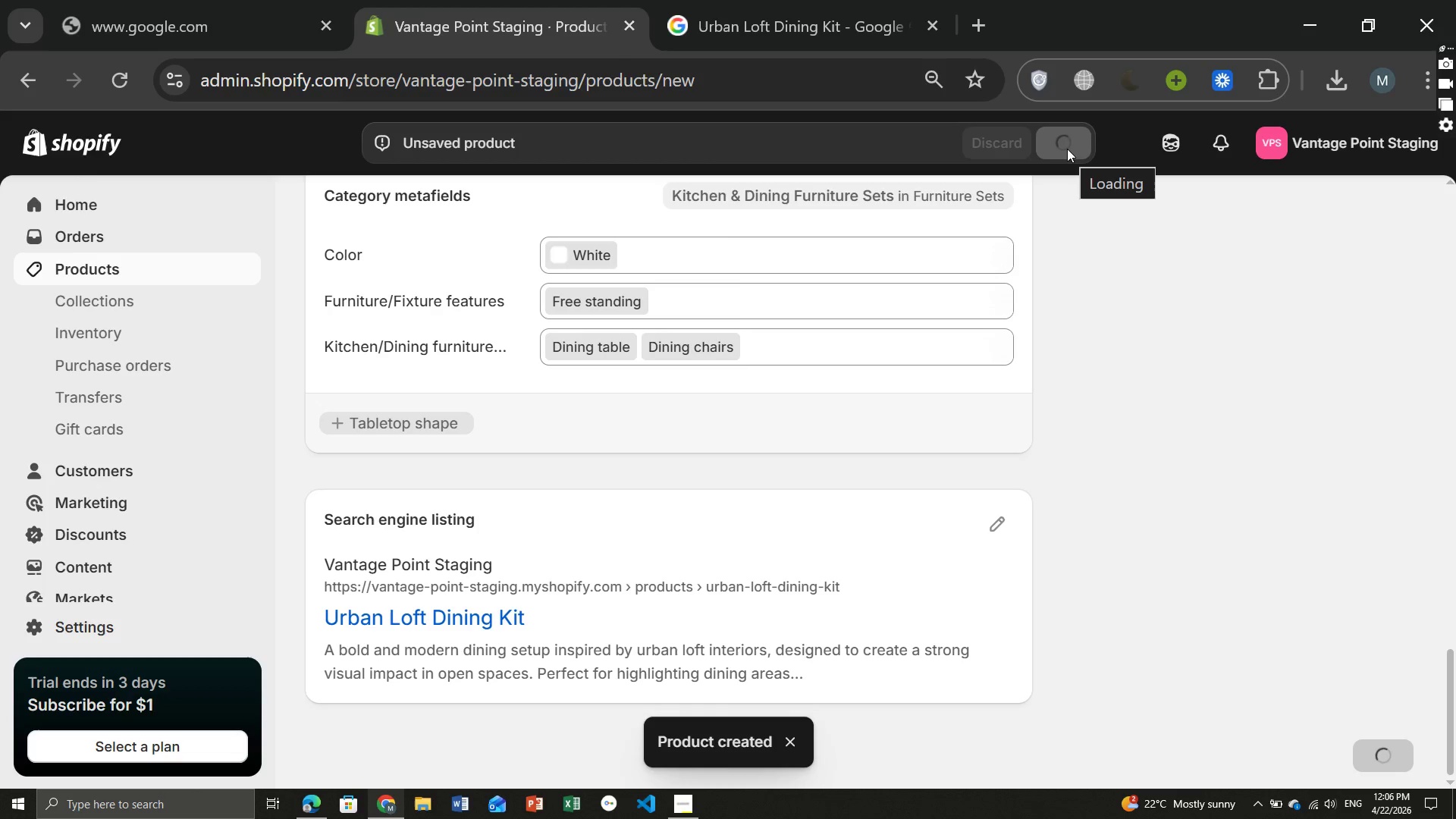 
mouse_move([859, 503])
 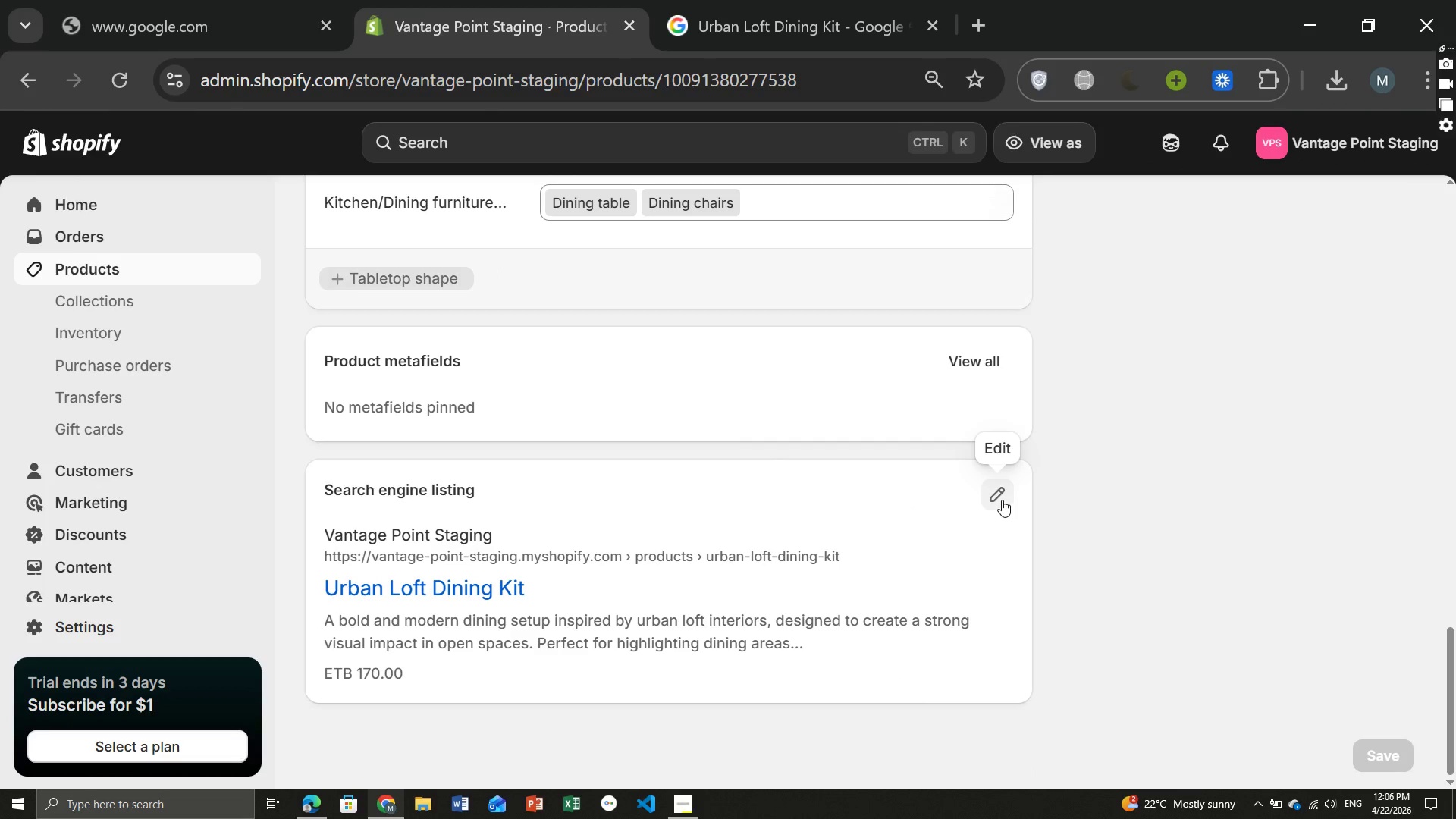 
left_click([999, 494])
 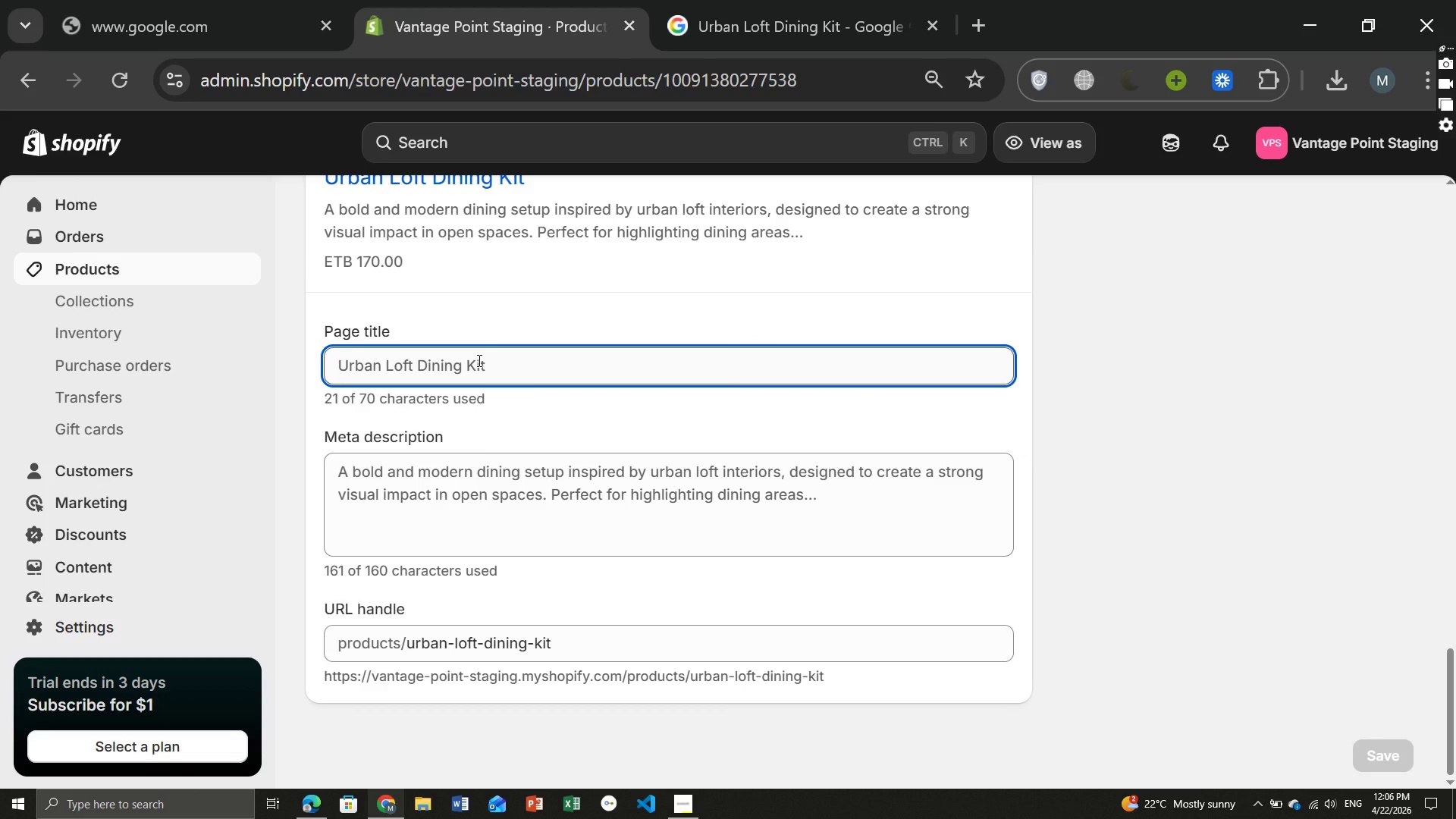 
wait(9.45)
 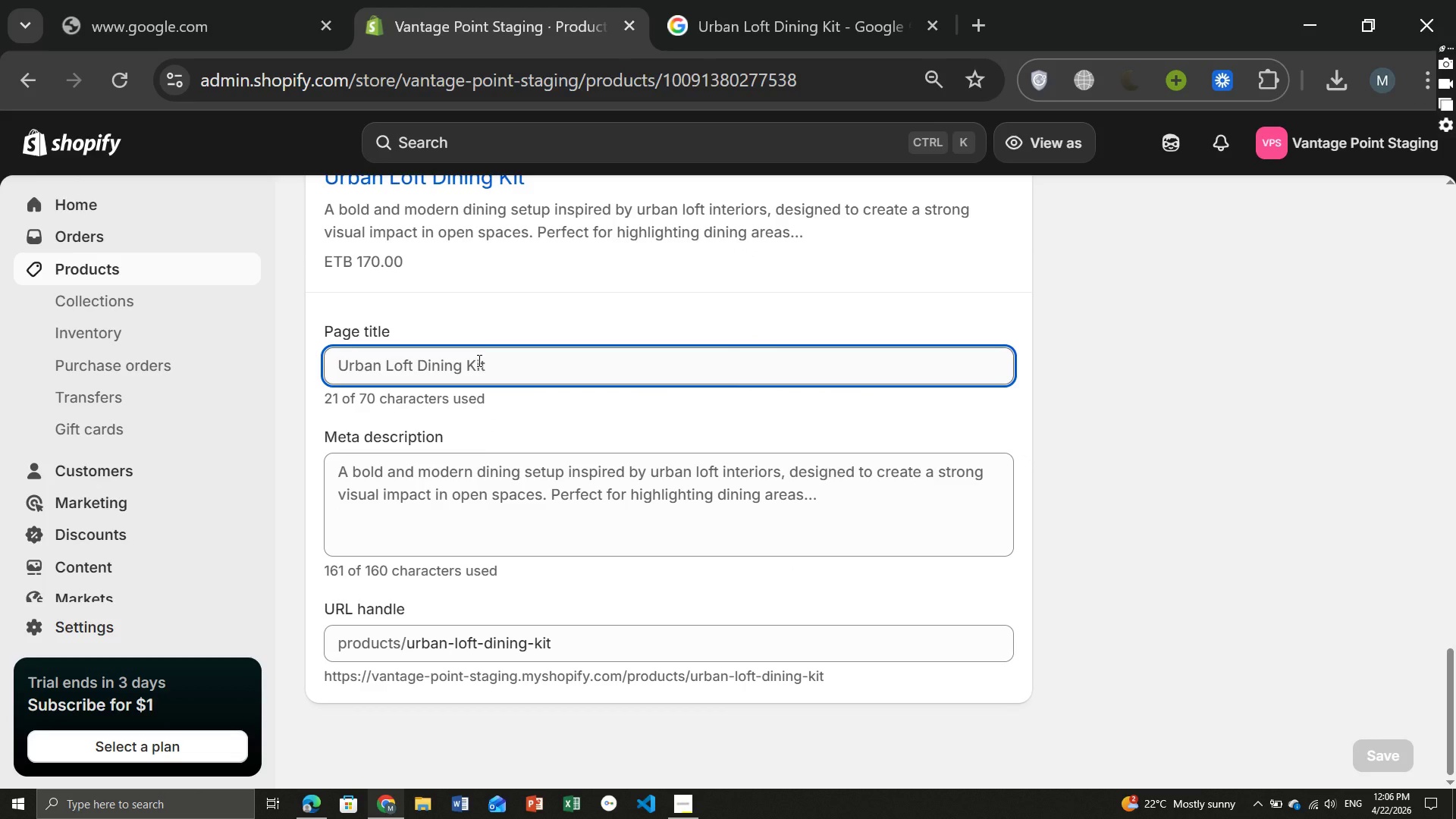 
left_click([543, 370])
 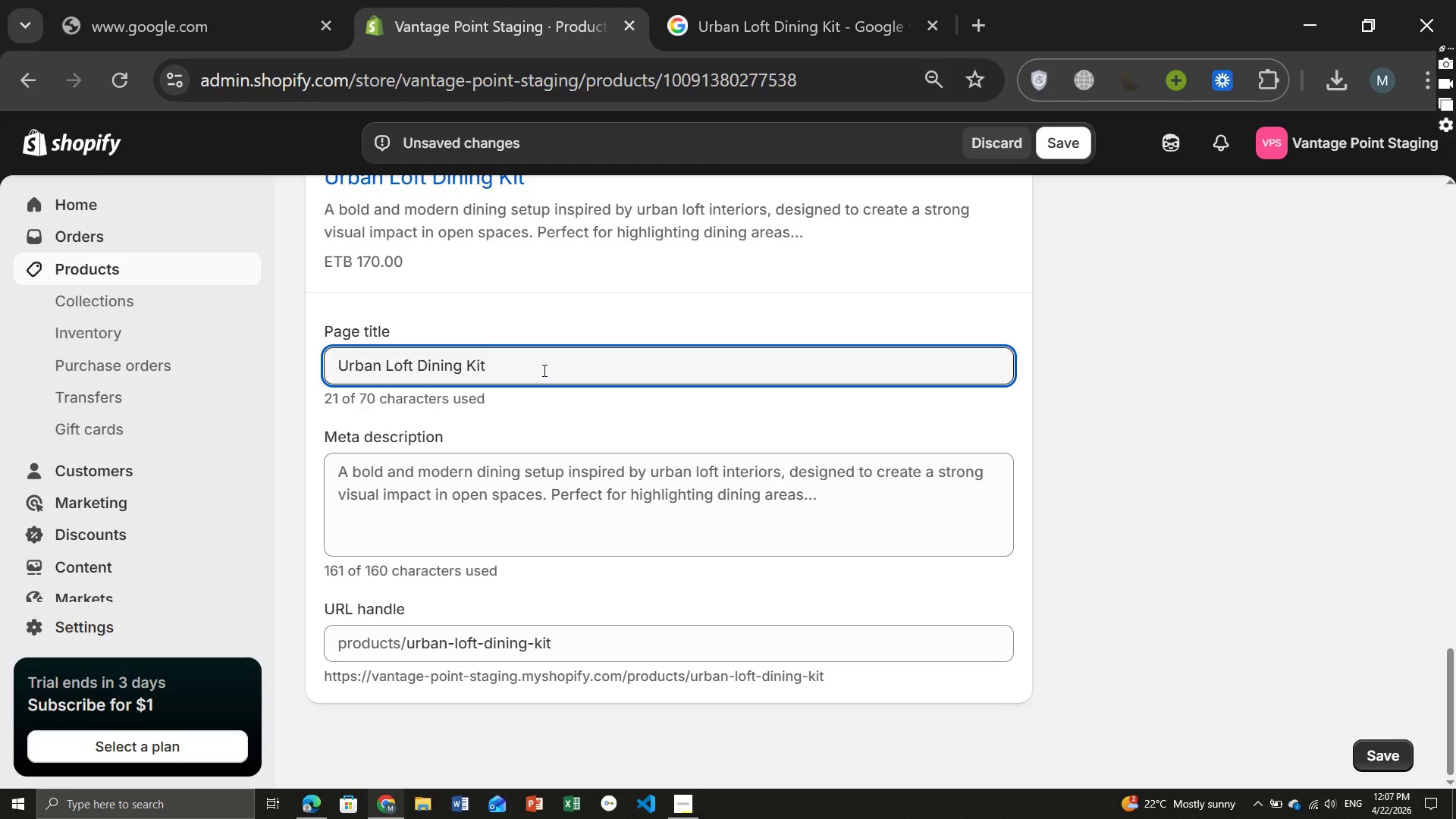 
wait(9.45)
 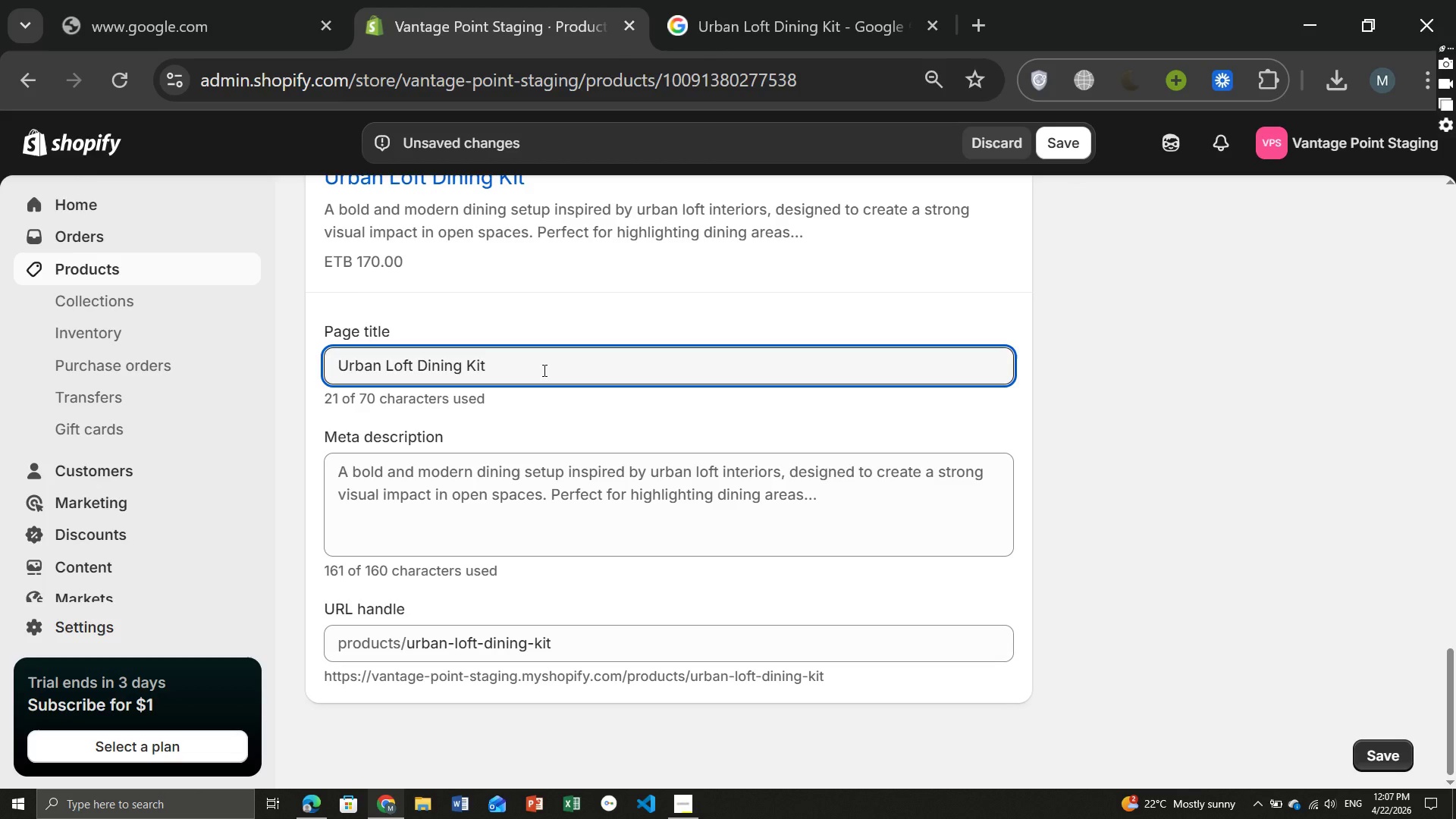 
hold_key(key=Backspace, duration=1.5)
 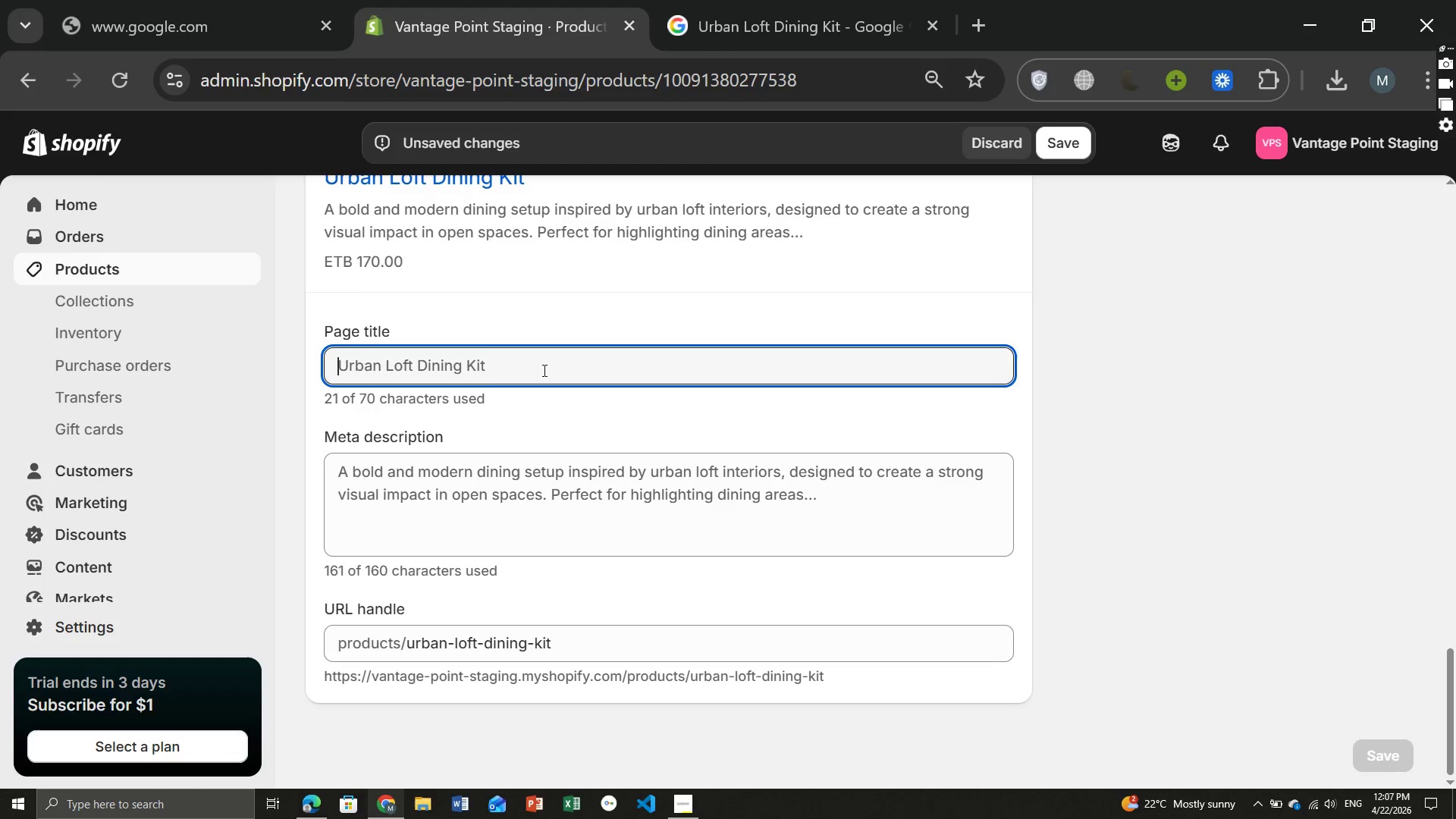 
hold_key(key=Backspace, duration=0.34)
 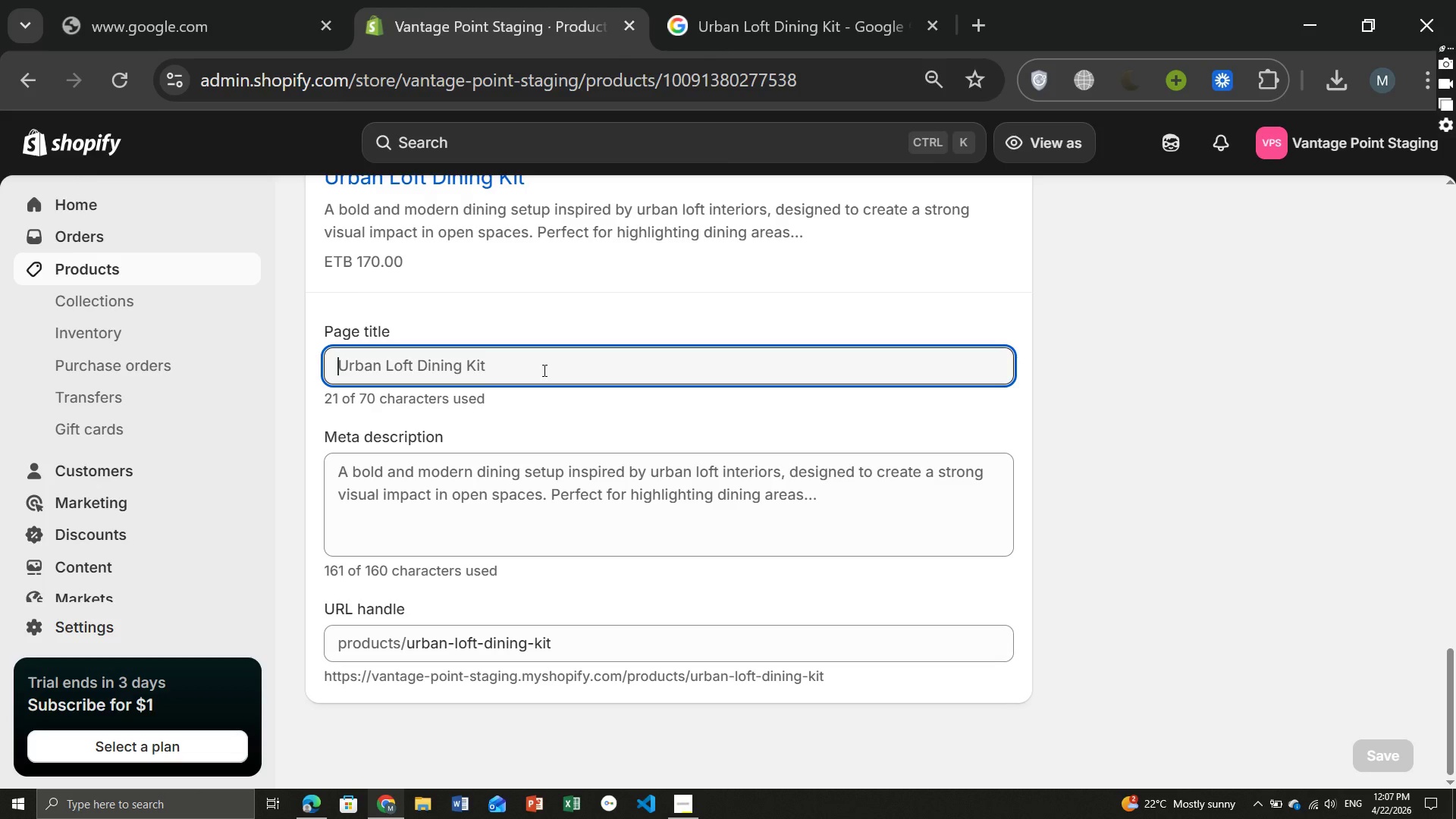 
type(Modern Dining Staging Kit [Break] Ubern )
key(Backspace)
key(Backspace)
key(Backspace)
key(Backspace)
key(Backspace)
type(rban Loft Style)
 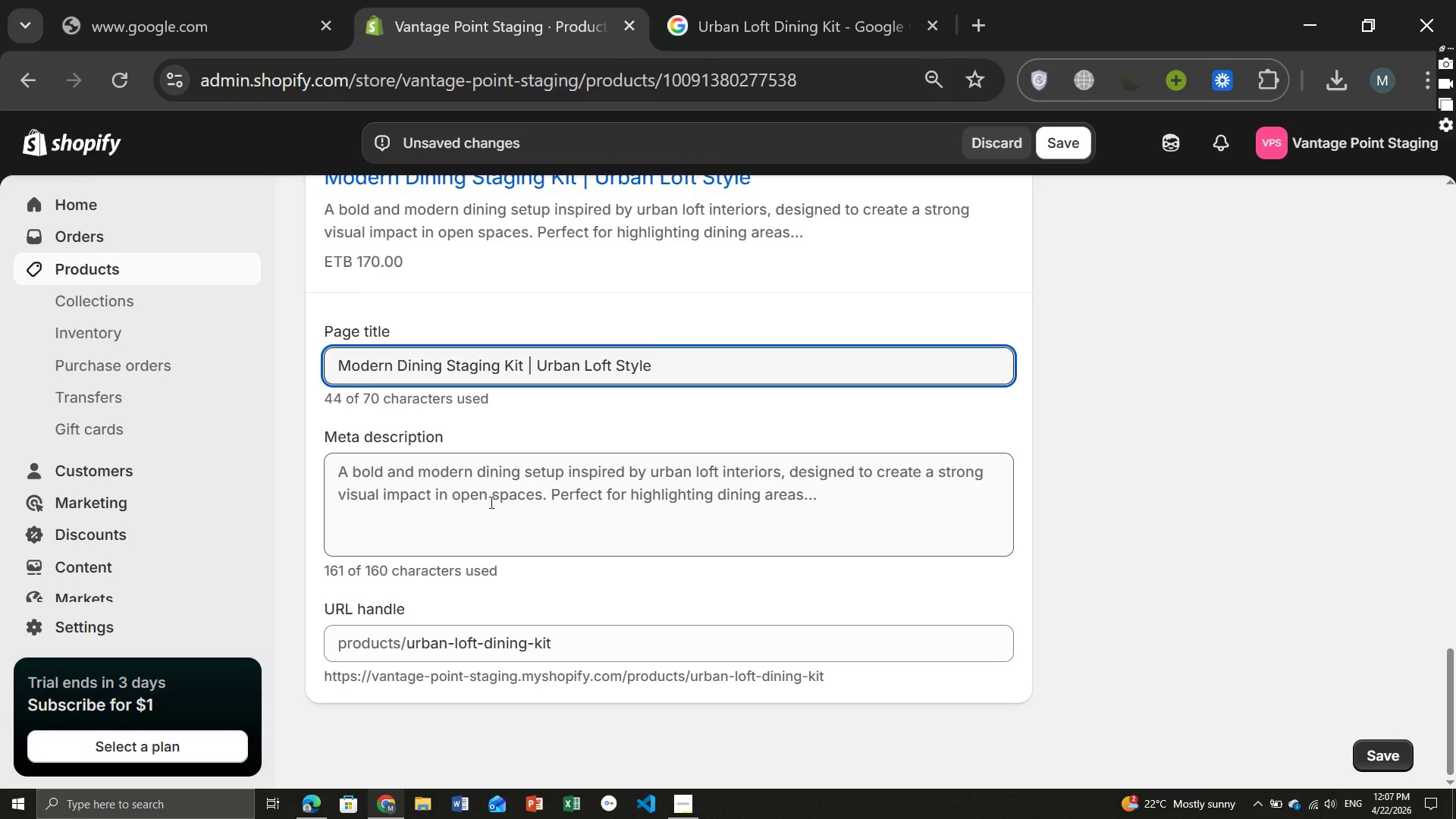 
left_click([475, 518])
 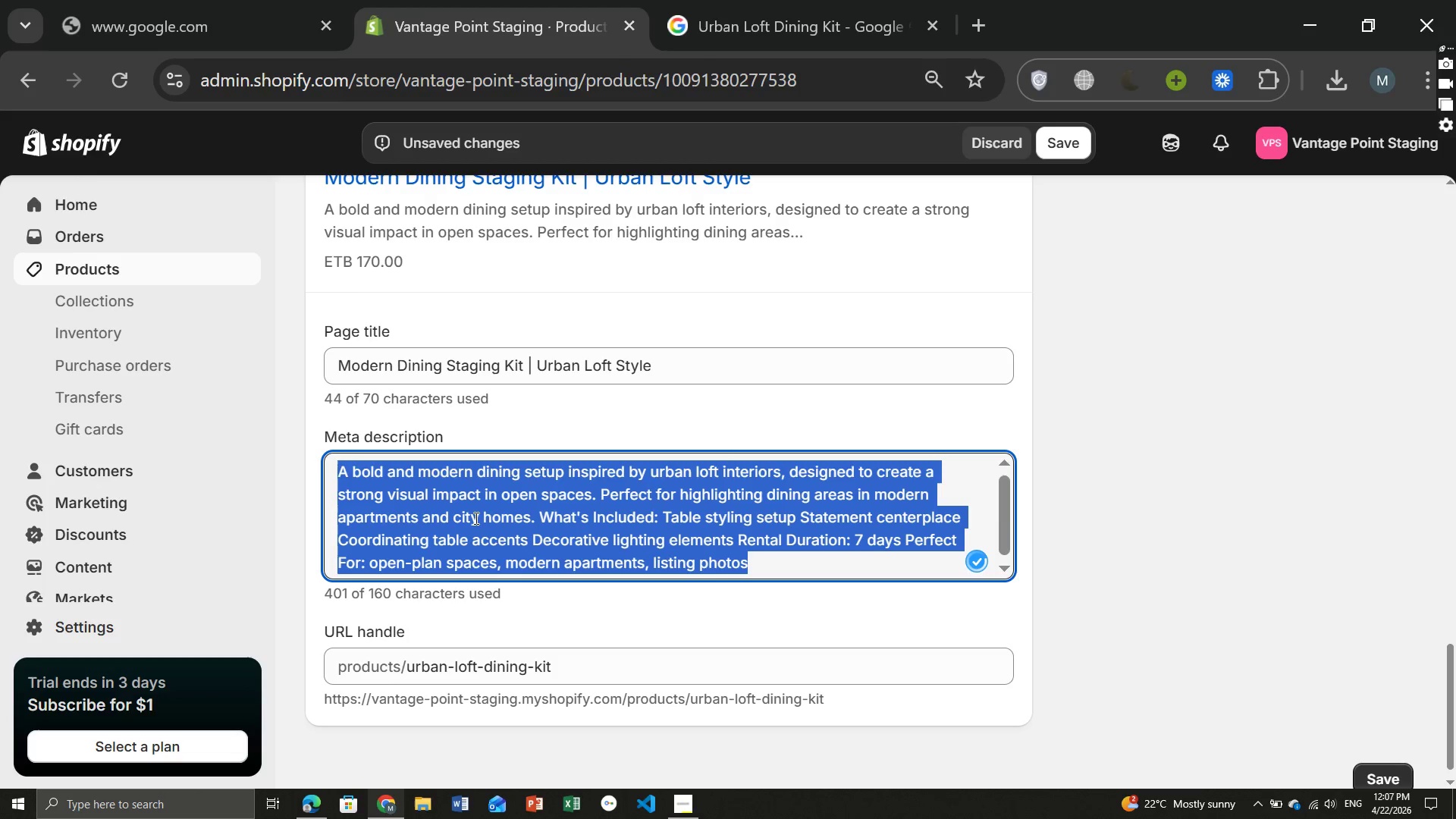 
key(Control+ControlLeft)
 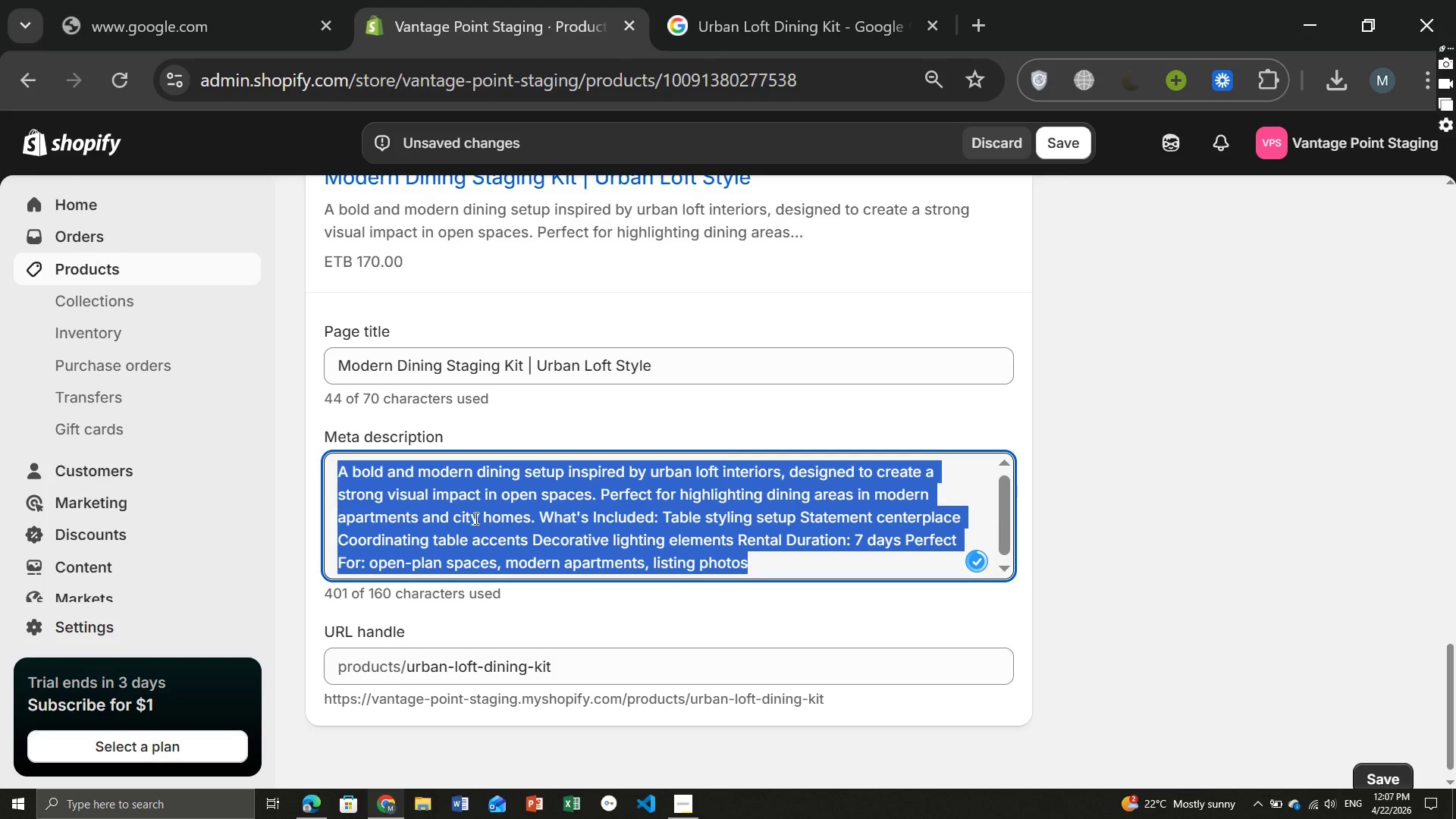 
key(Control+A)
 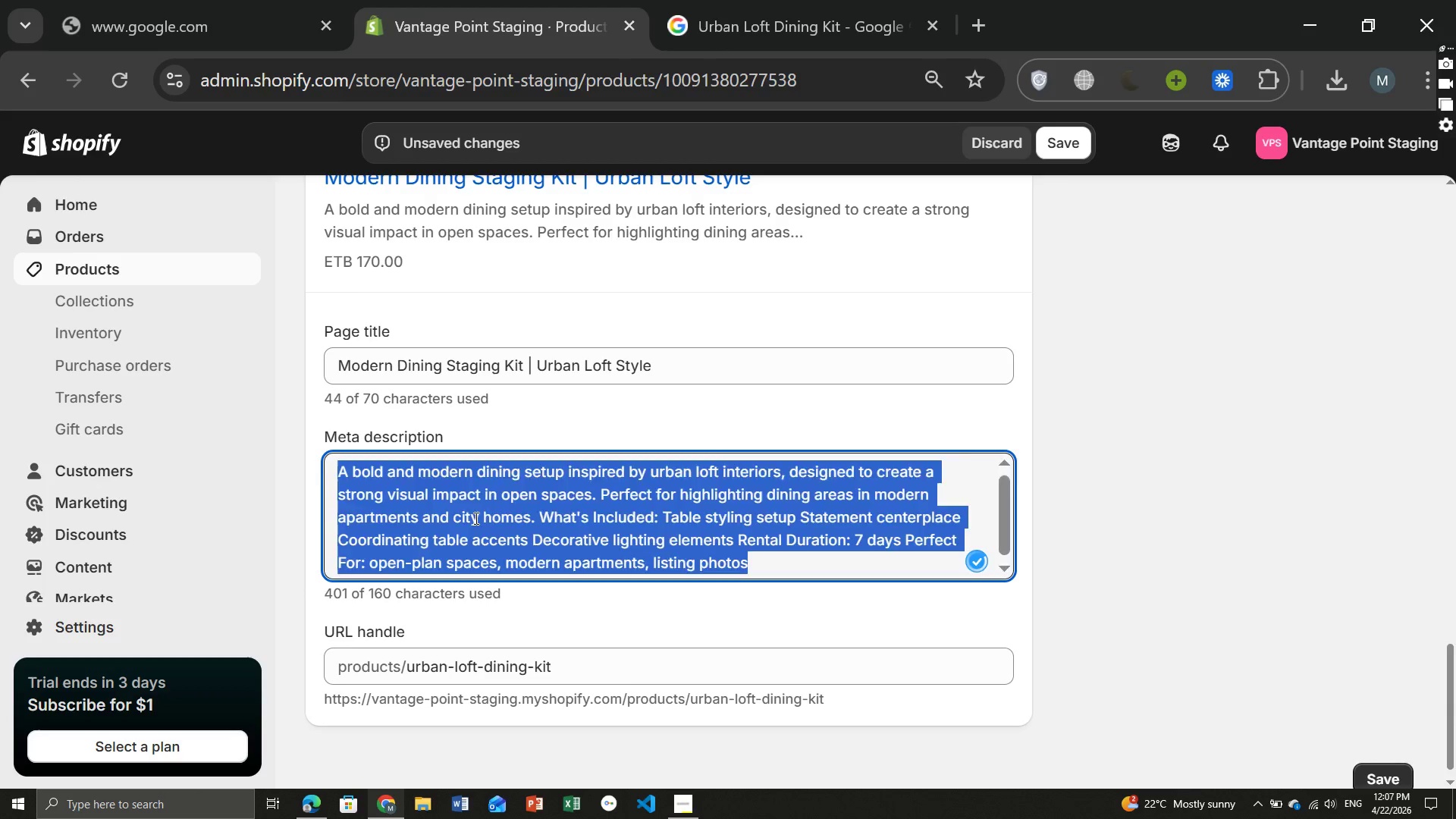 
key(Backspace)
type(Stylish dining stageing kit designed for modern home and real s)
 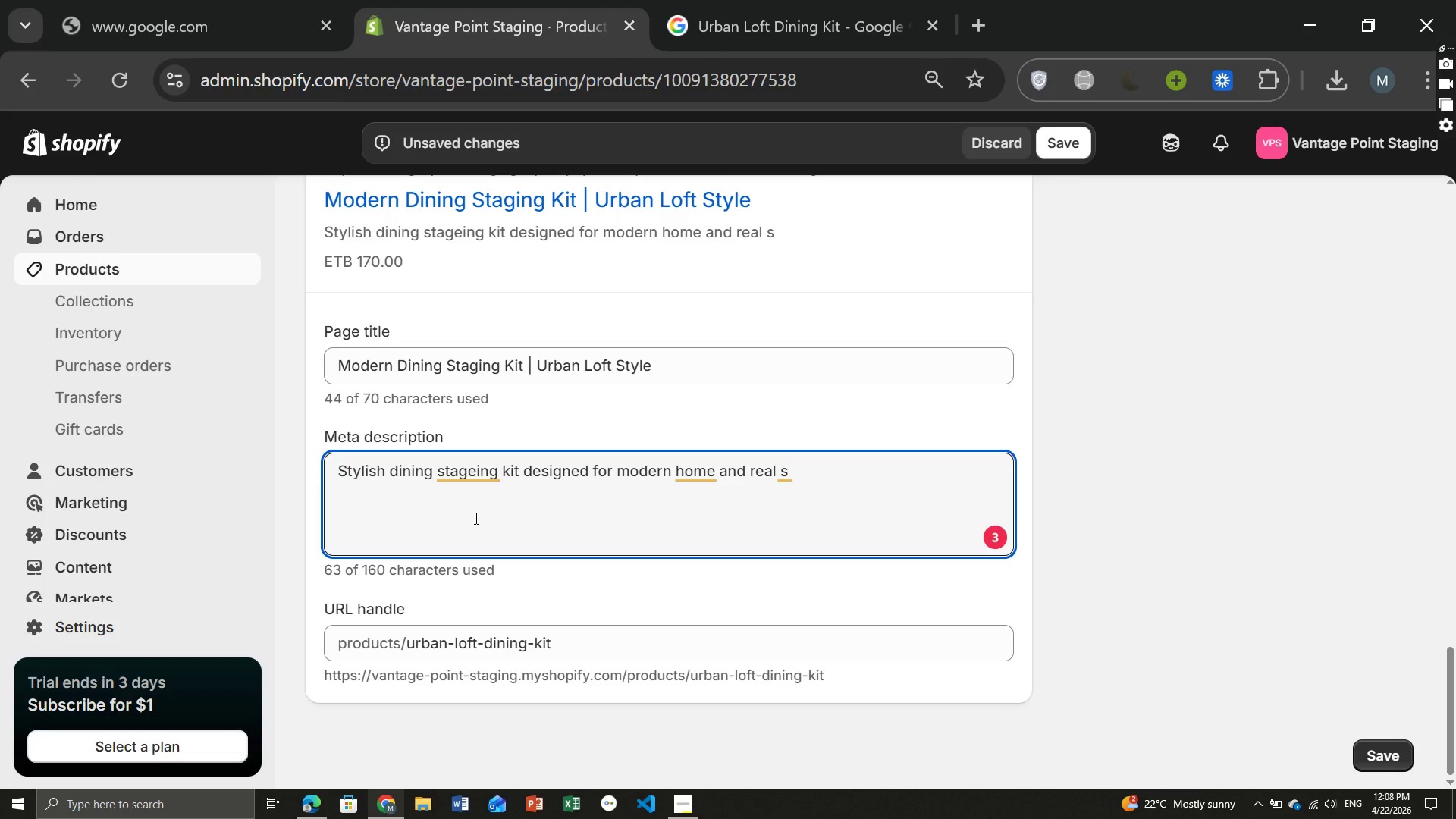 
key(Backspace)
type(estate listing)
 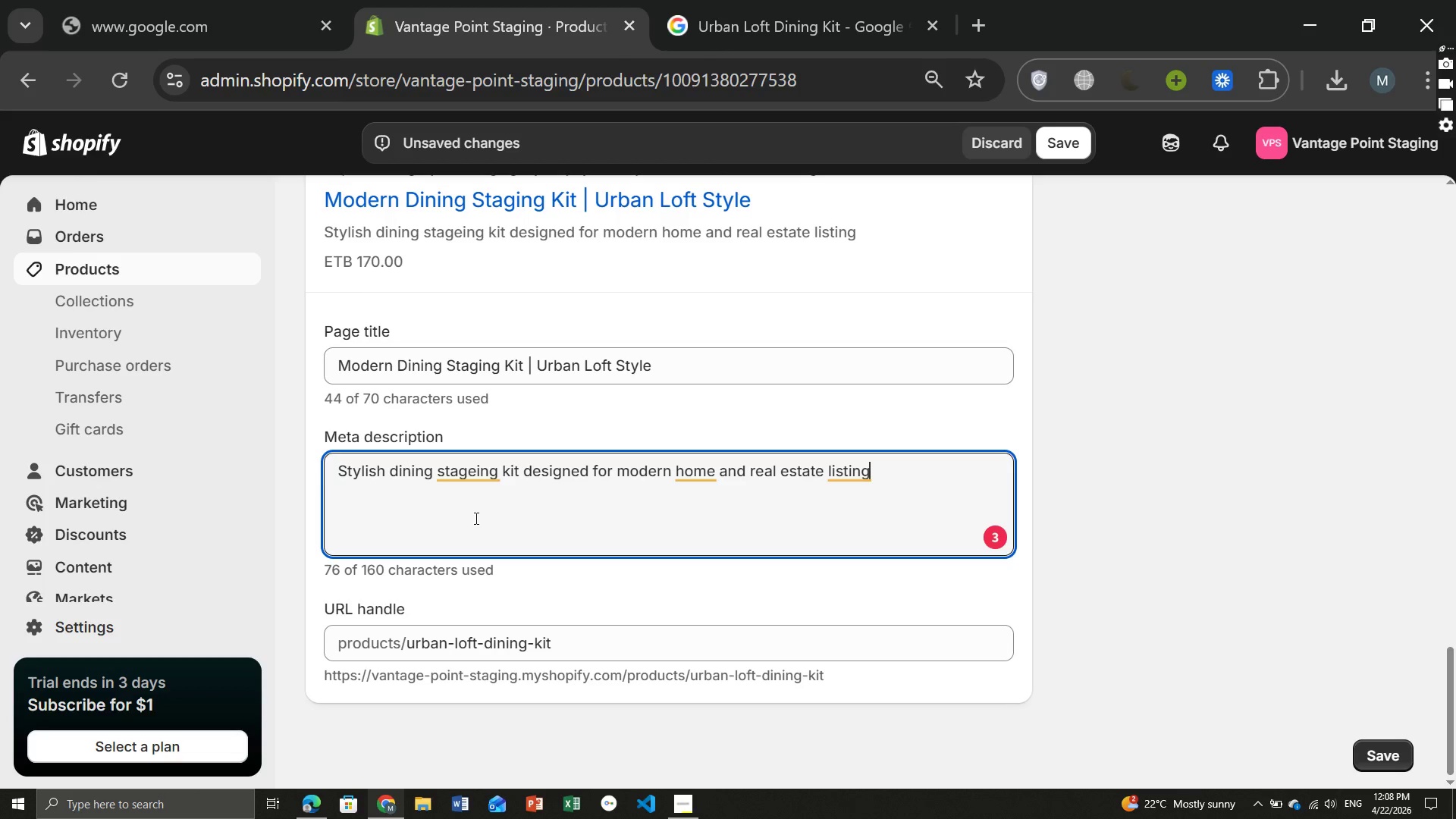 
wait(5.75)
 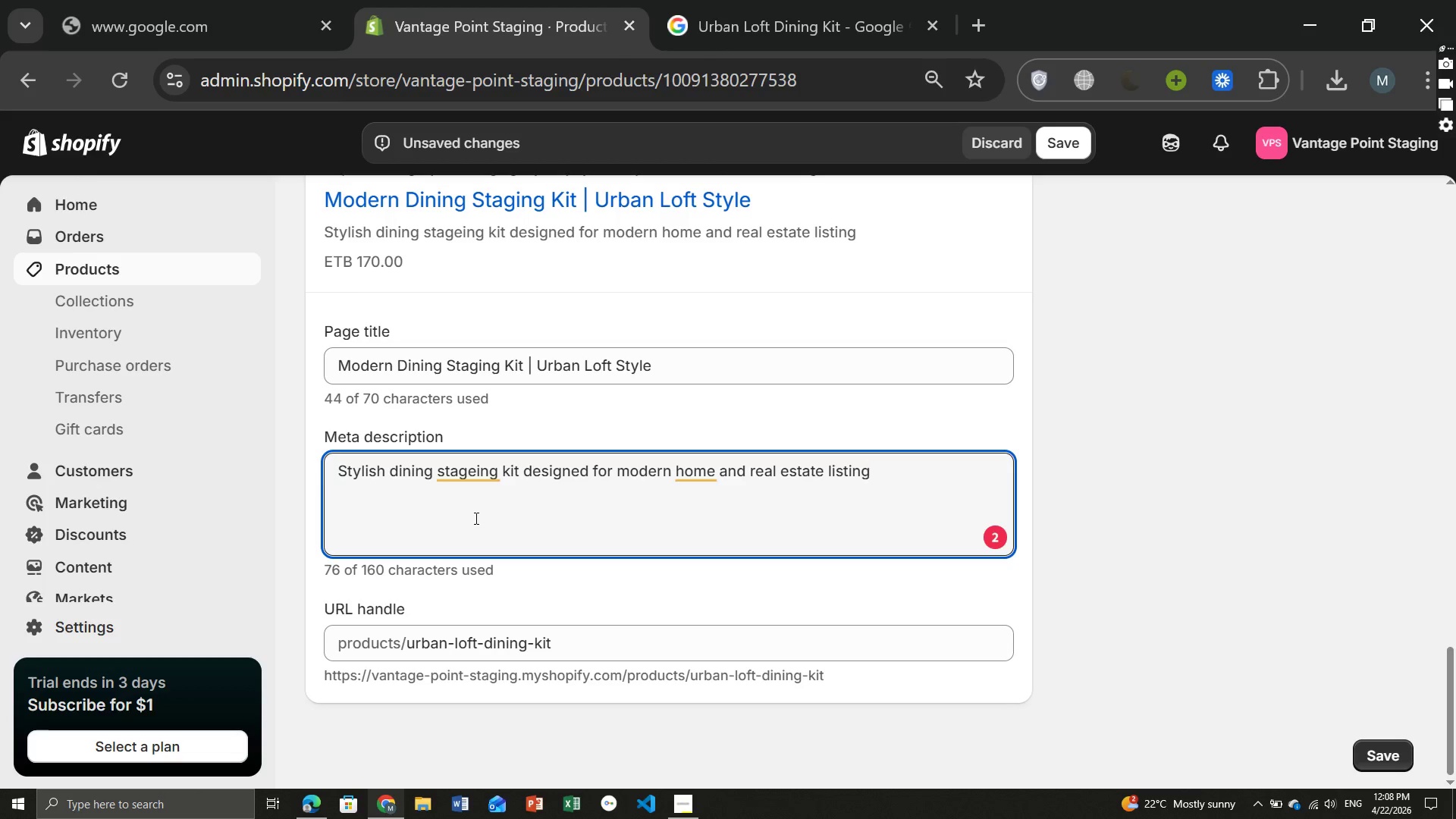 
type(s, Clean, bold and eaye )
 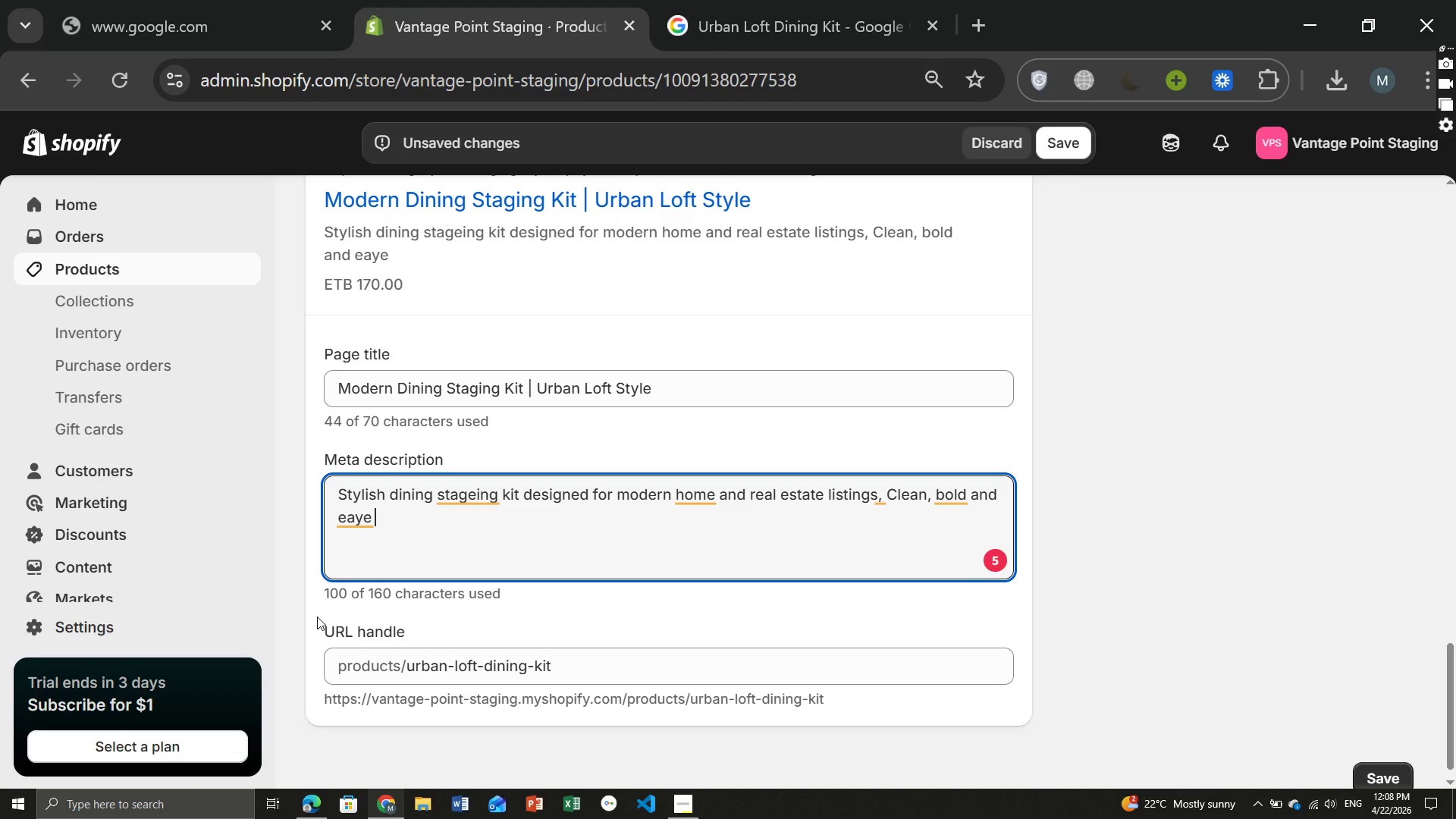 
key(Backspace)
key(Backspace)
type(-catching)
 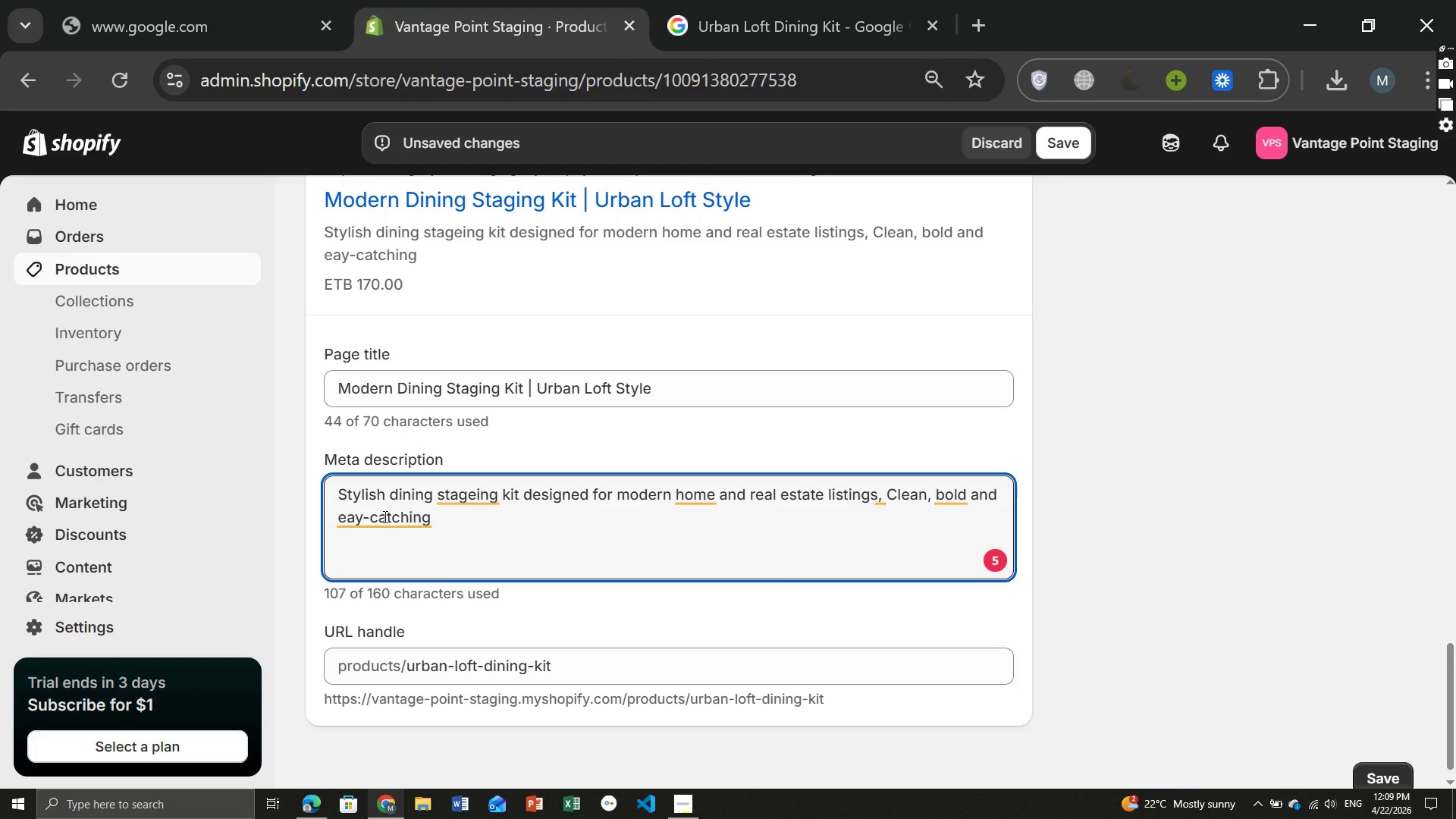 
left_click([378, 515])
 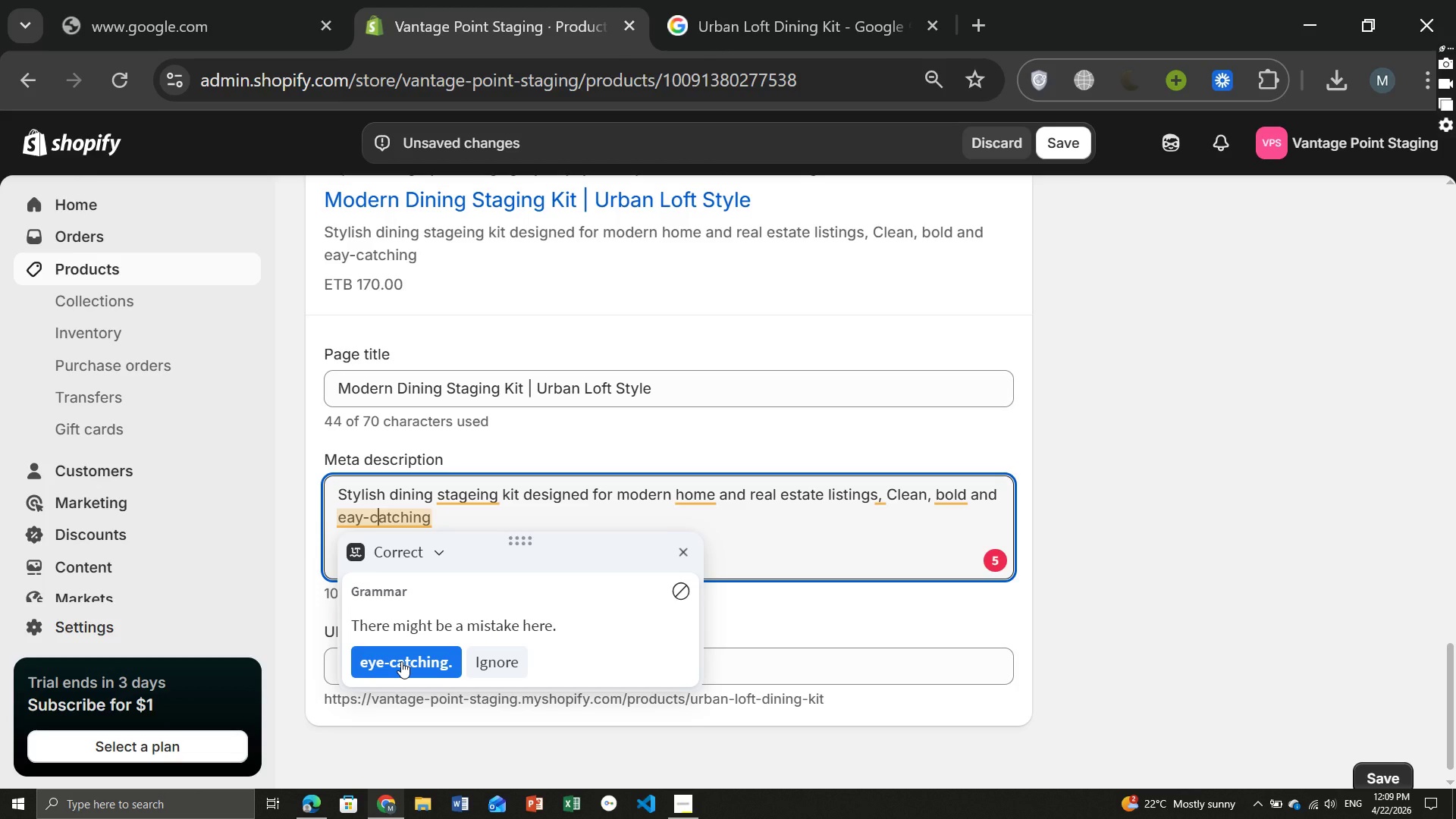 
left_click([401, 661])
 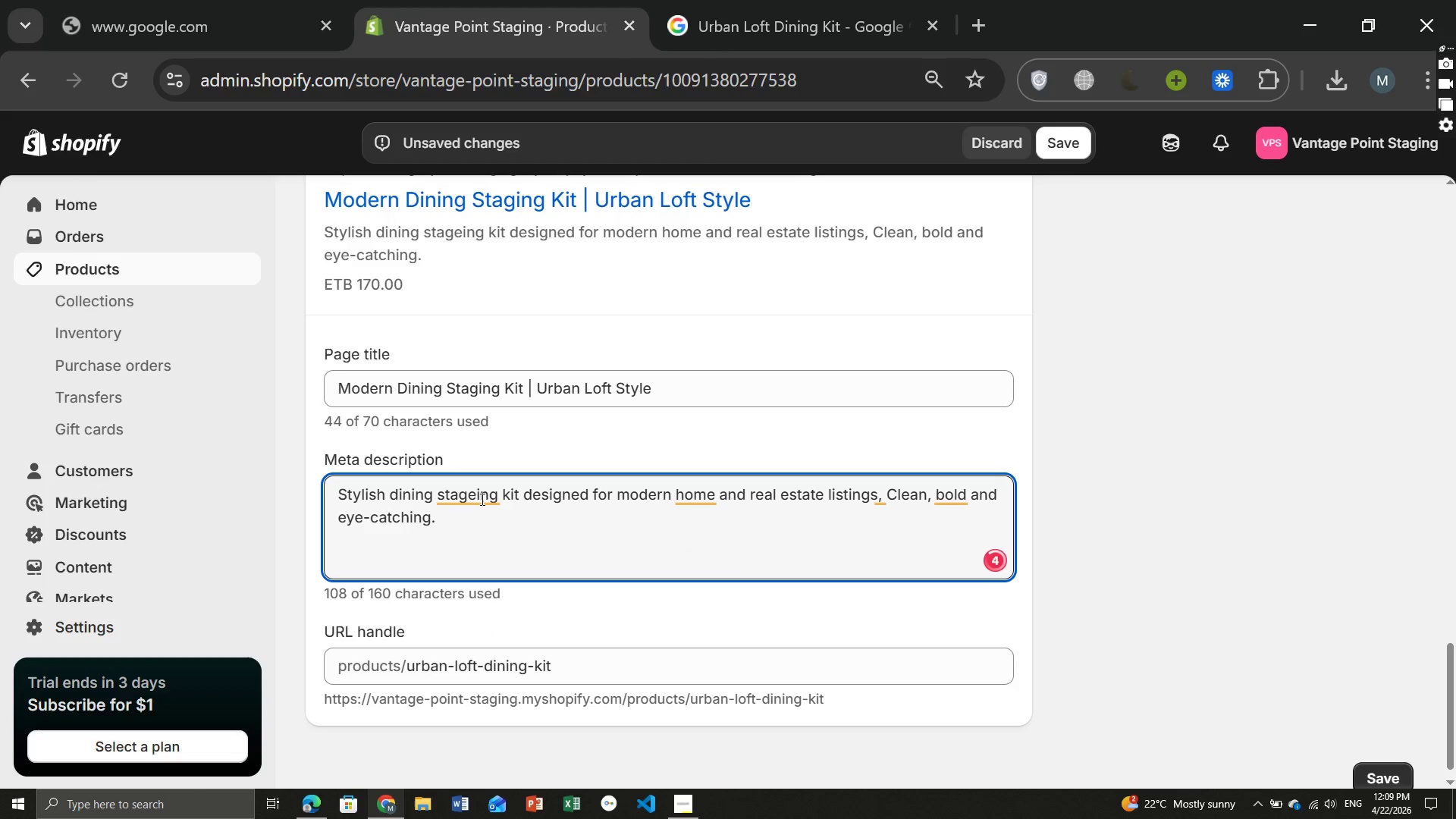 
left_click([481, 499])
 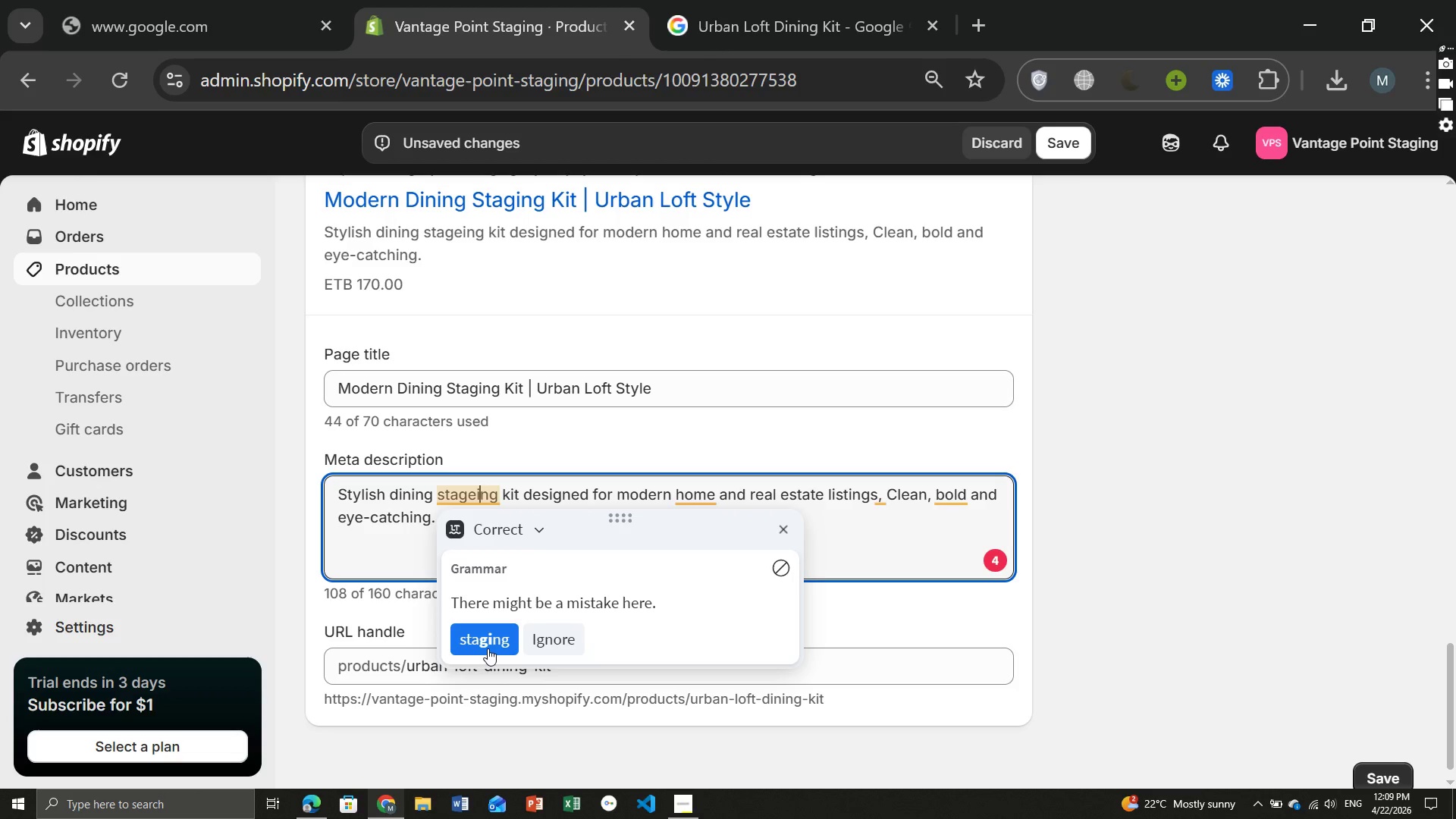 
left_click([488, 648])
 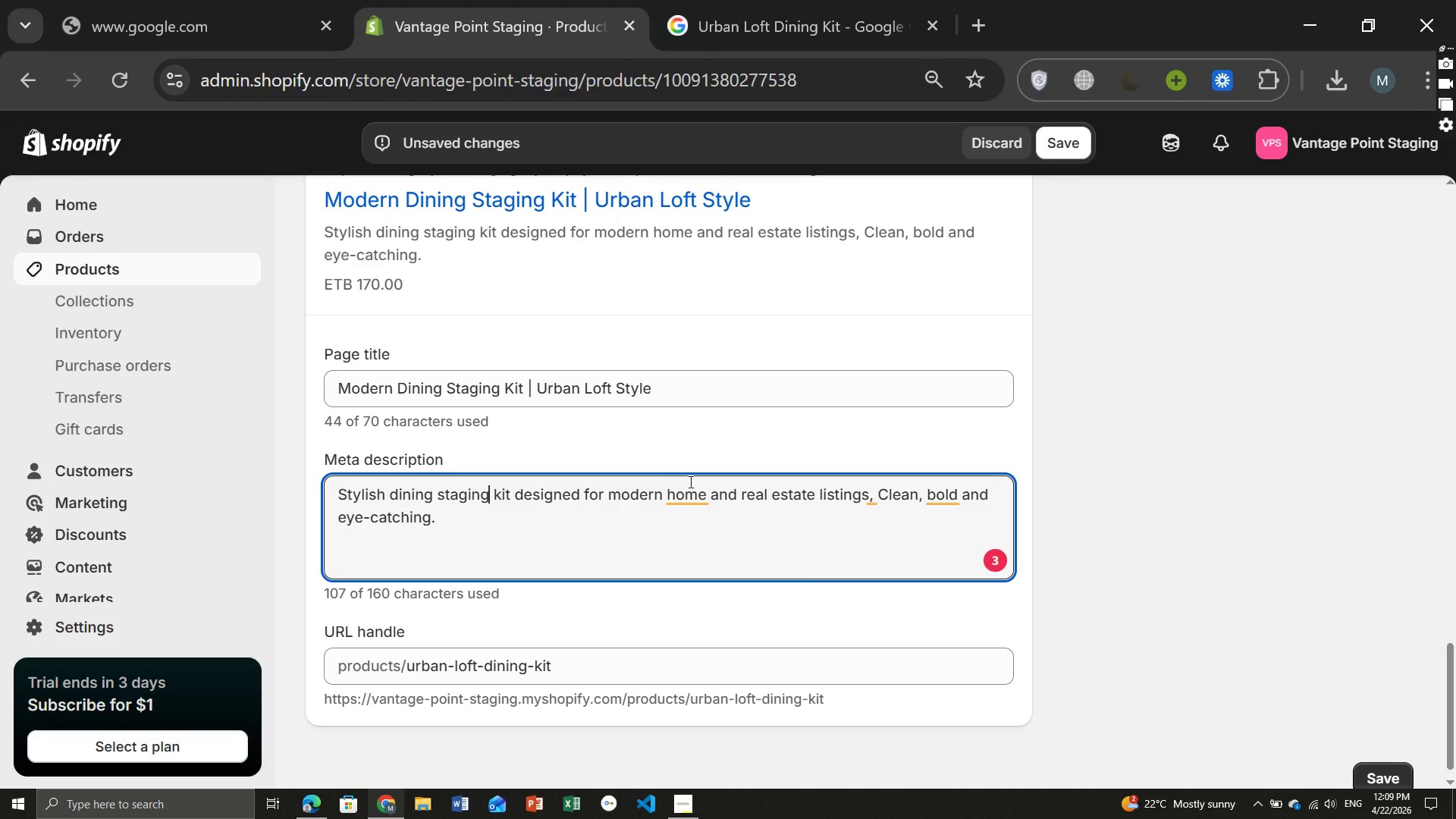 
left_click([689, 503])
 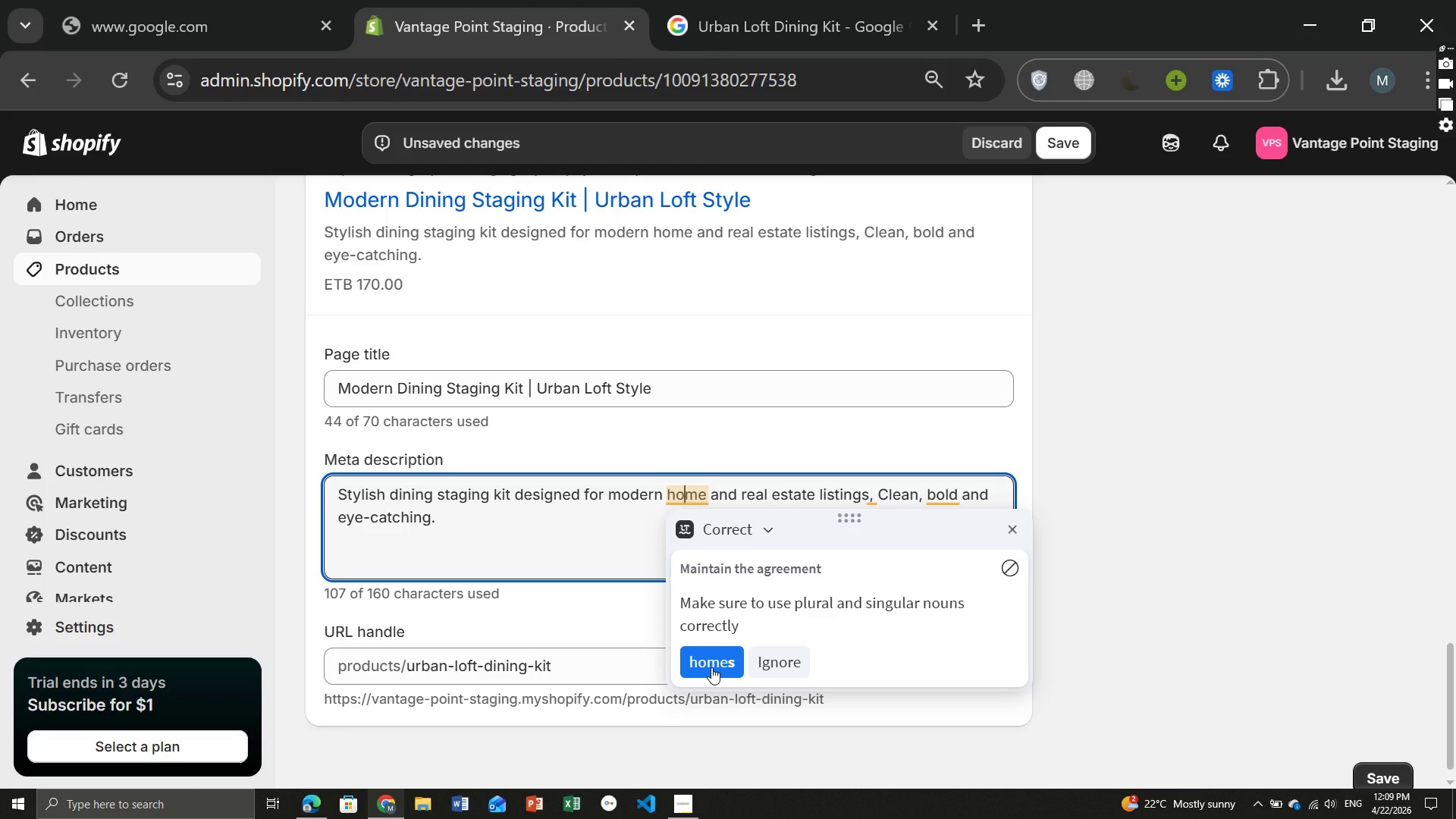 
left_click([711, 667])
 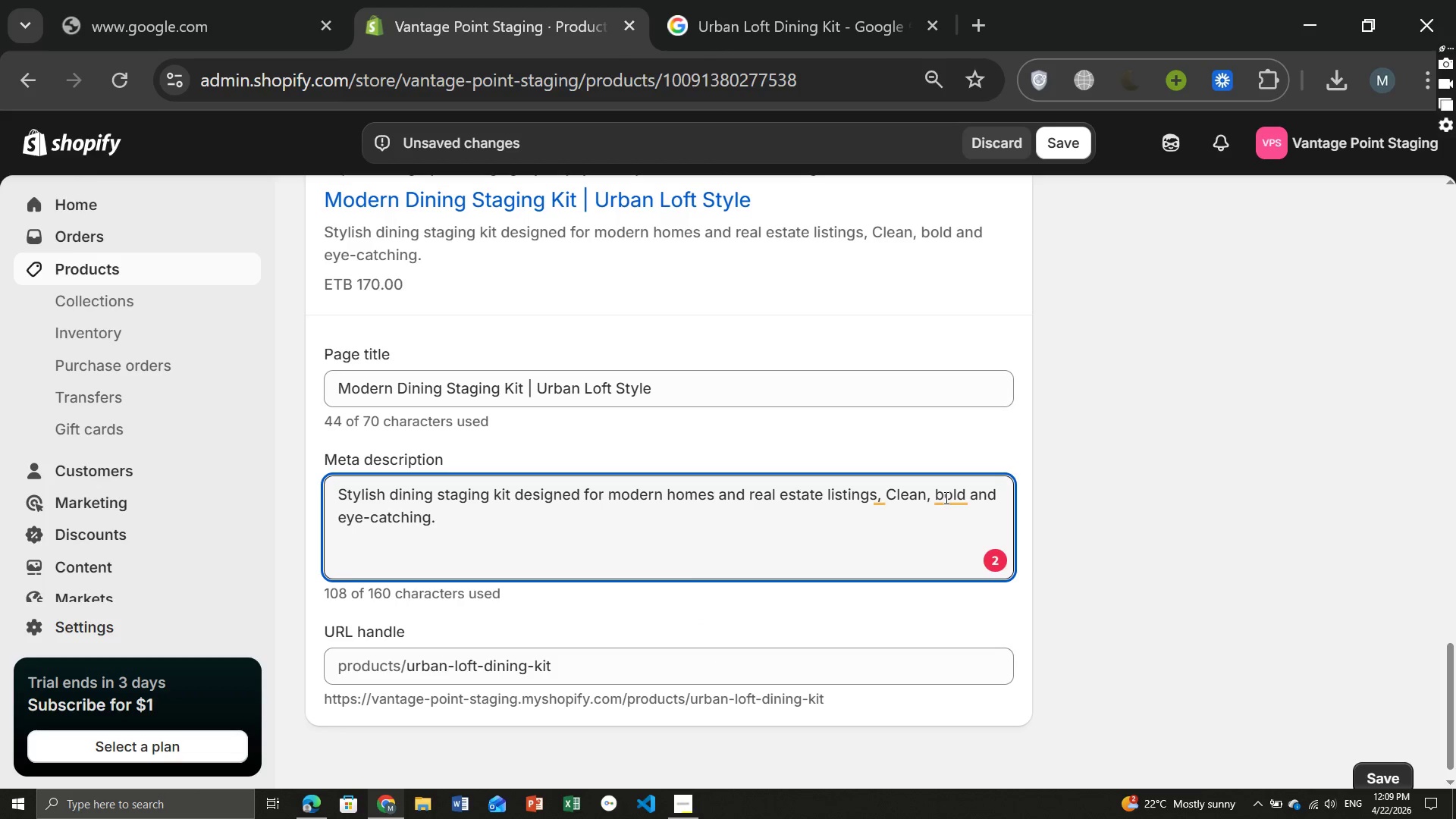 
left_click([945, 497])
 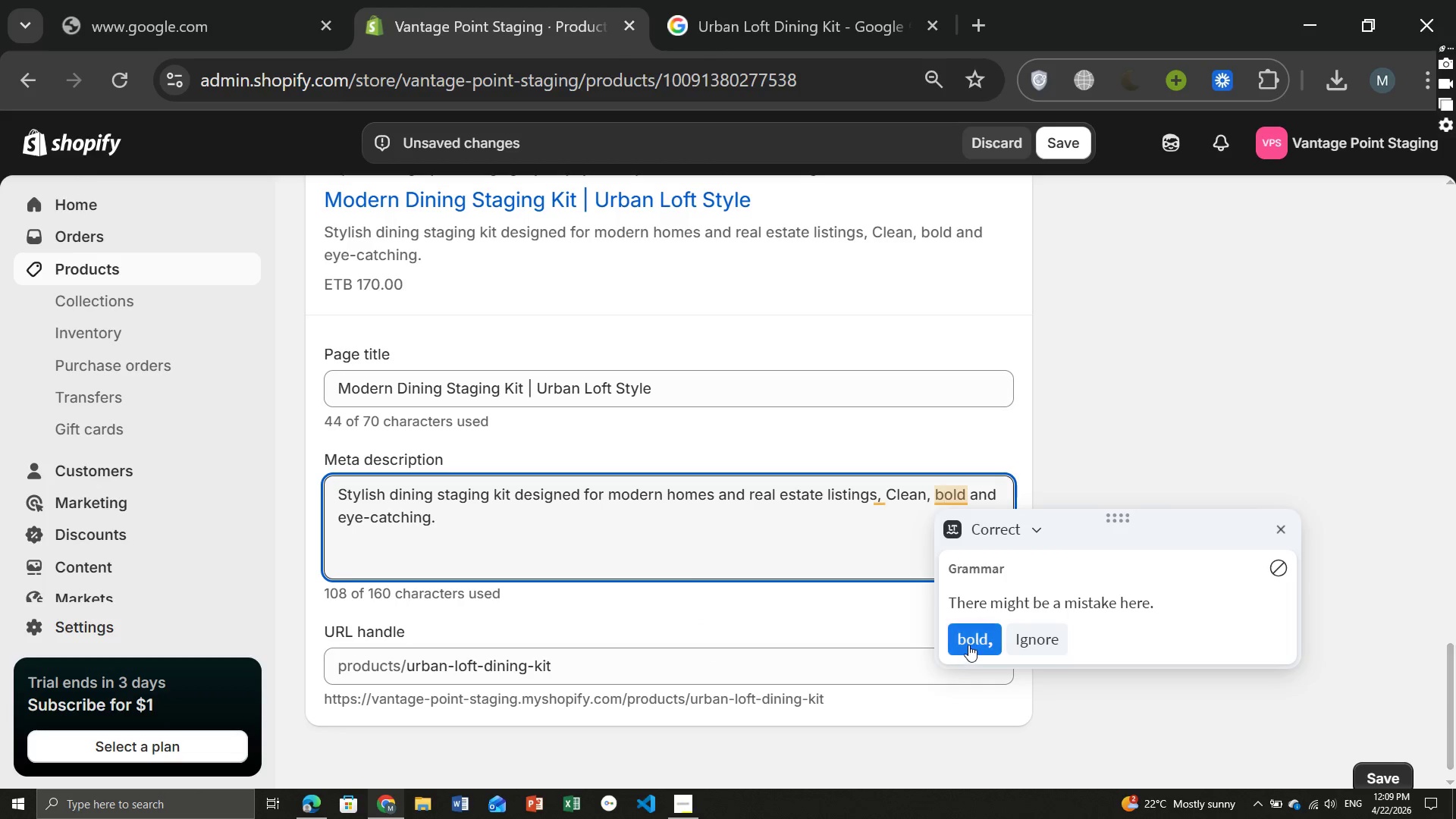 
left_click([968, 645])
 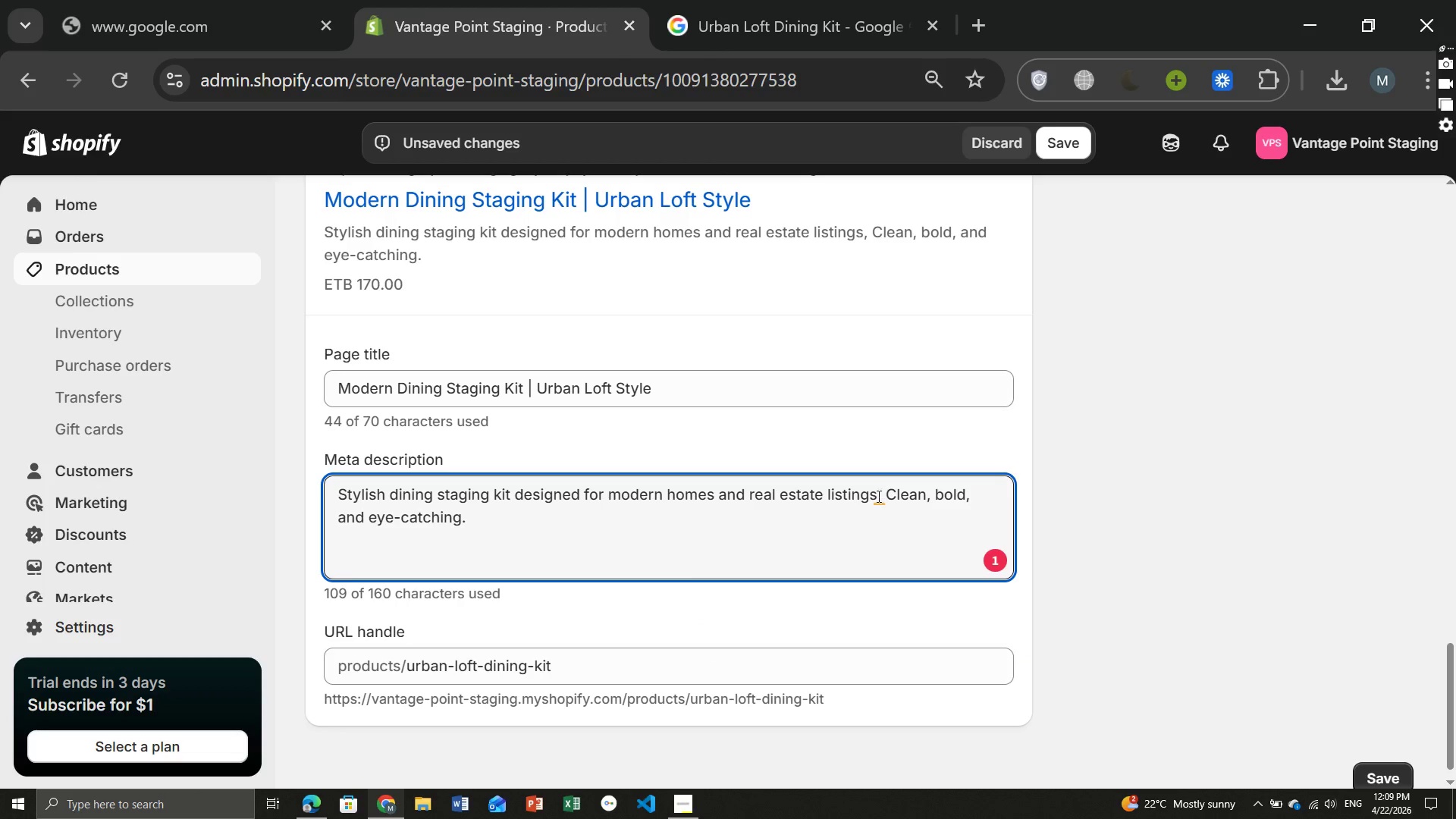 
left_click([873, 500])
 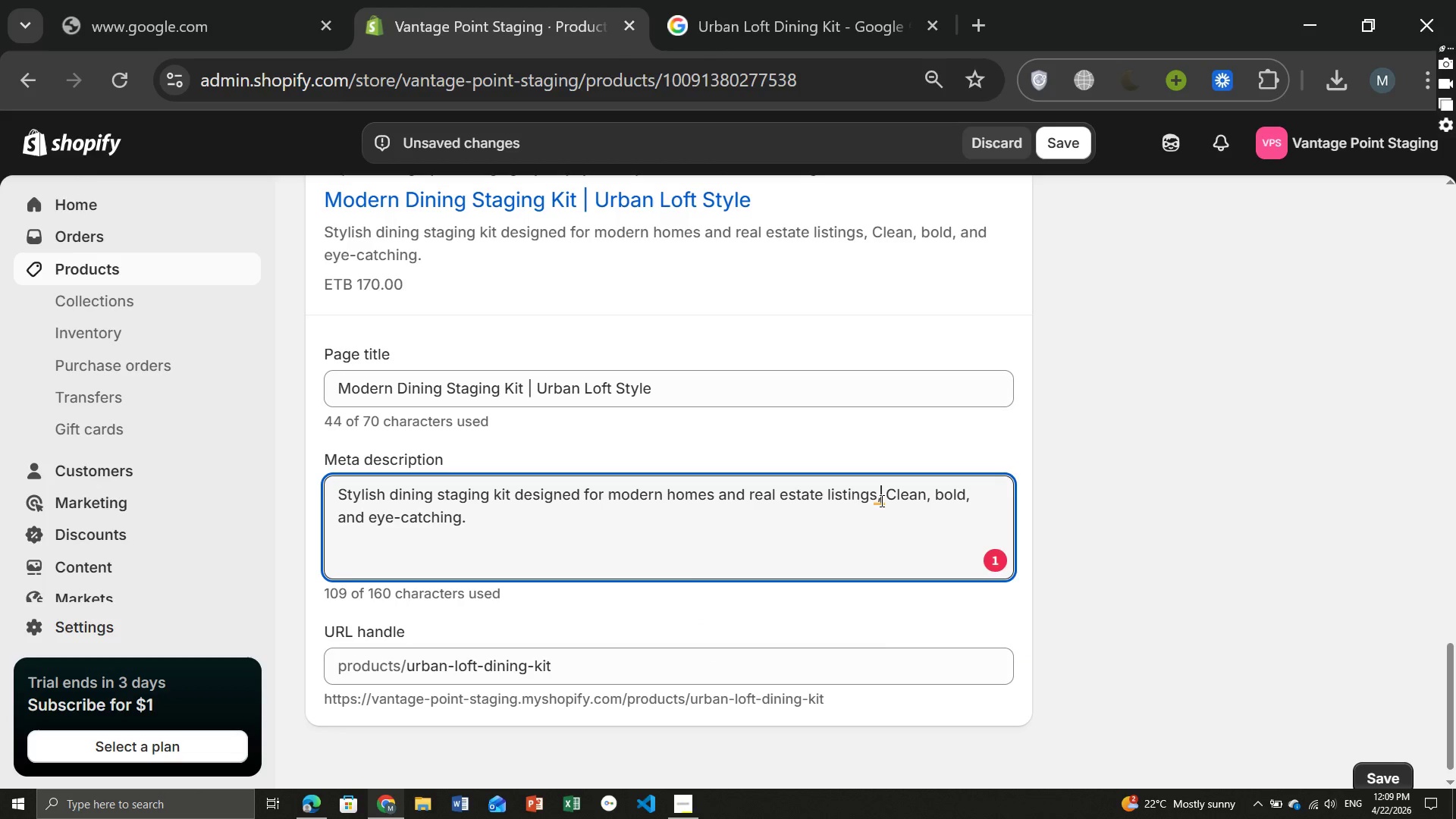 
left_click([880, 500])
 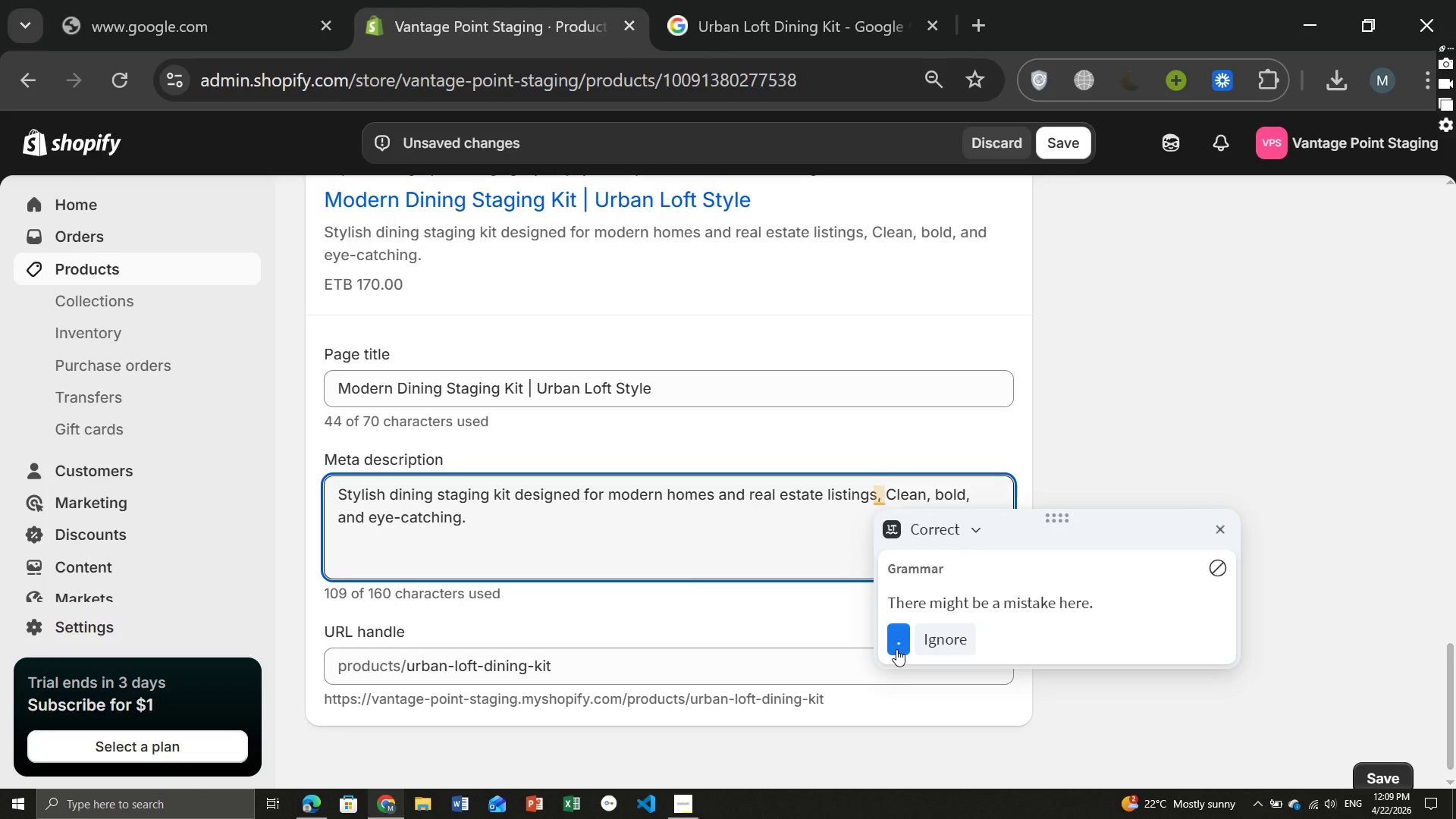 
left_click([896, 649])
 